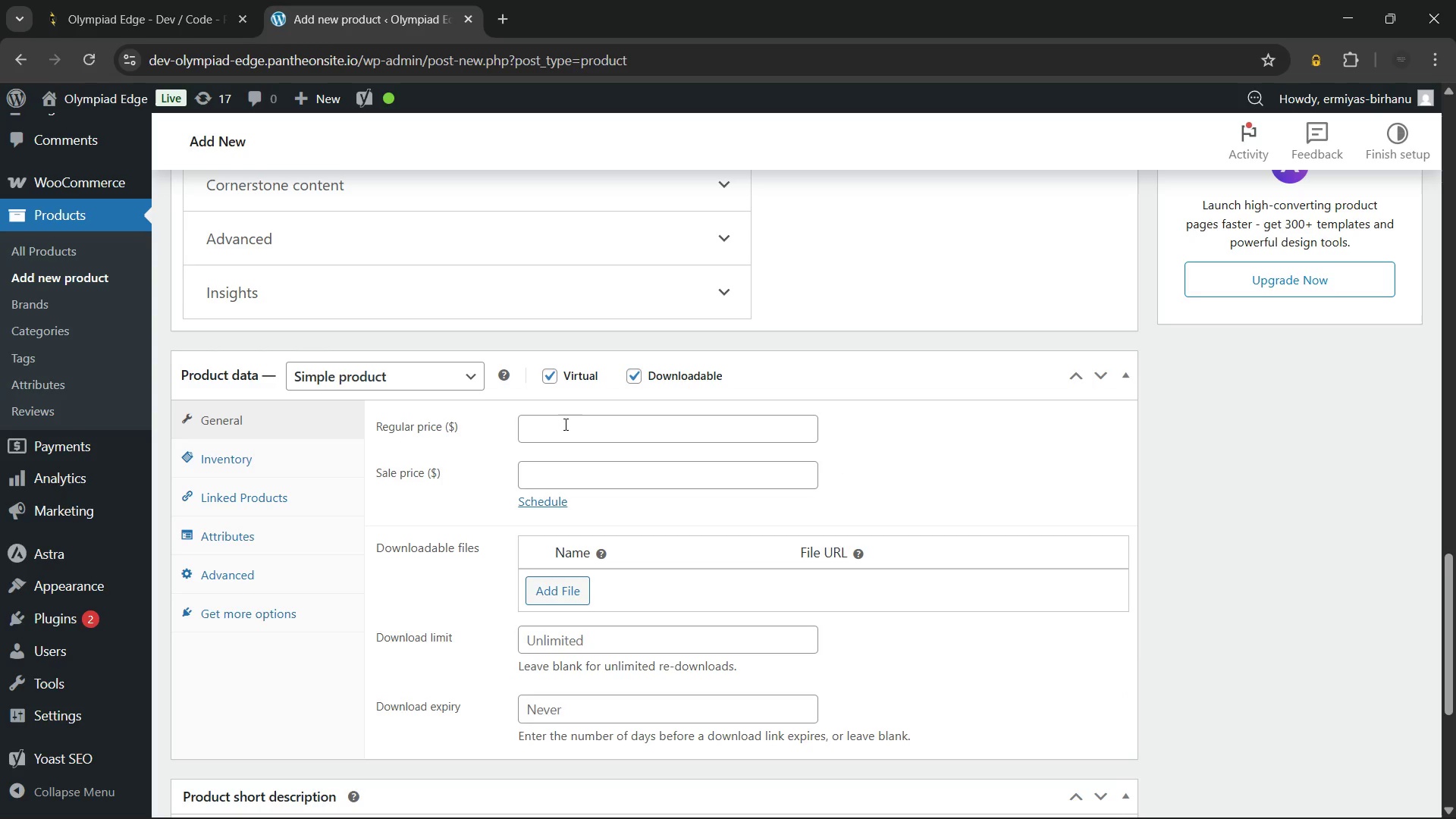 
left_click([564, 424])
 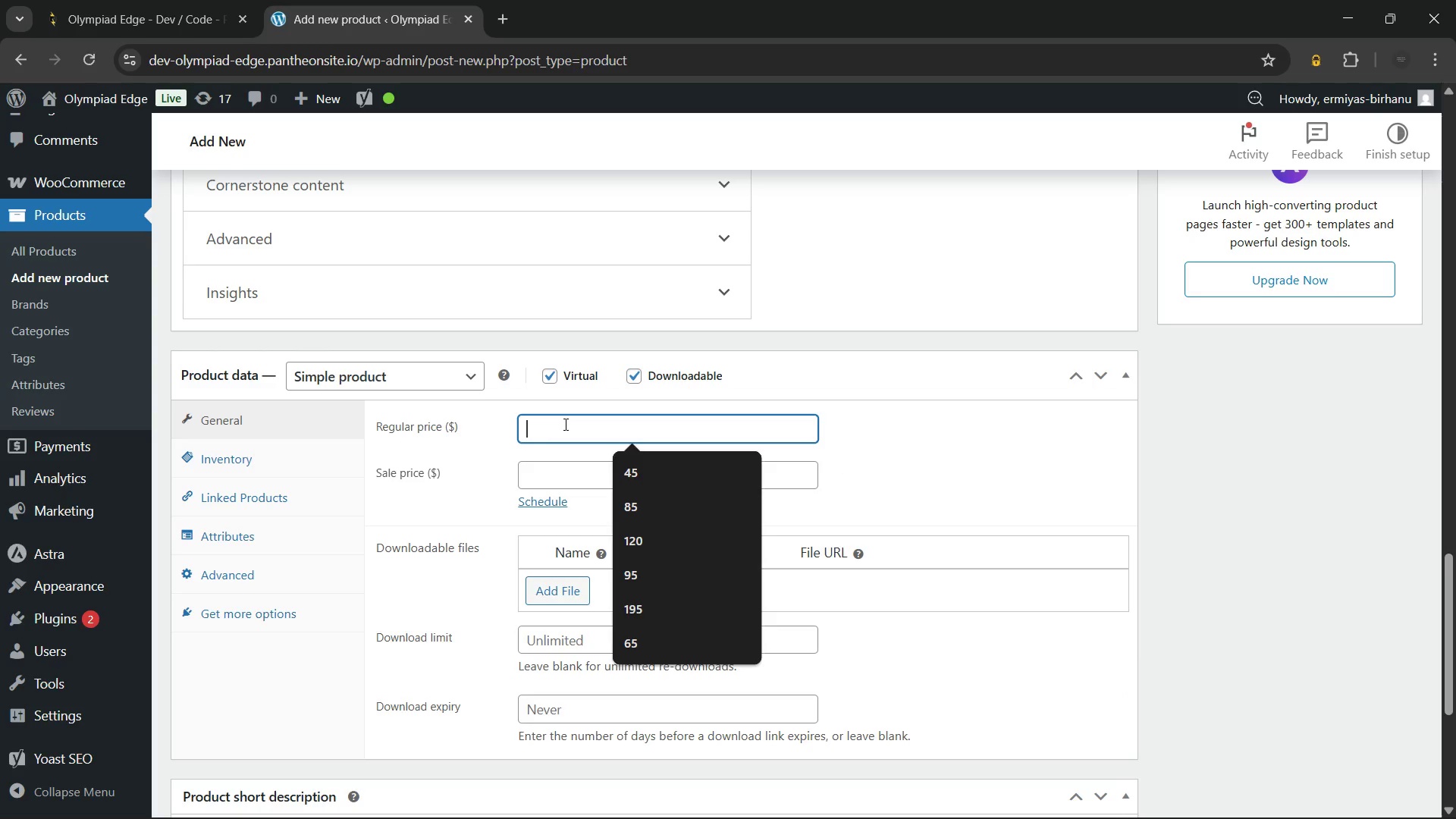 
wait(7.14)
 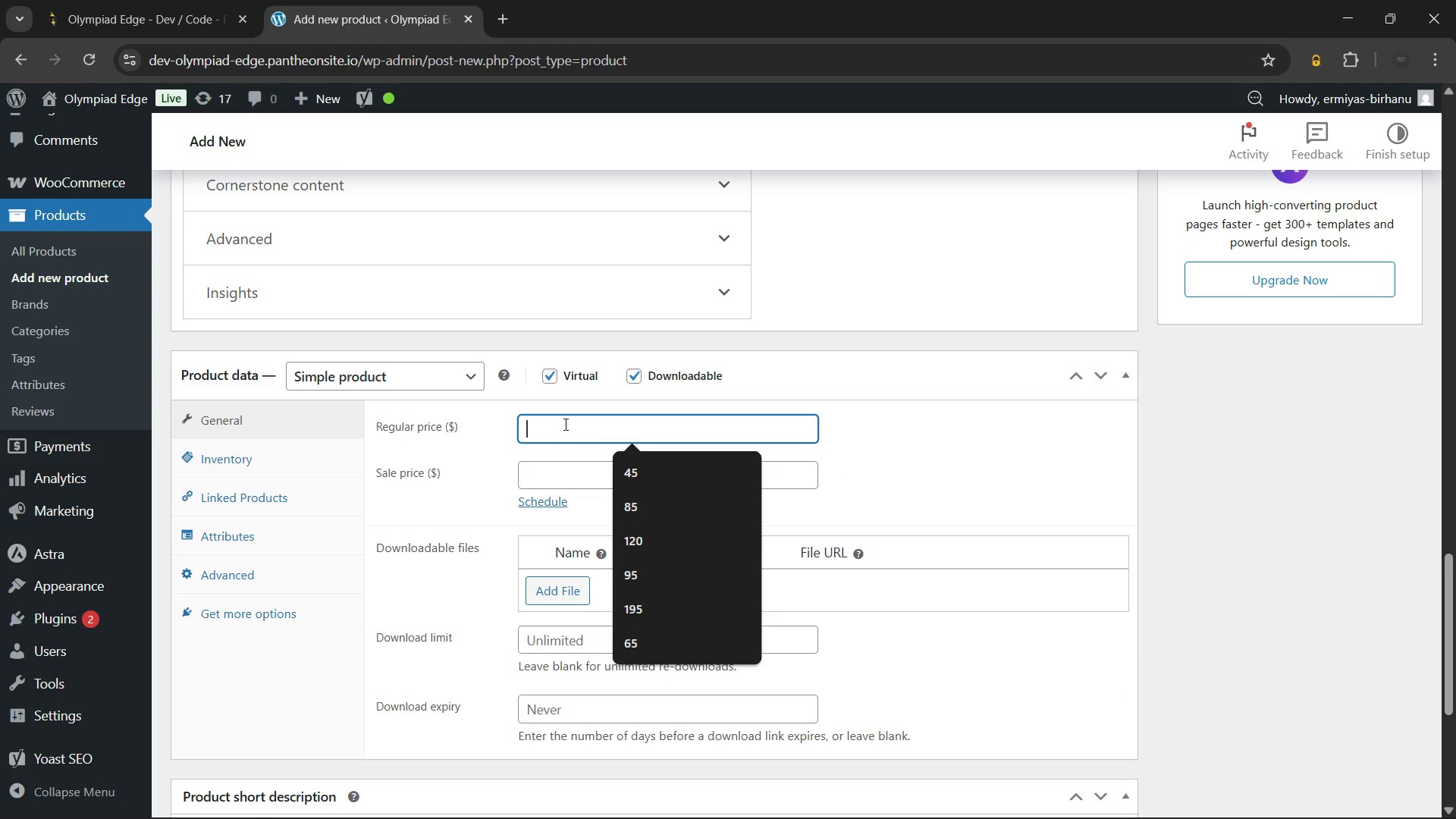 
key(Numpad7)
 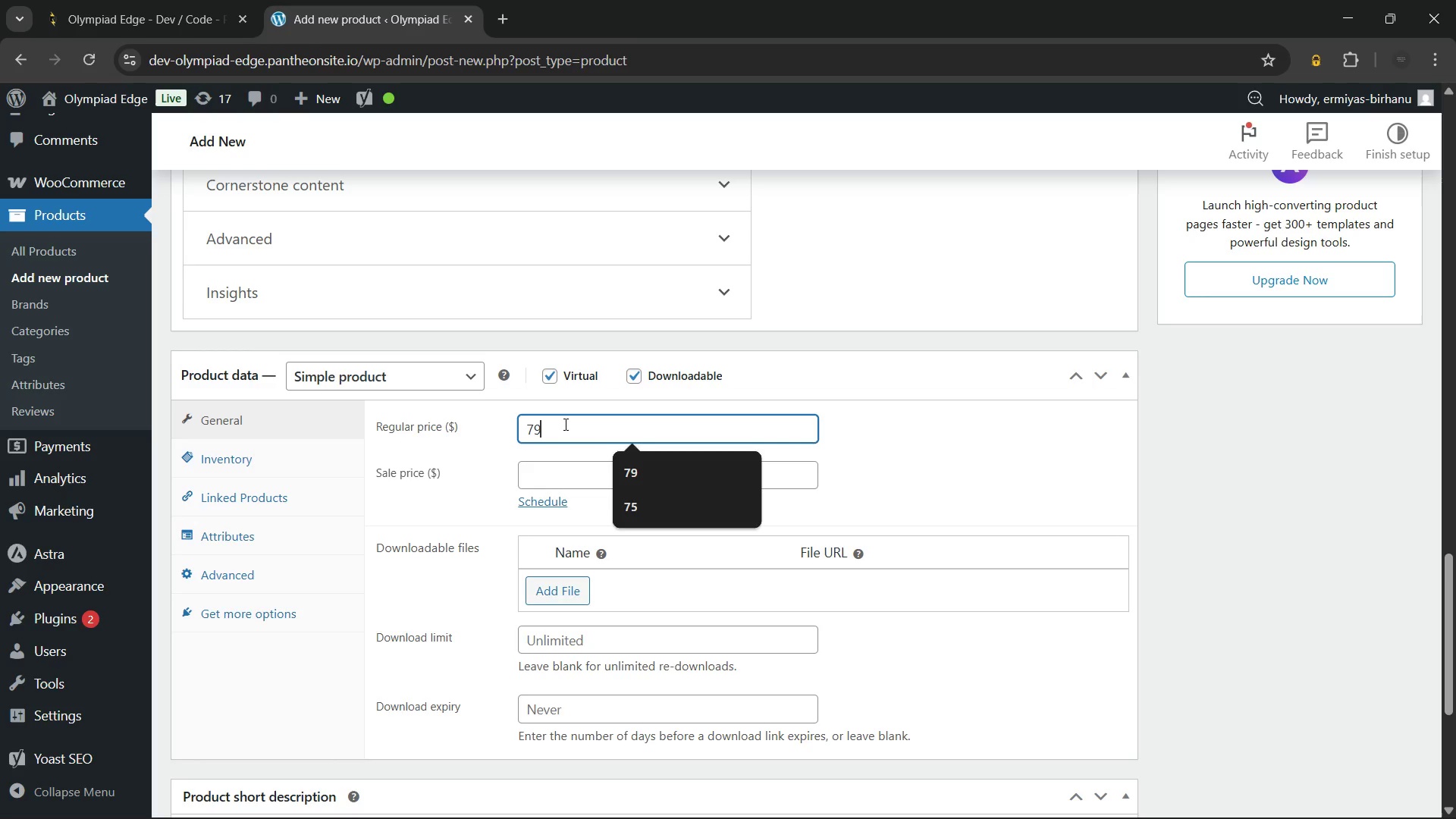 
key(Numpad9)
 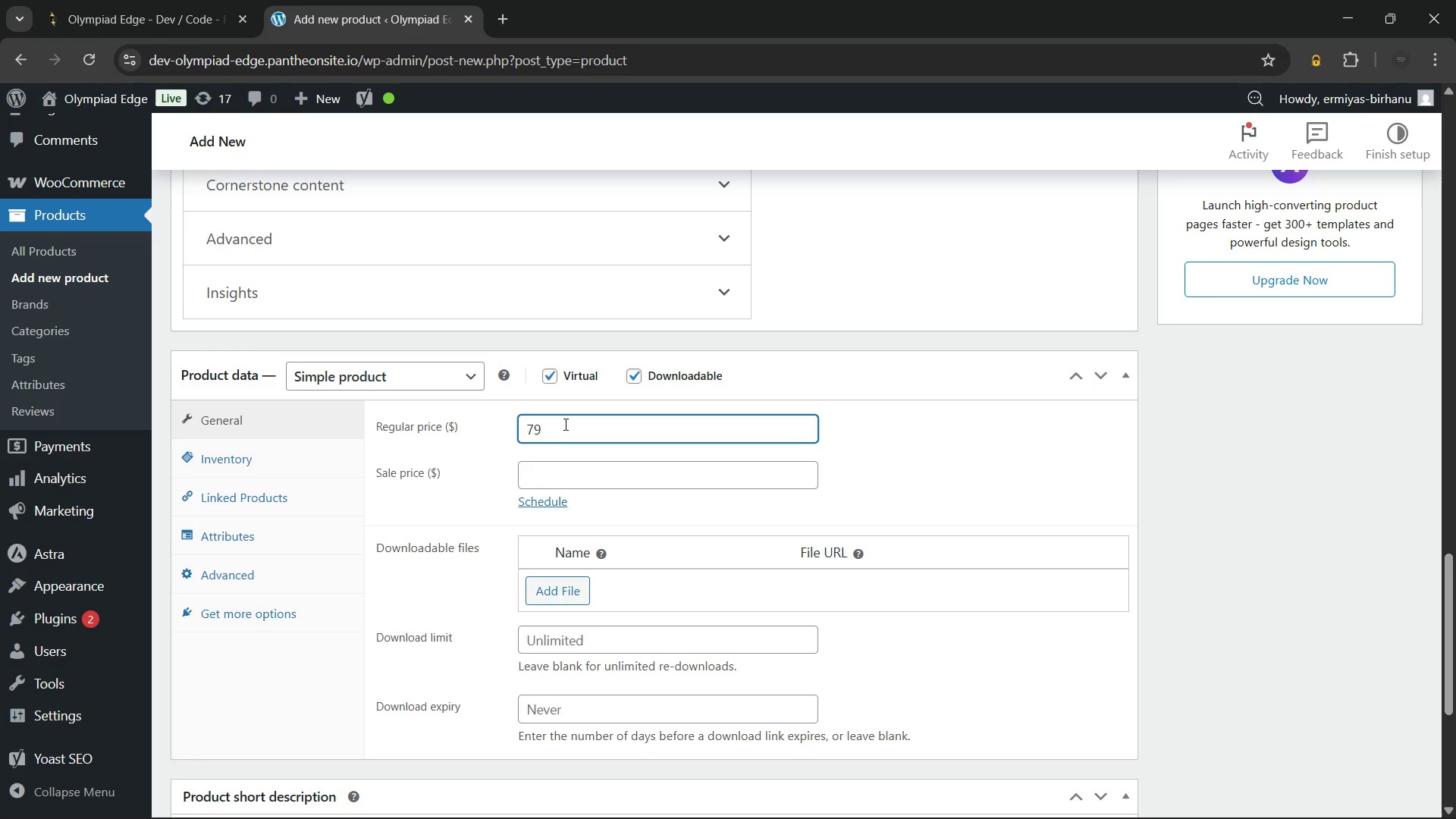 
key(NumpadDecimal)
 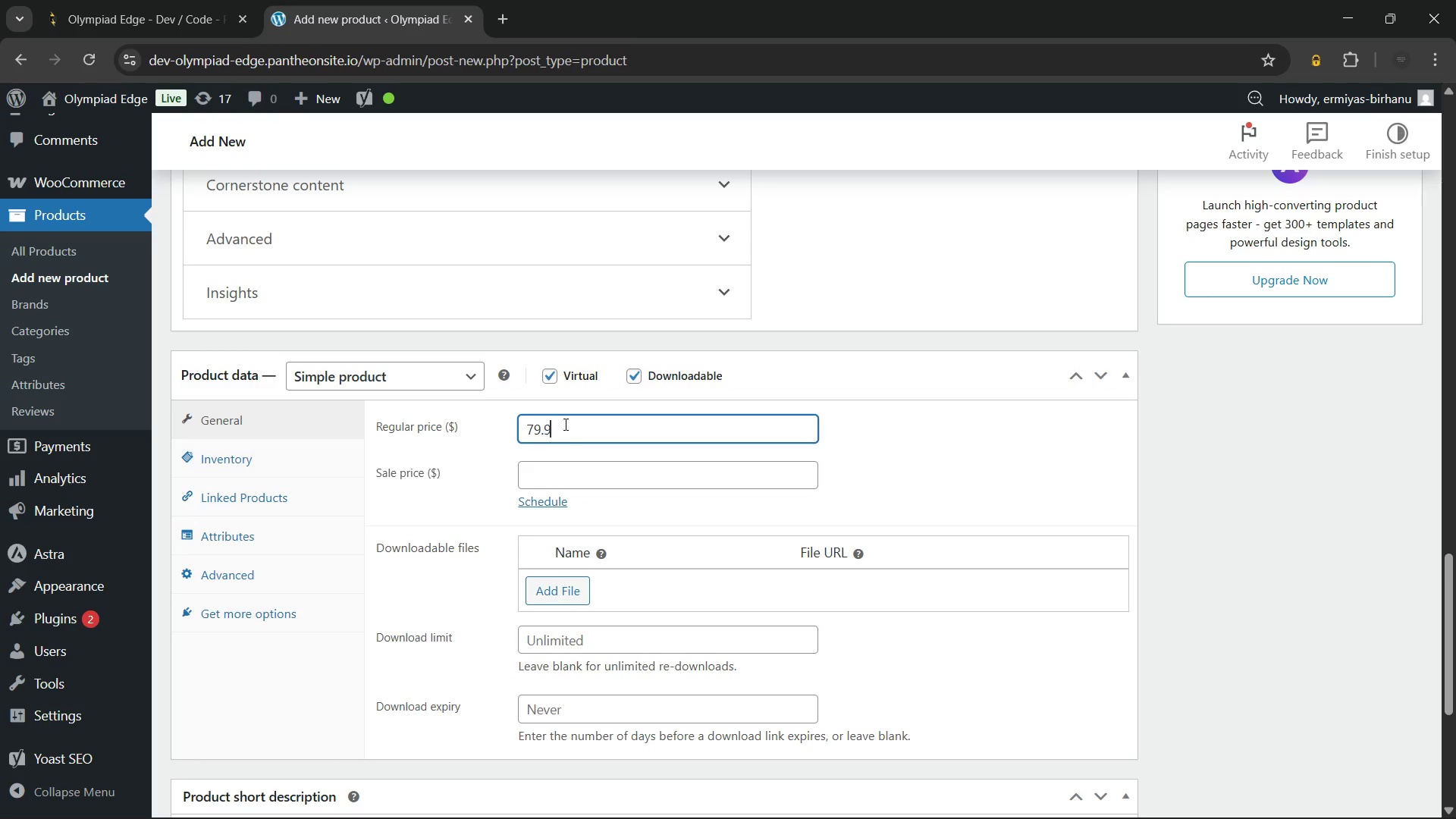 
key(Numpad9)
 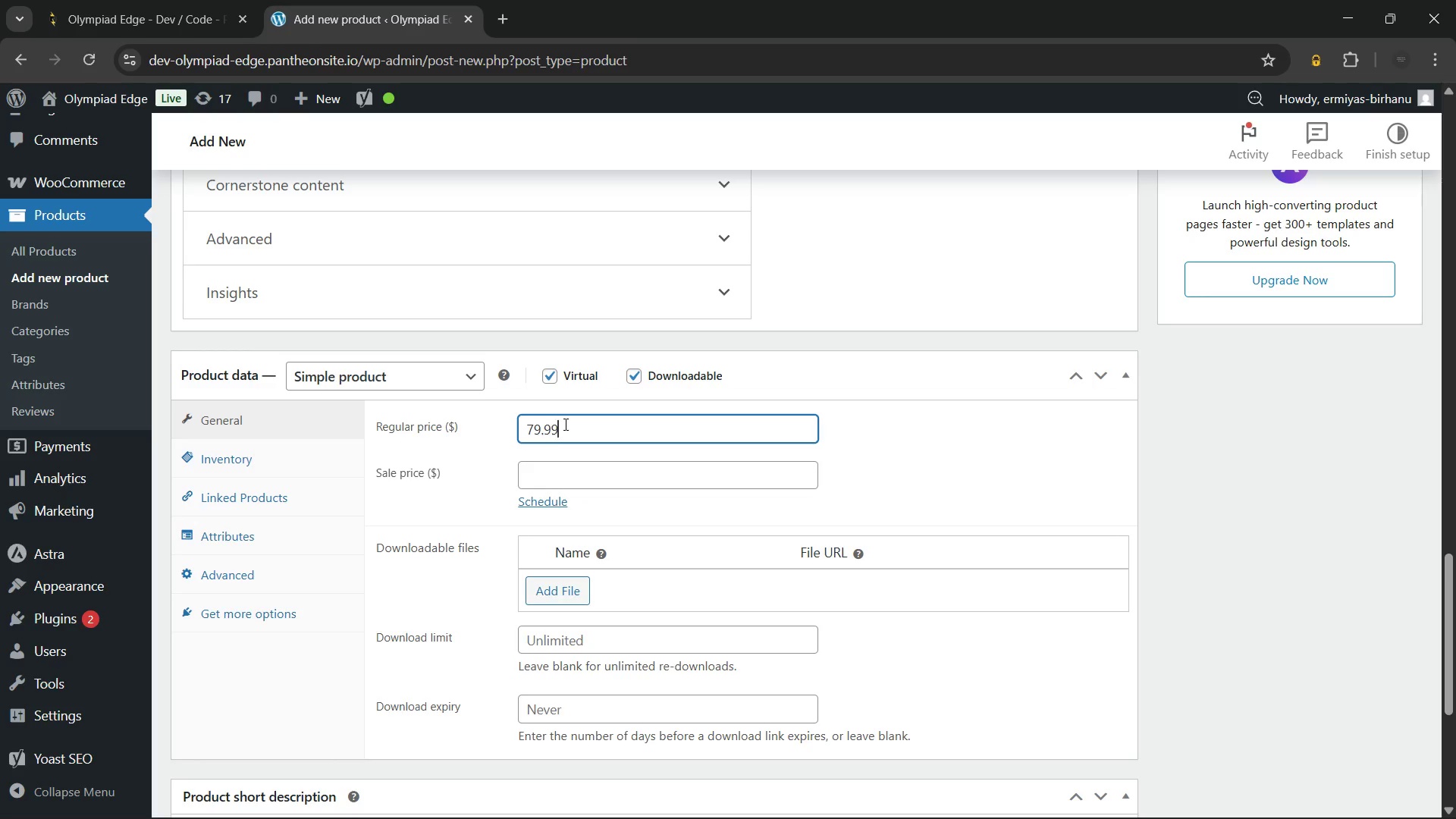 
key(Numpad9)
 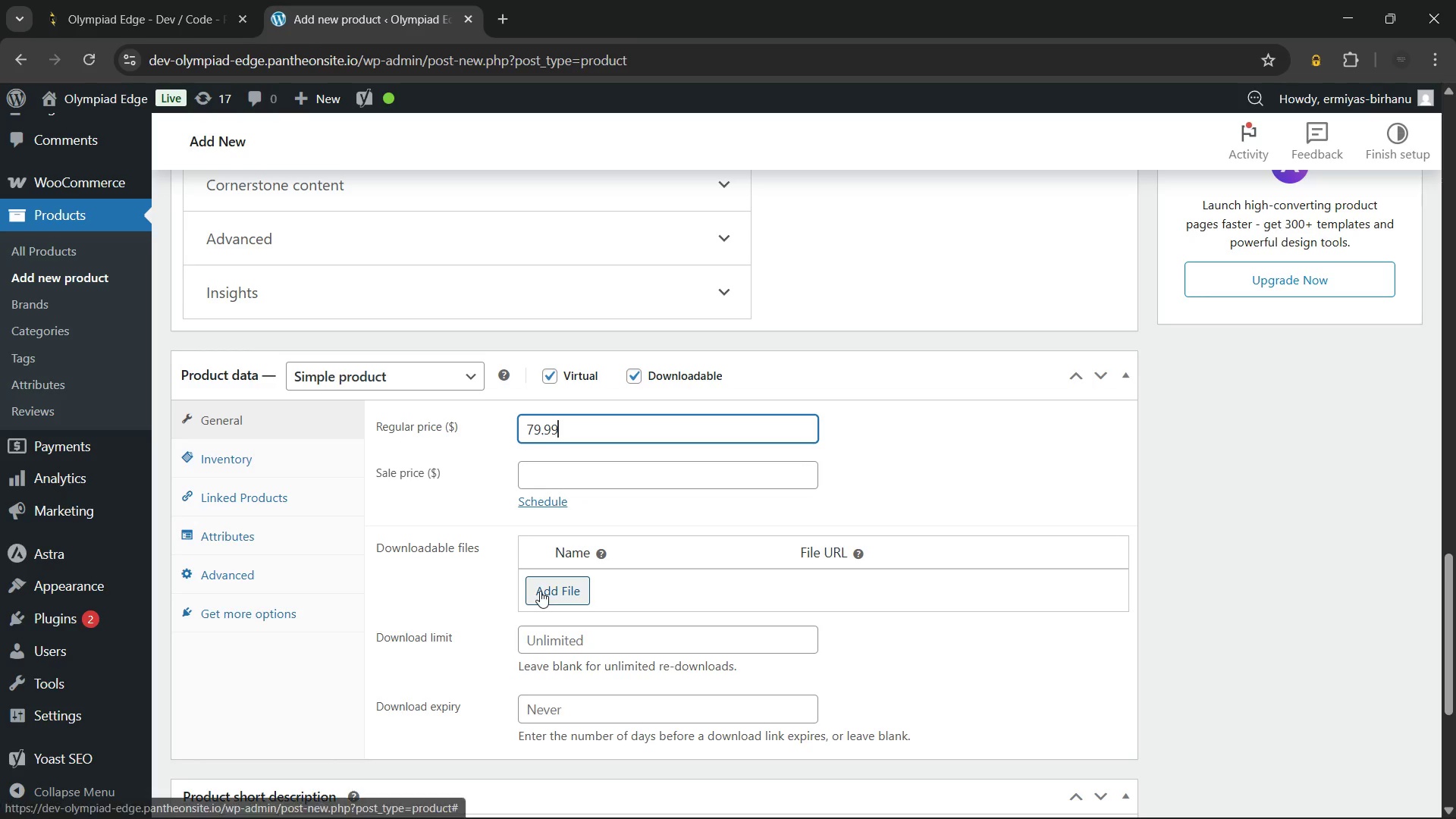 
left_click([540, 591])
 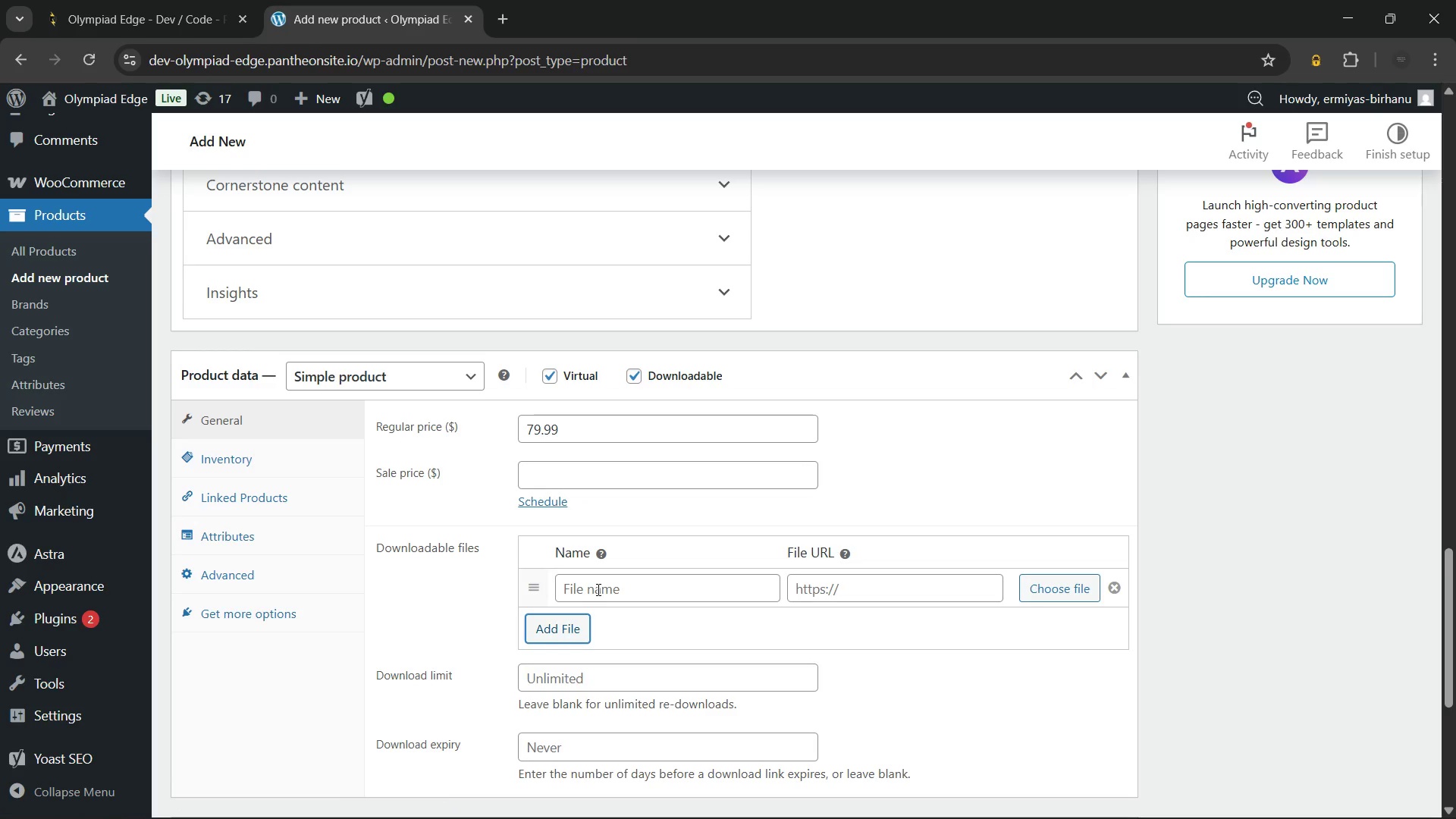 
left_click([597, 589])
 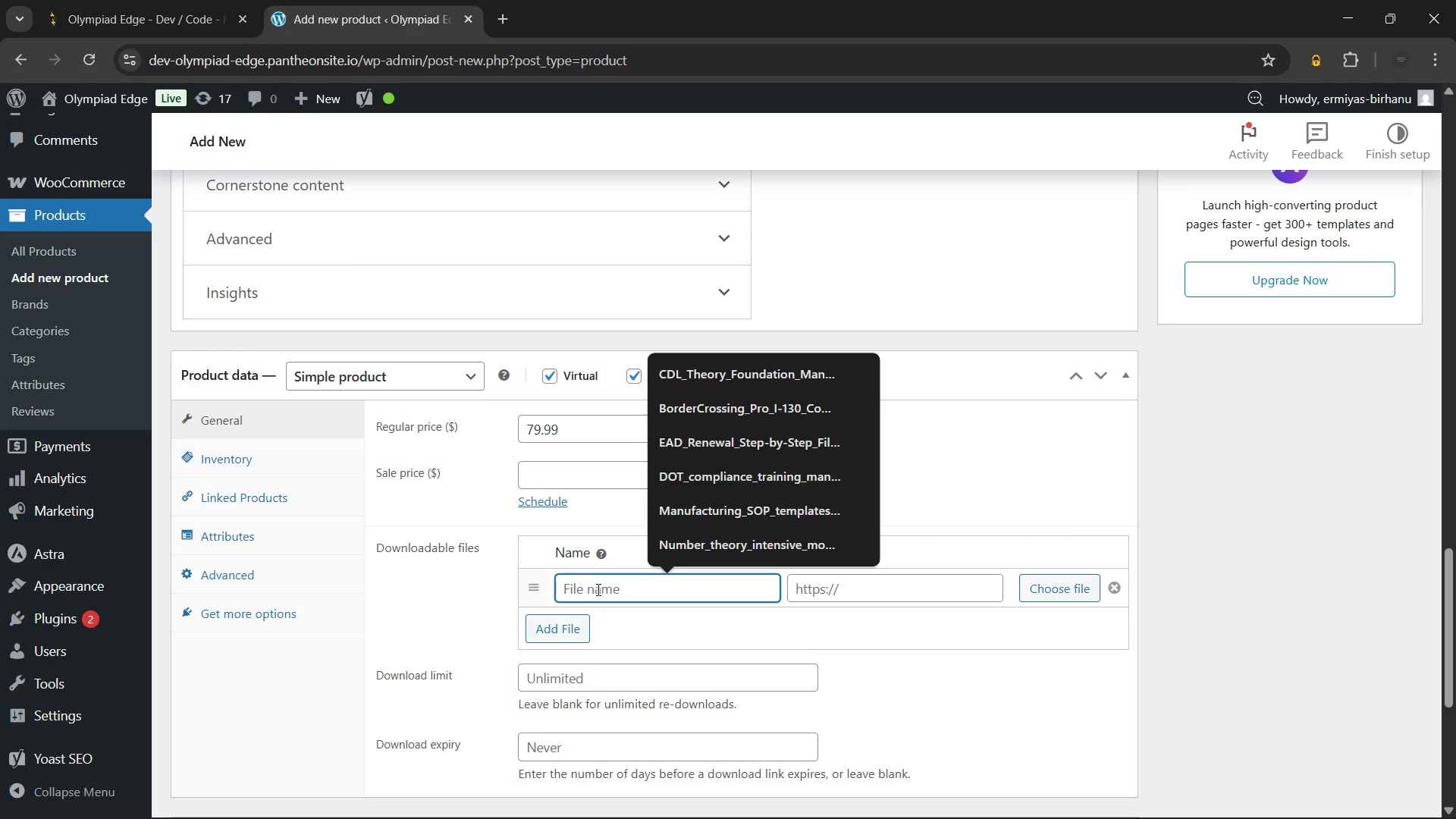 
type(Advanced_geometry_for_AIME_v)
key(Backspace)
type(module_v1)
 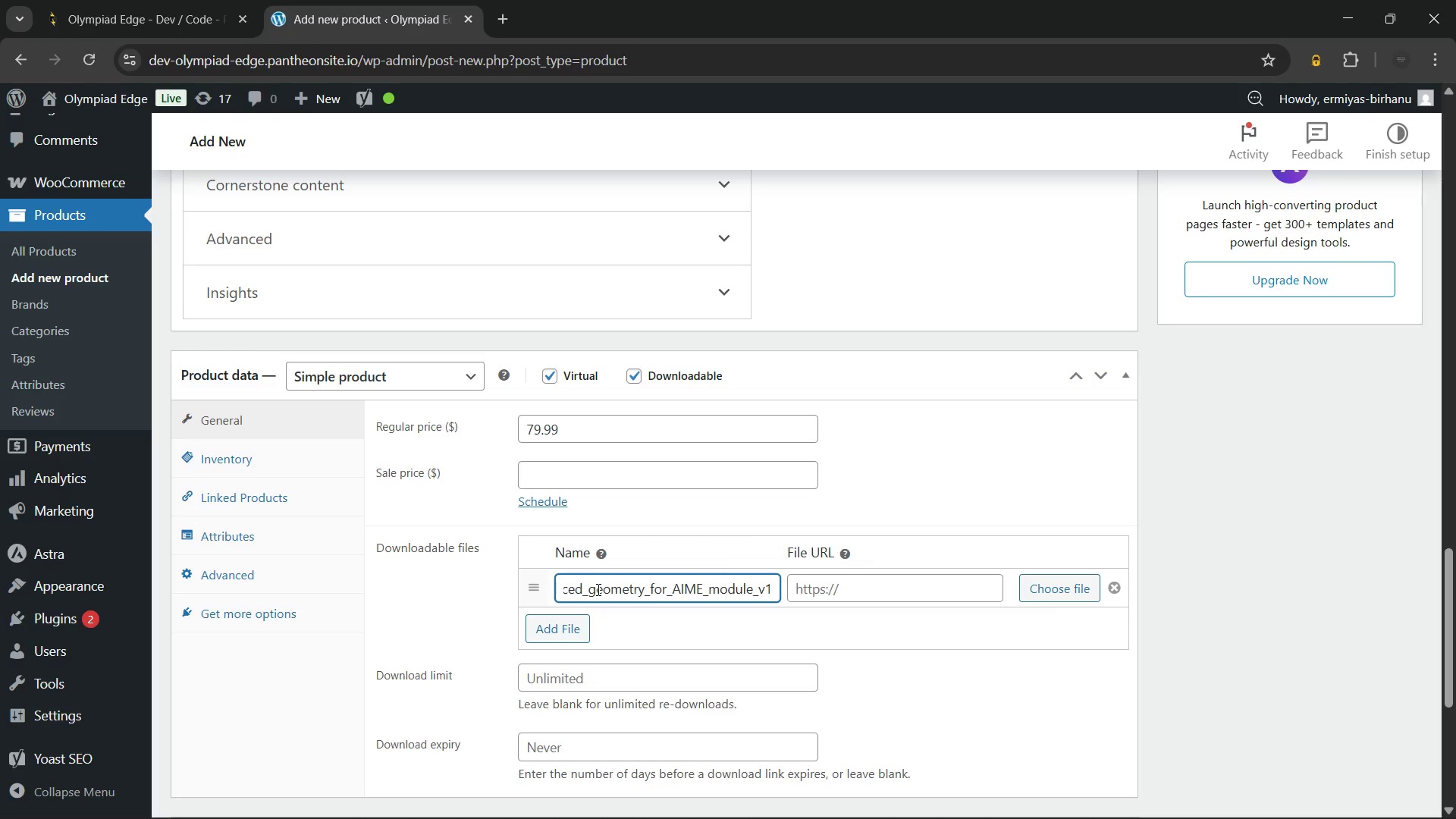 
left_click([943, 621])
 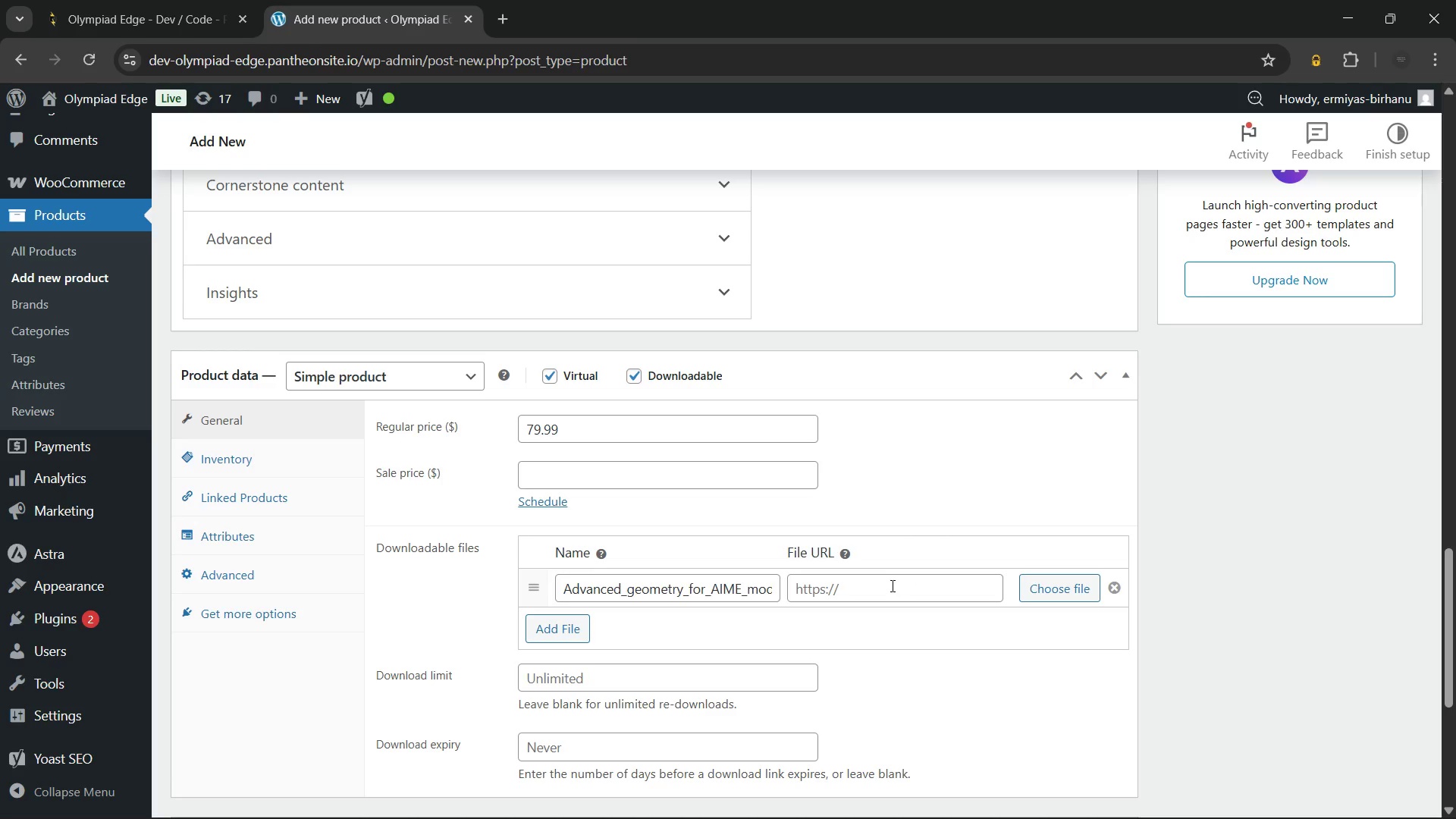 
left_click([910, 585])
 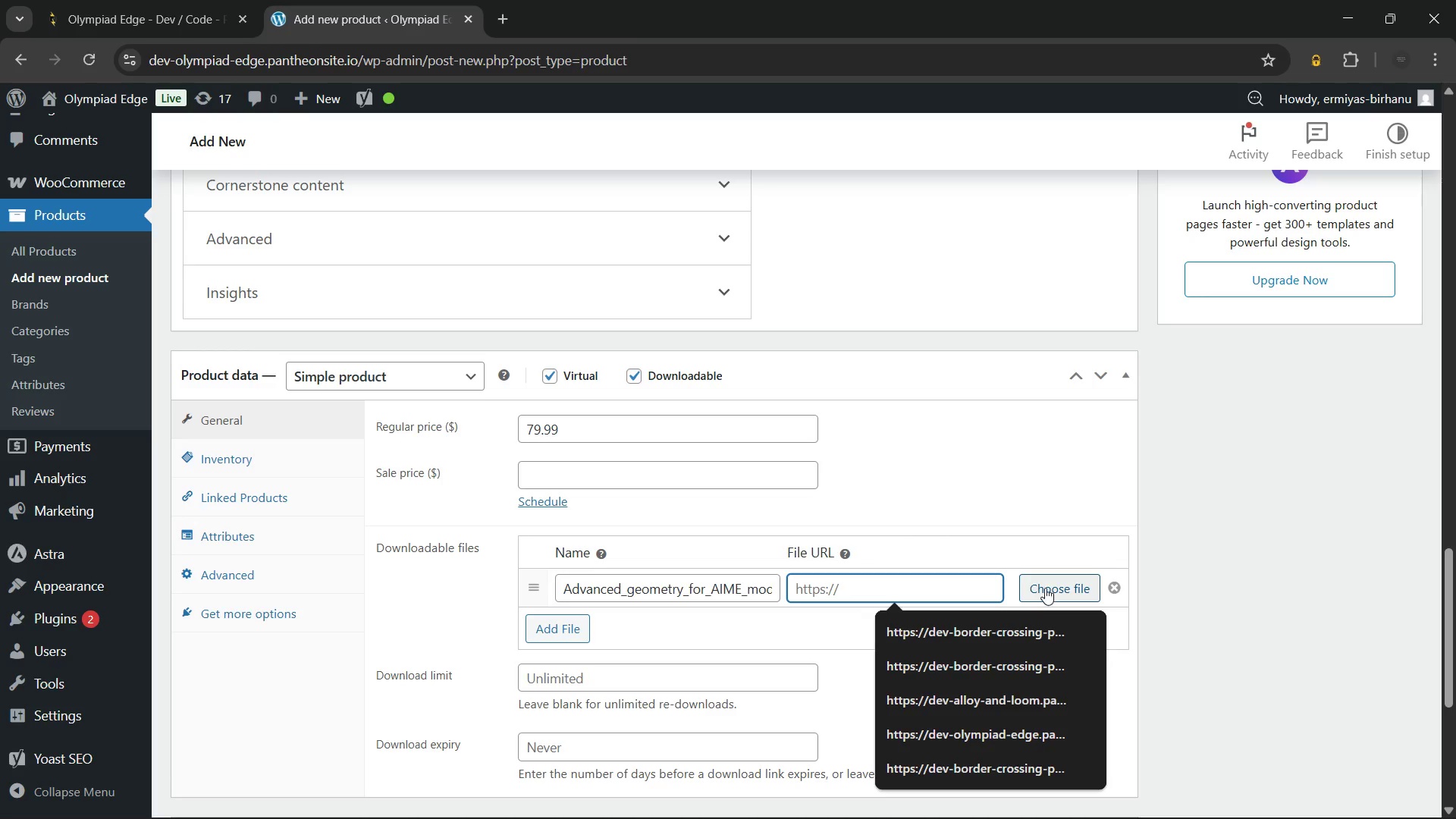 
left_click([1045, 585])
 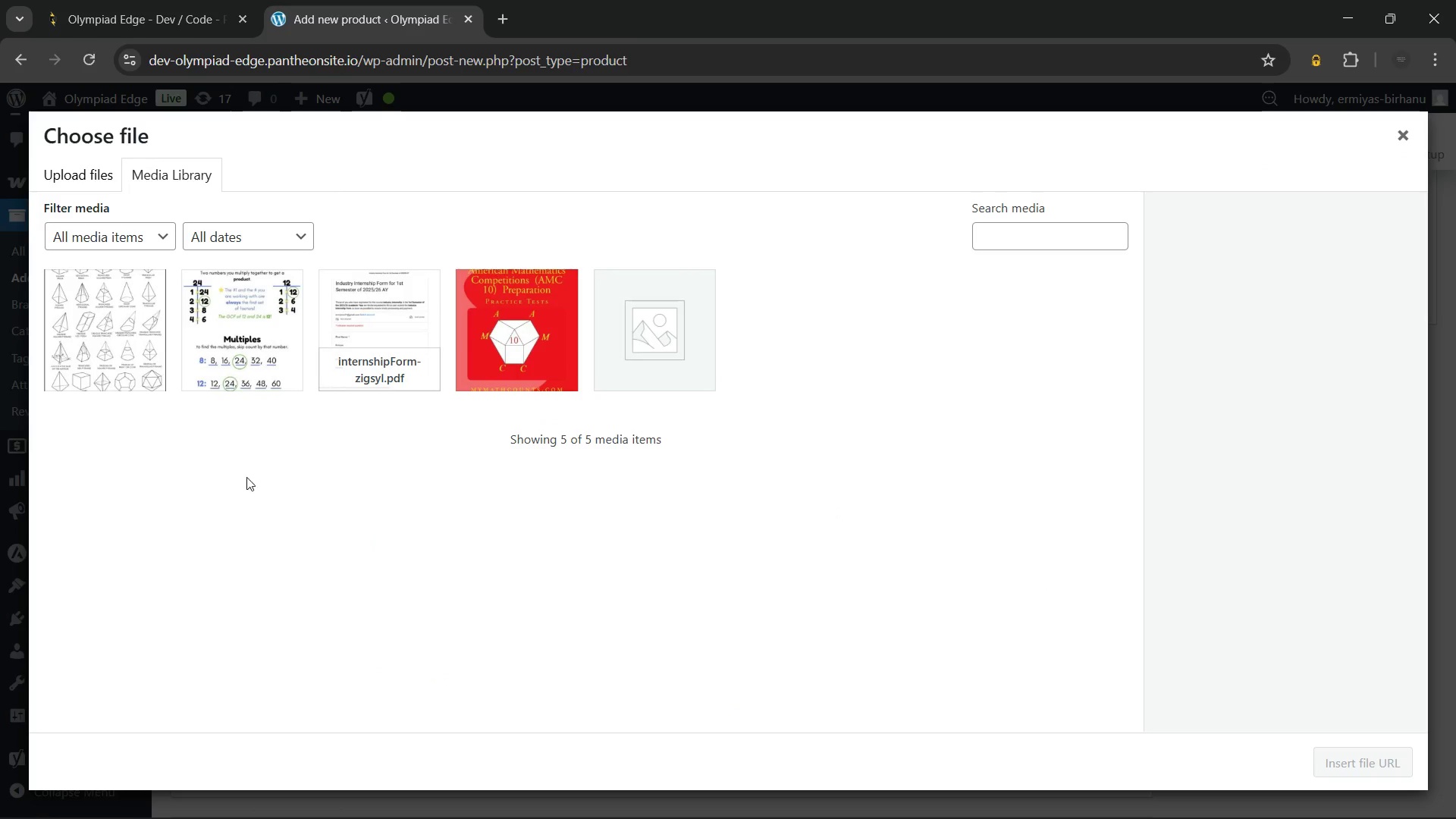 
left_click([369, 328])
 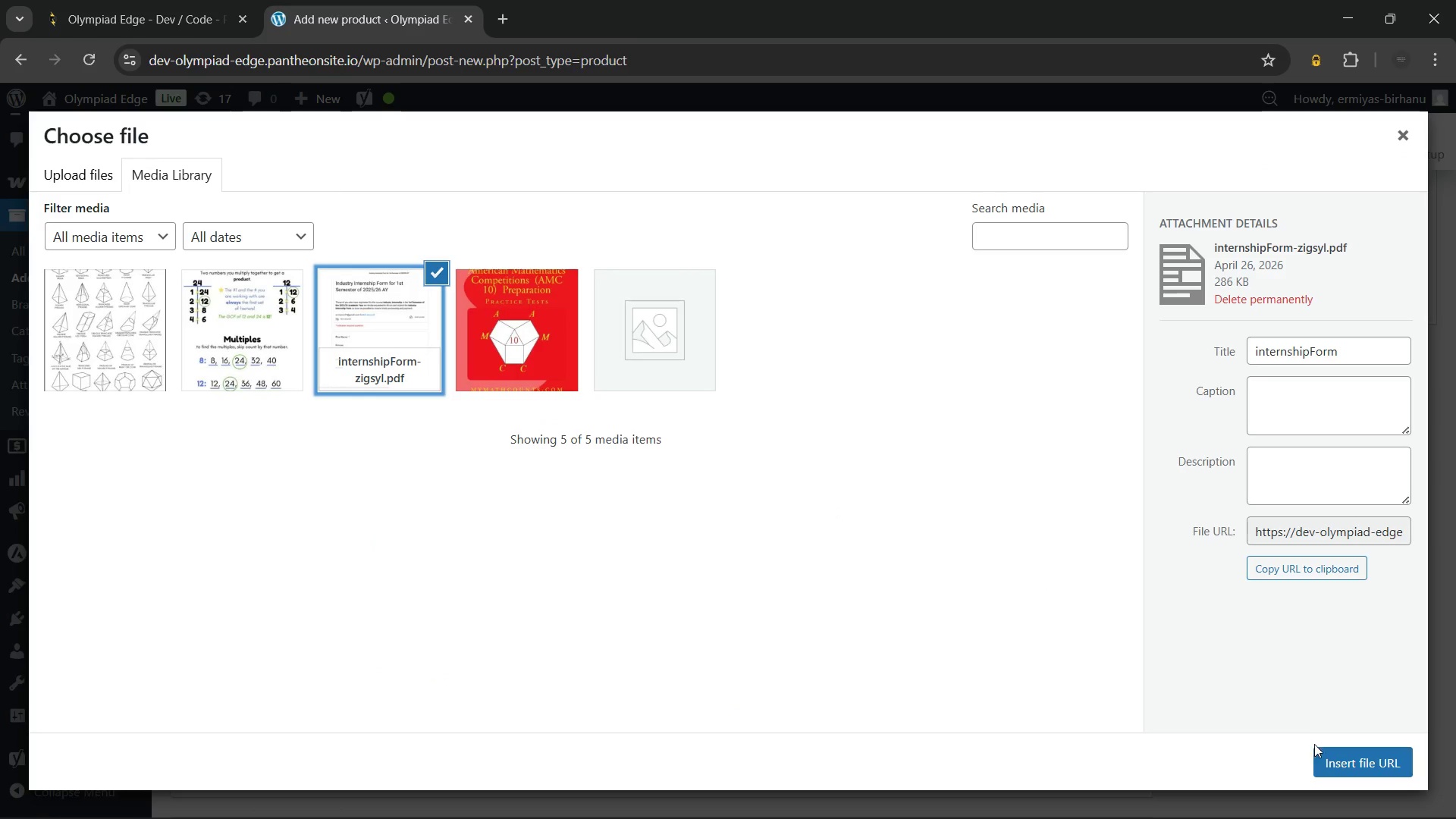 
left_click([1322, 755])
 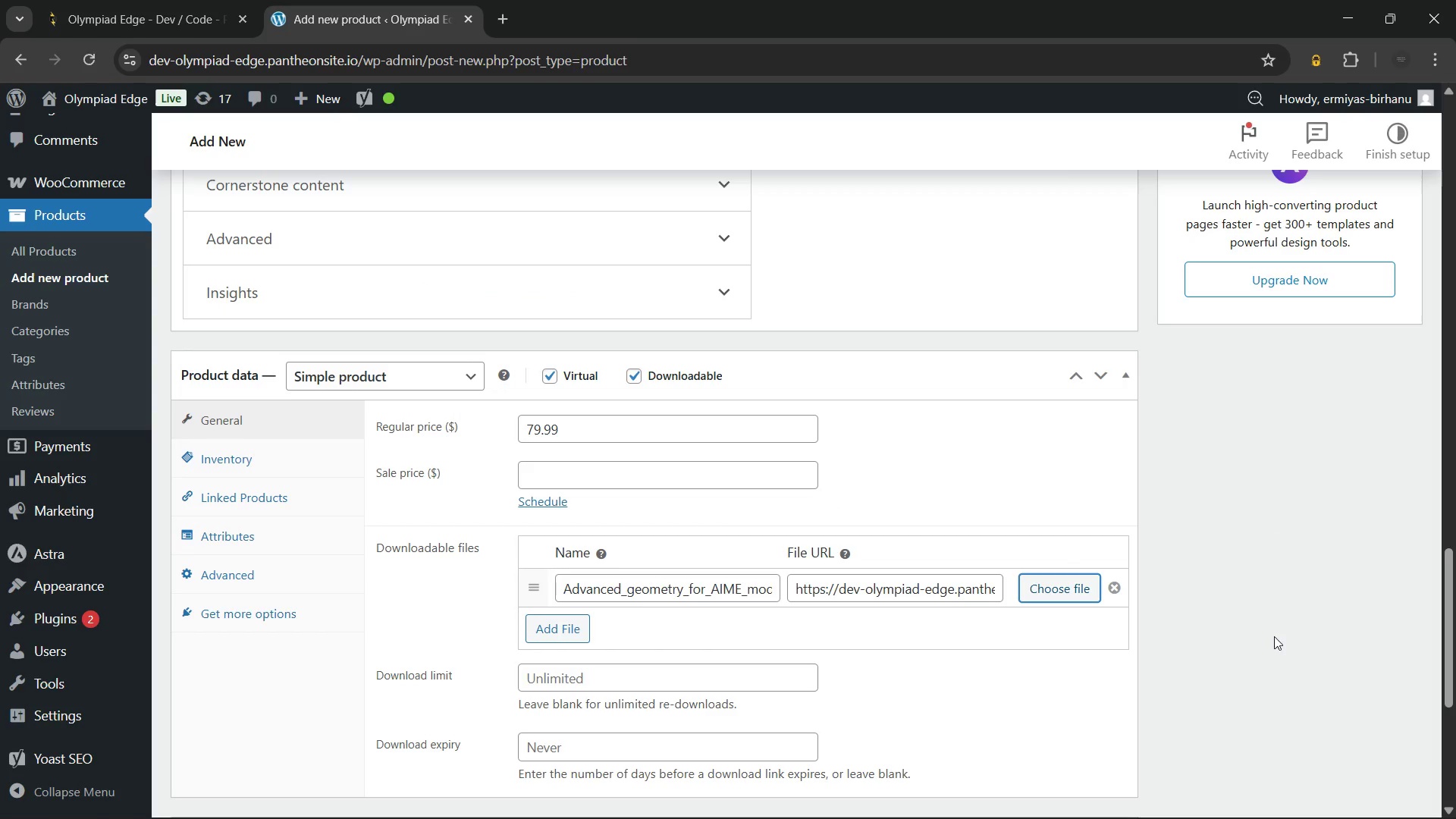 
left_click([1221, 519])
 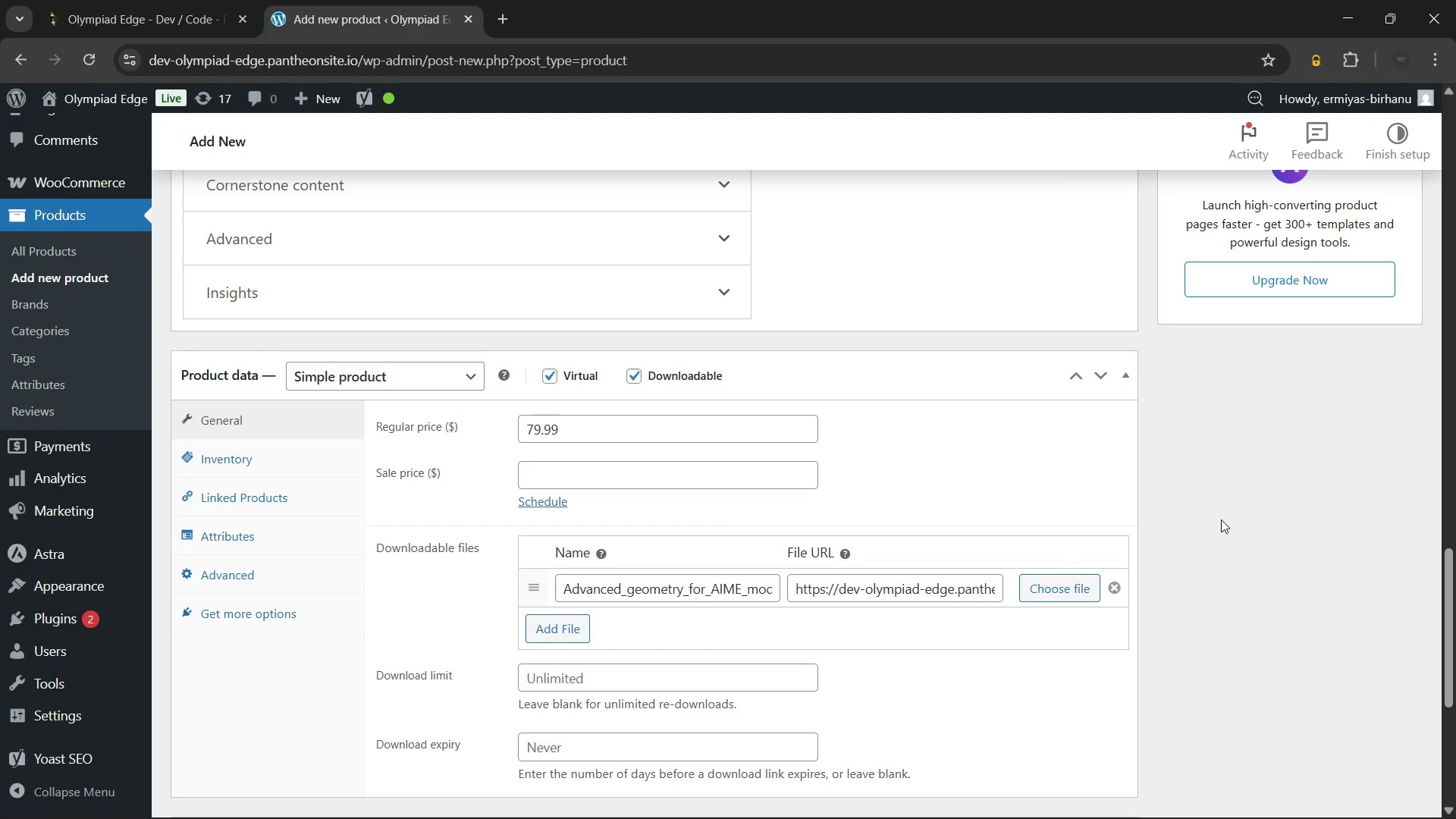 
scroll: coordinate [1221, 519], scroll_direction: down, amount: 2.0
 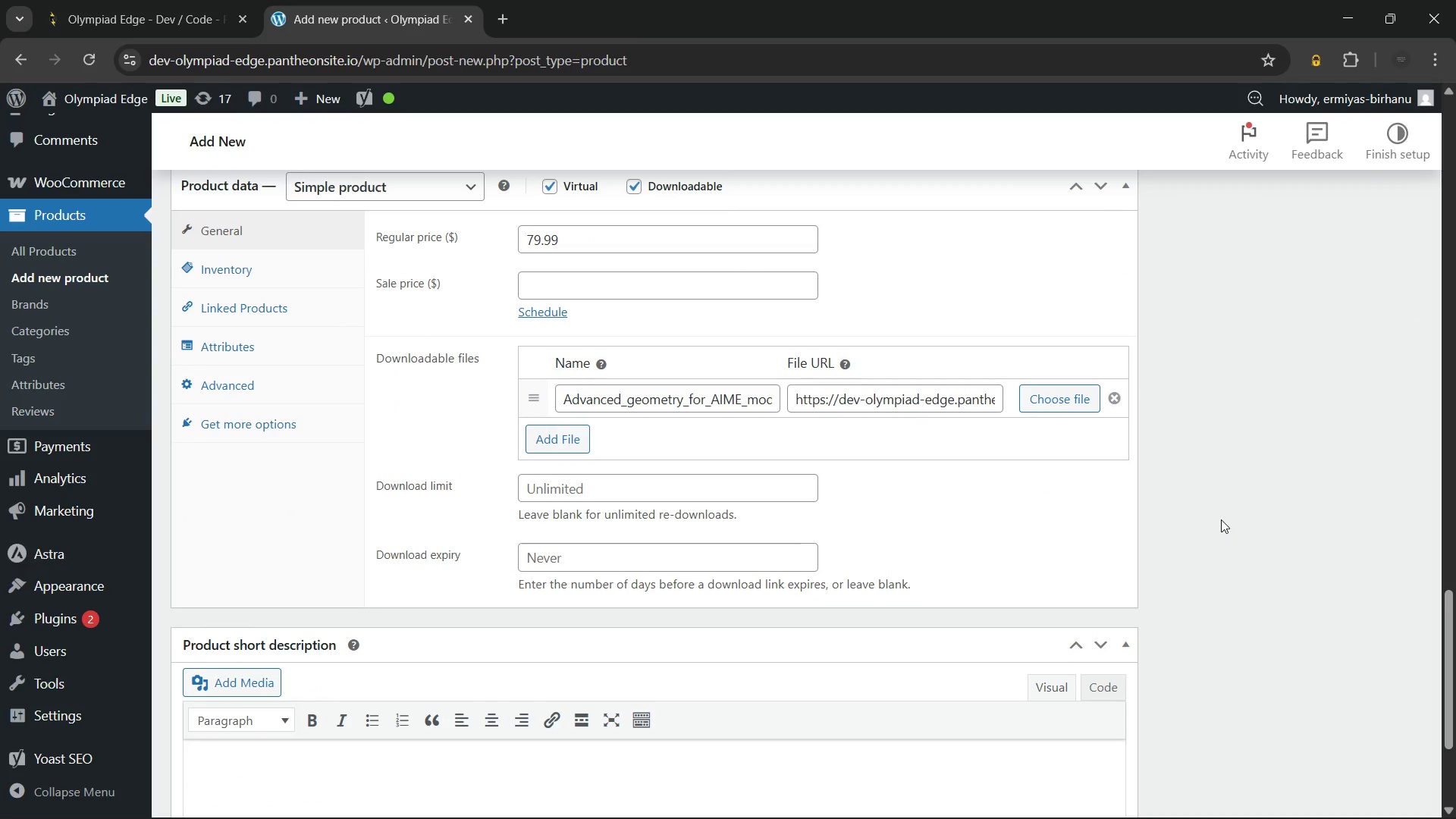 
scroll: coordinate [1221, 519], scroll_direction: none, amount: 0.0
 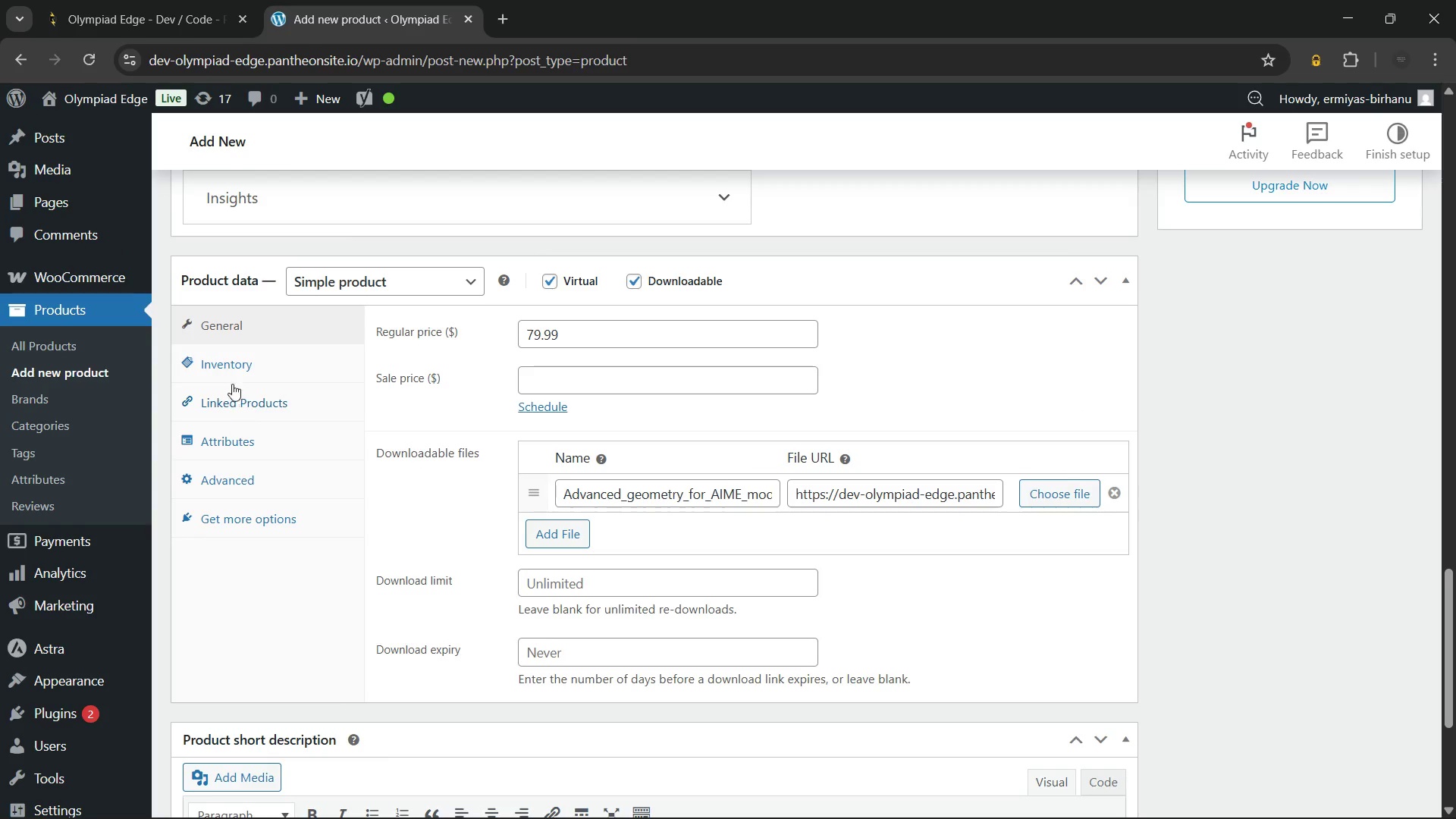 
left_click([254, 359])
 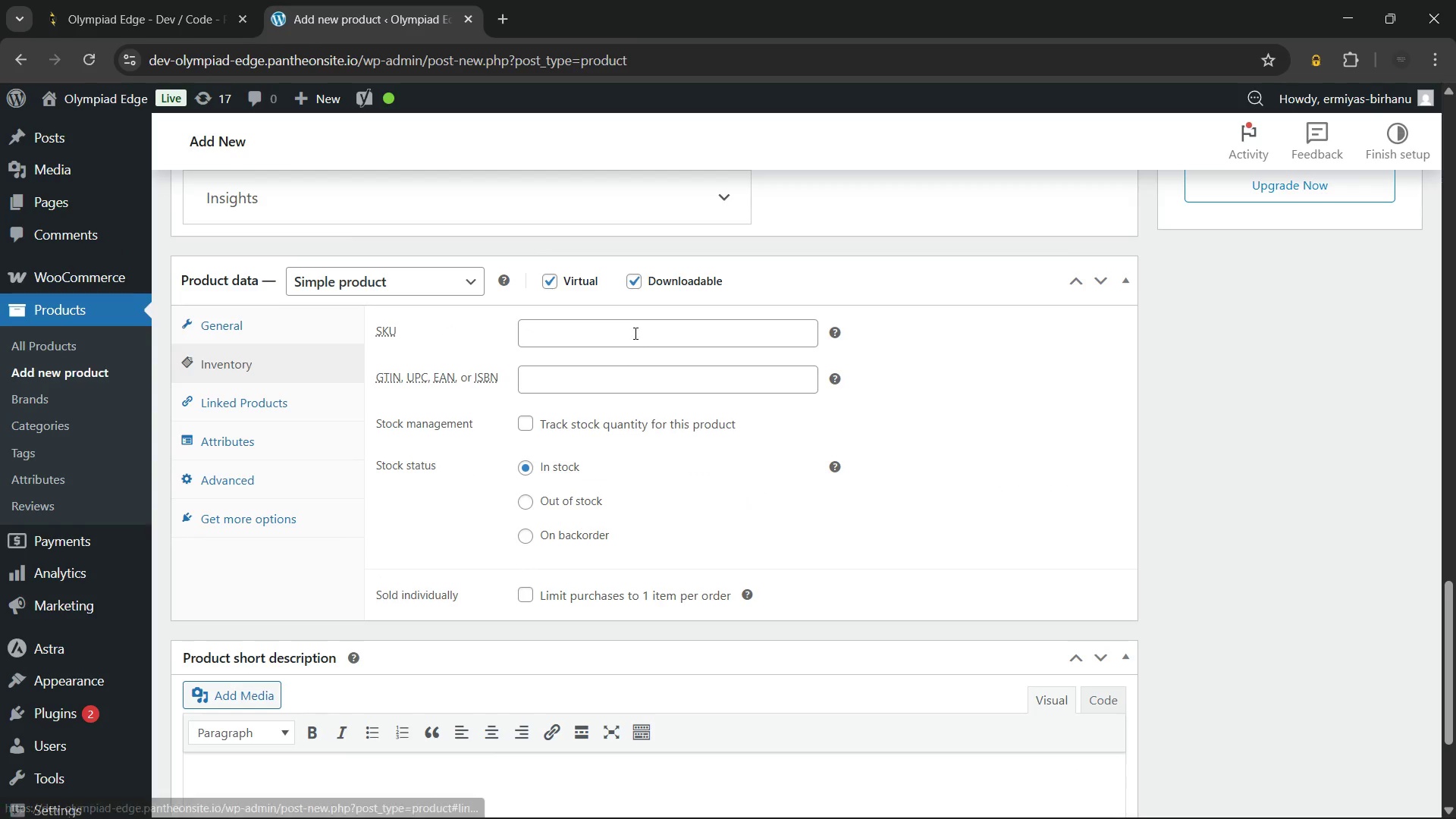 
left_click([634, 331])
 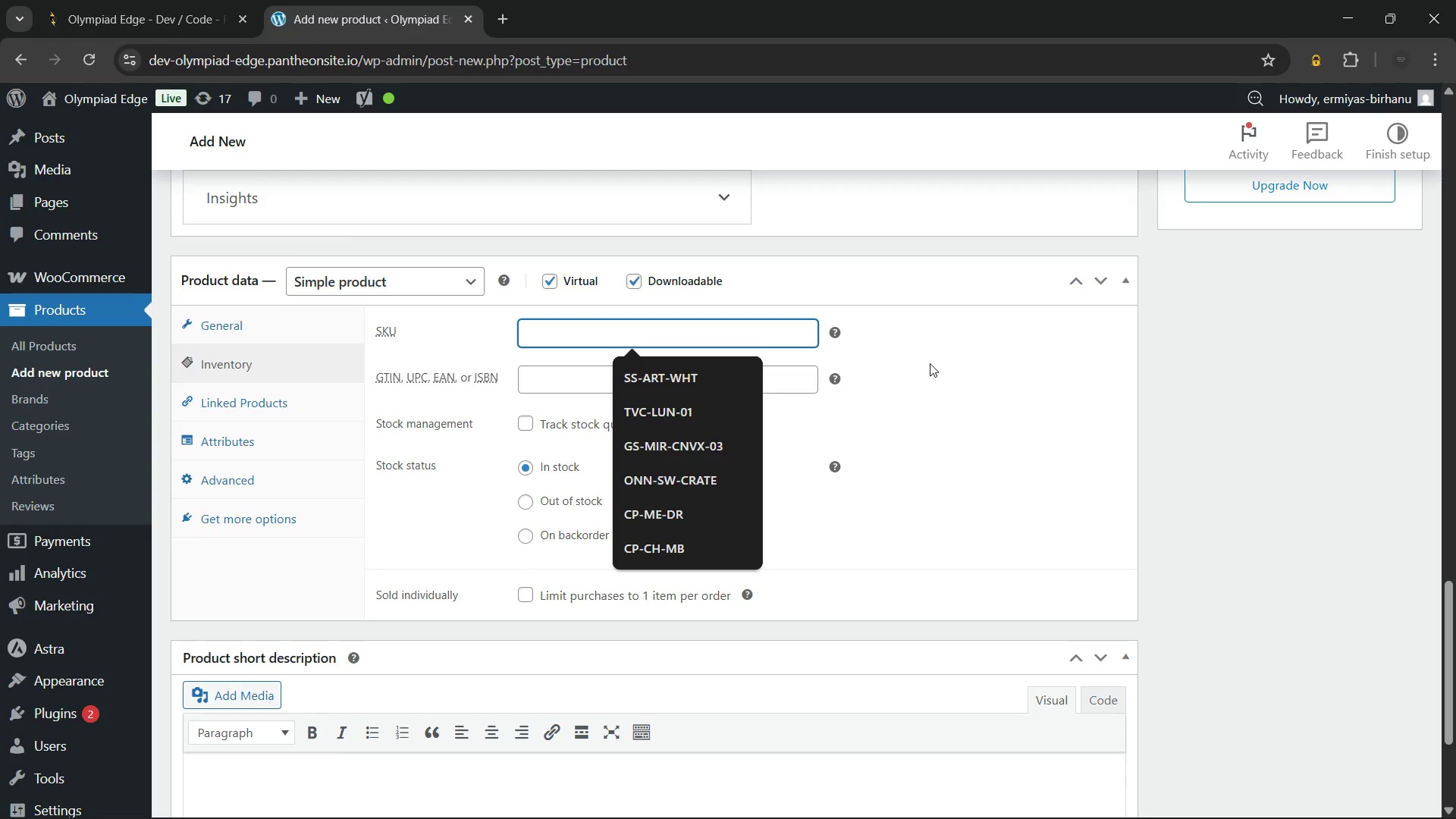 
type(OE-GEO-AIME-401)
 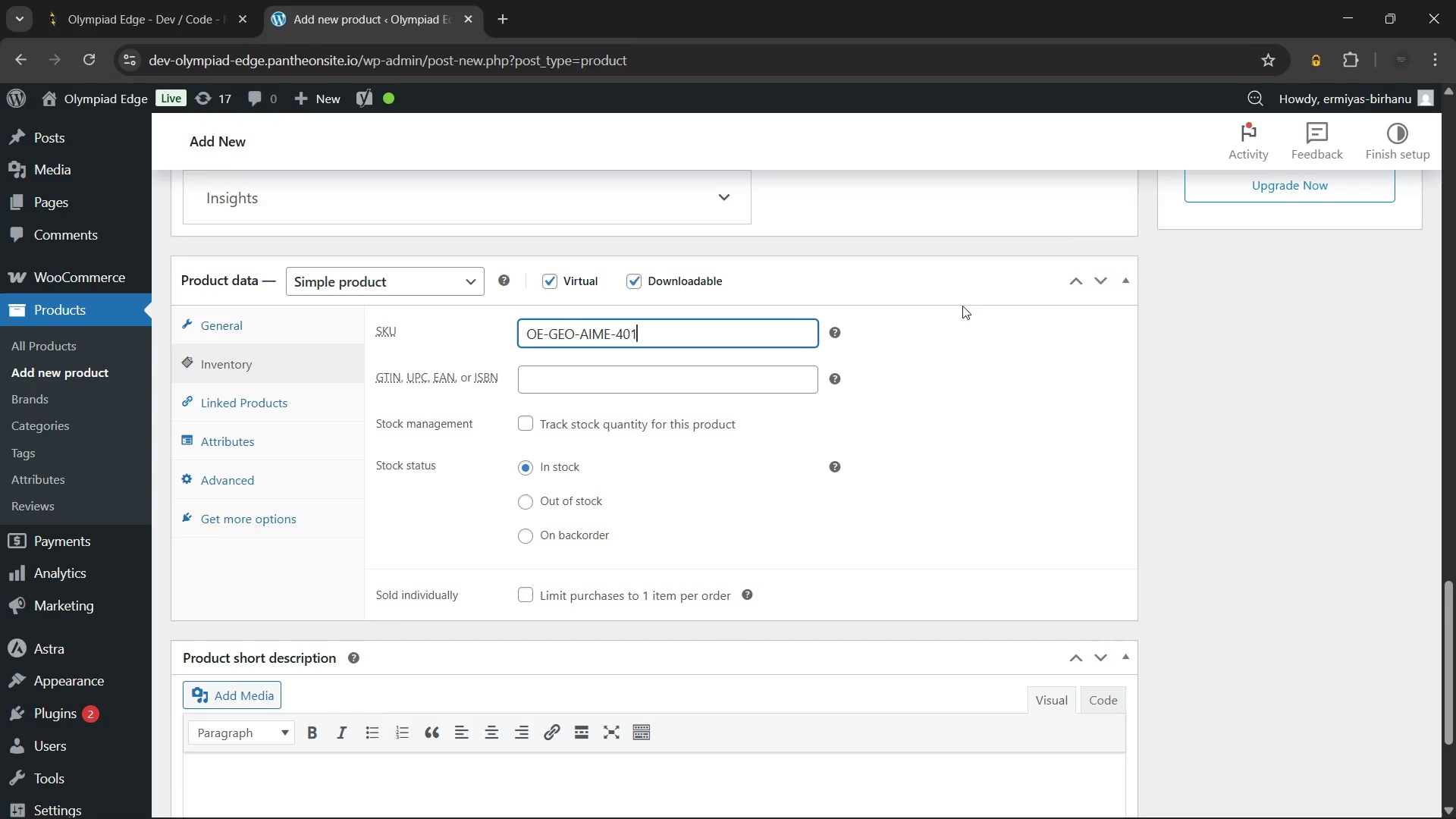 
wait(9.58)
 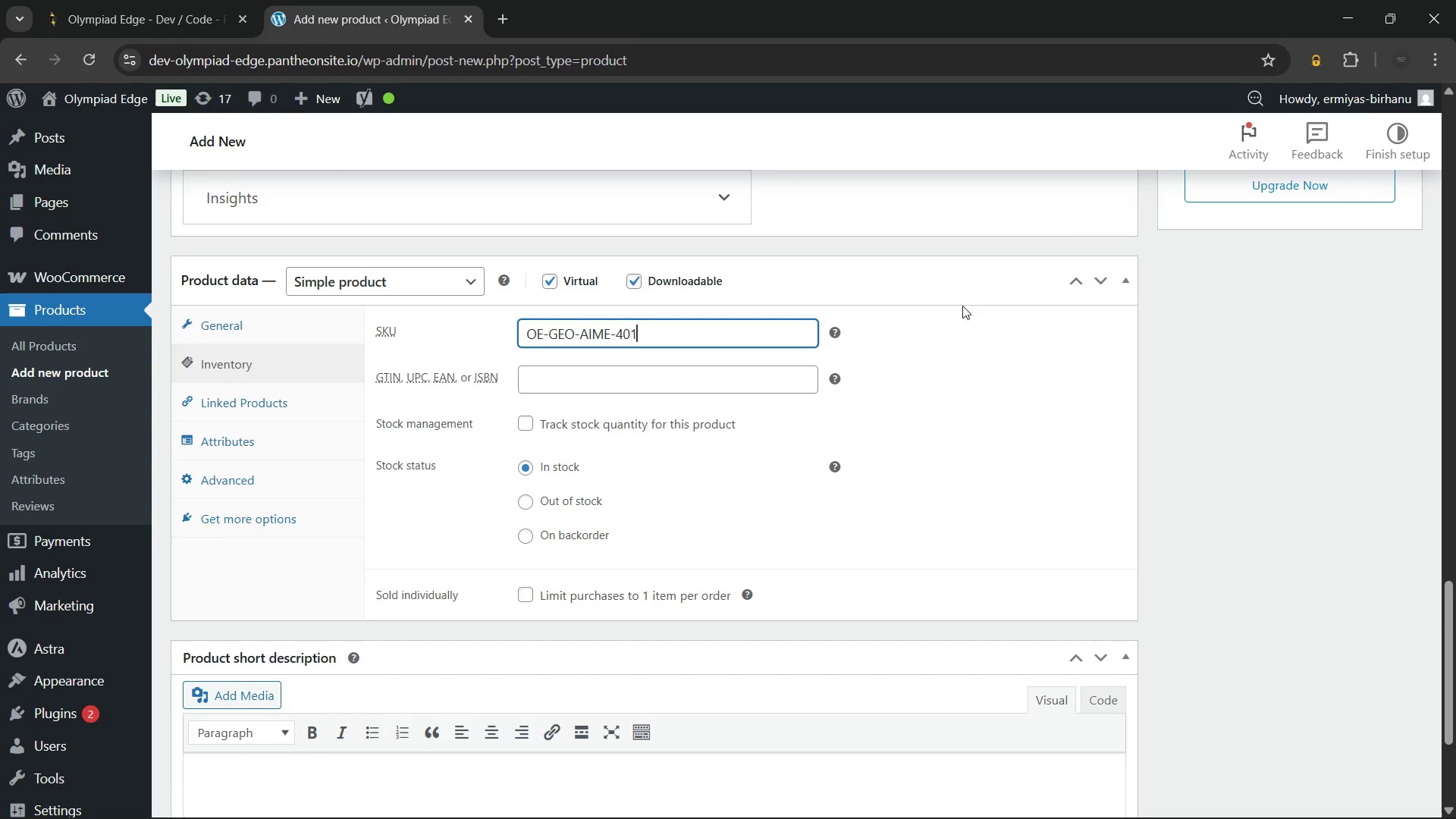 
left_click([523, 600])
 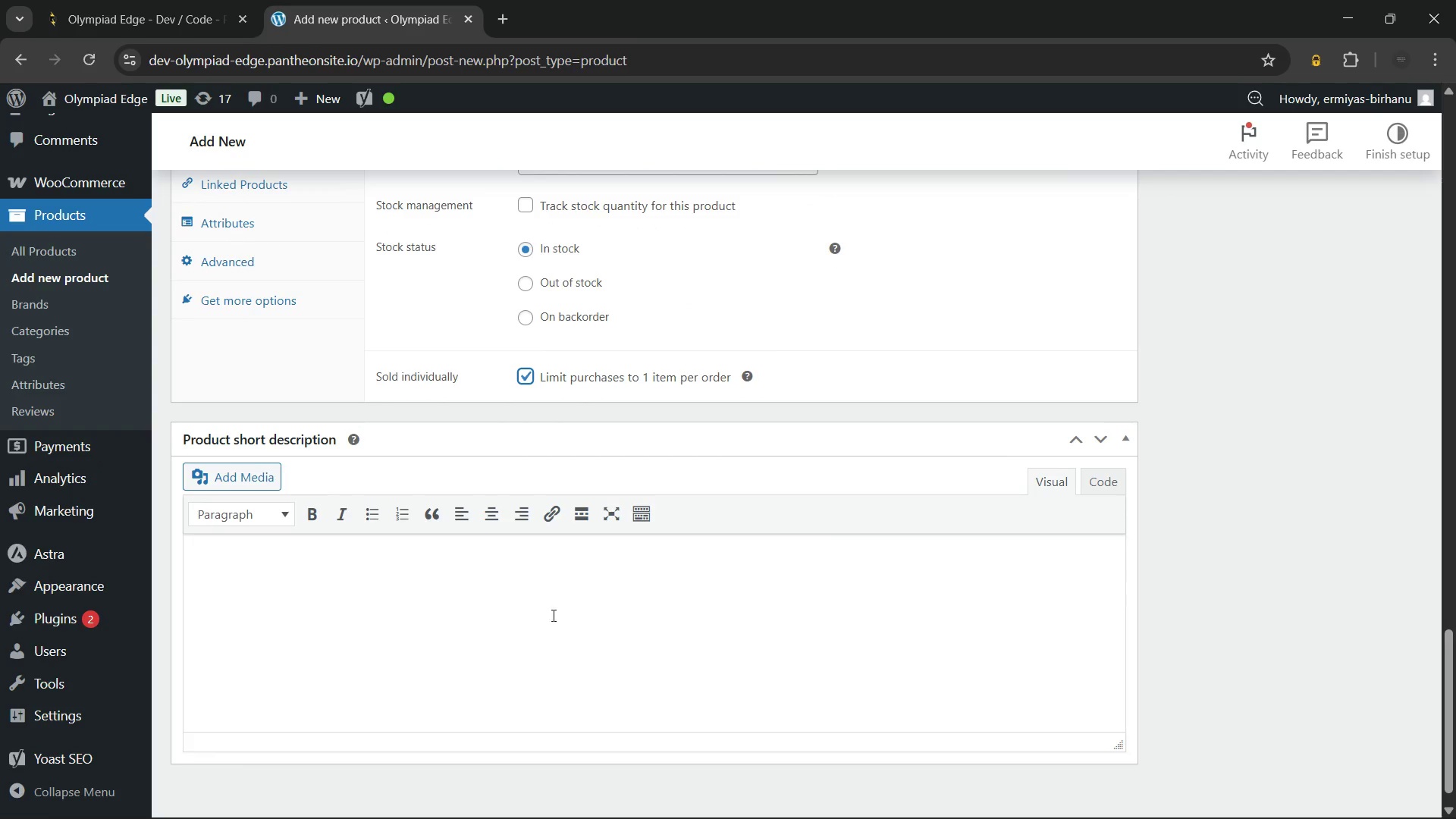 
left_click([520, 618])
 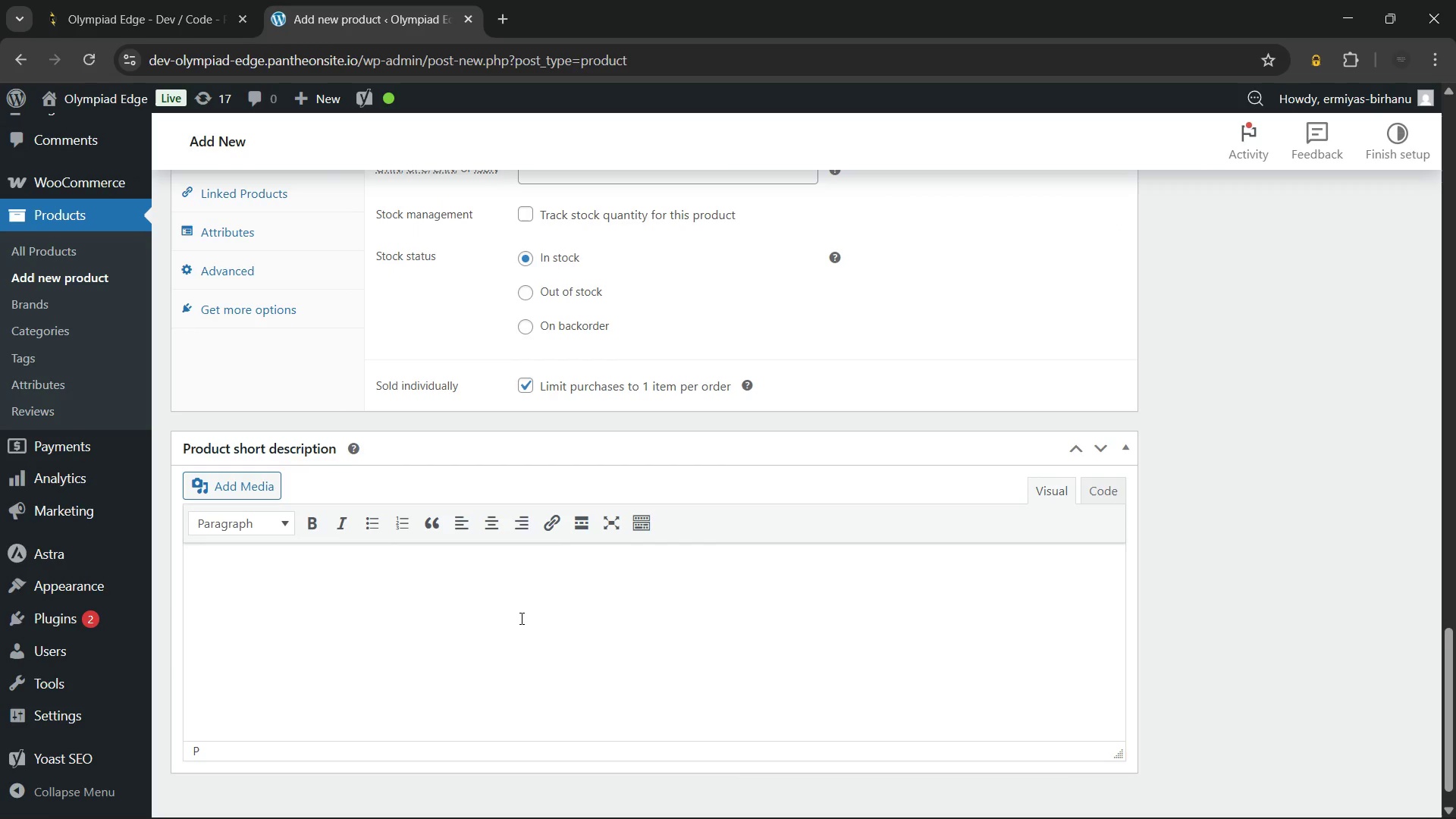 
wait(7.2)
 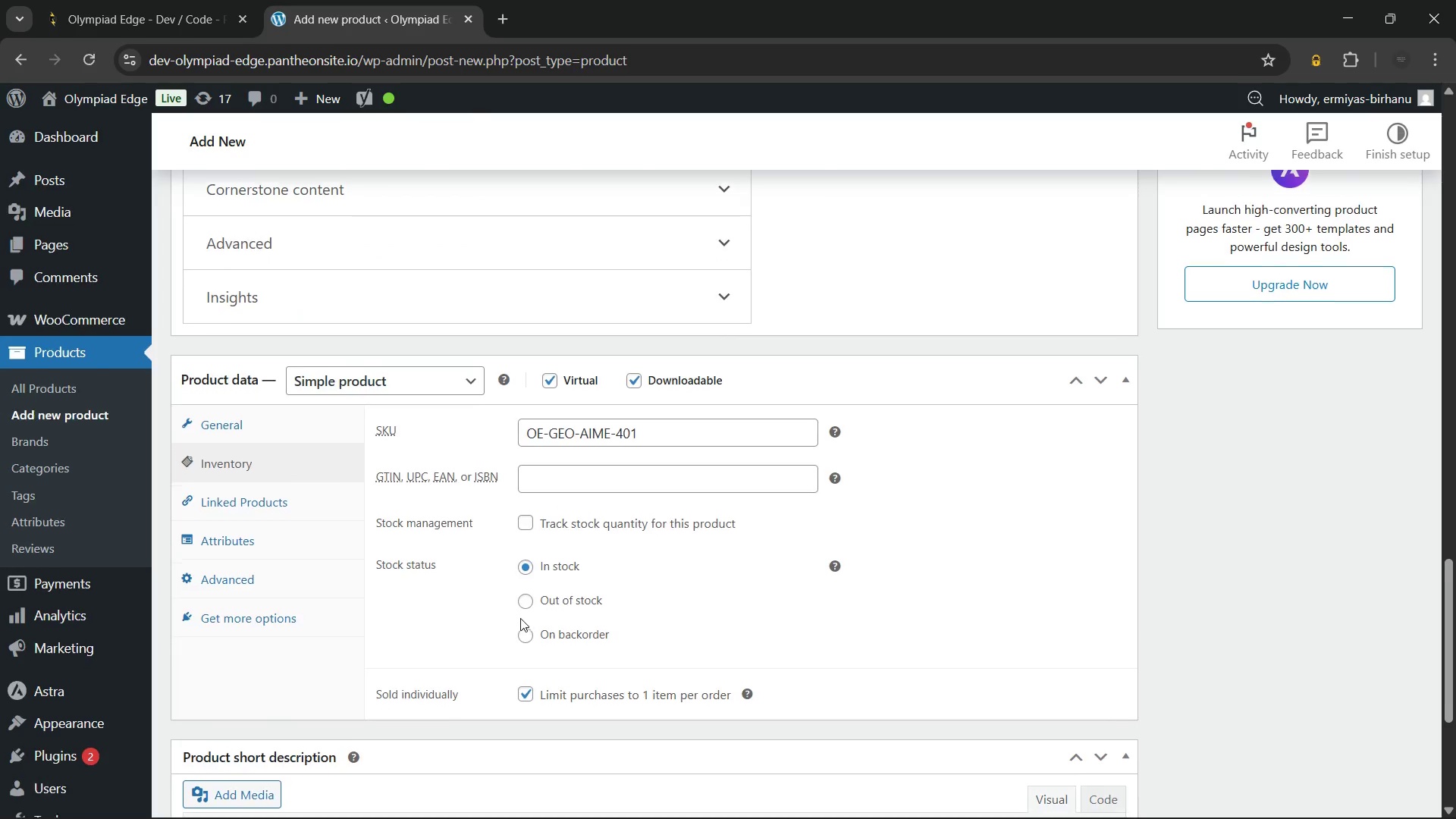 
type(Geometry separates average scores from elite ones. This module builds mastery in 3D geometry and cyclic quadrilaterals.)
key(Backspace)
type(, targeting the specific rigor)
 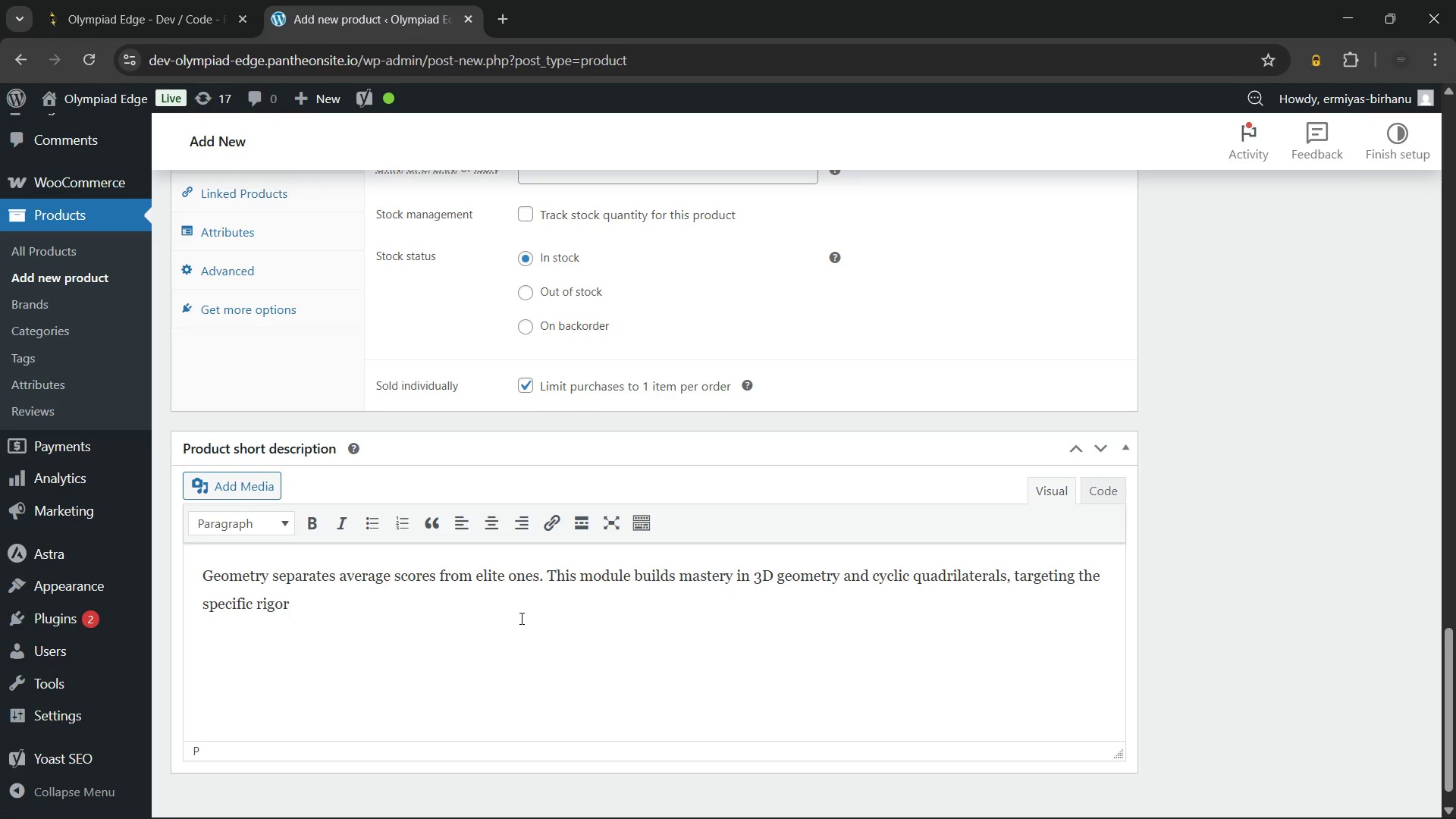 
wait(6.31)
 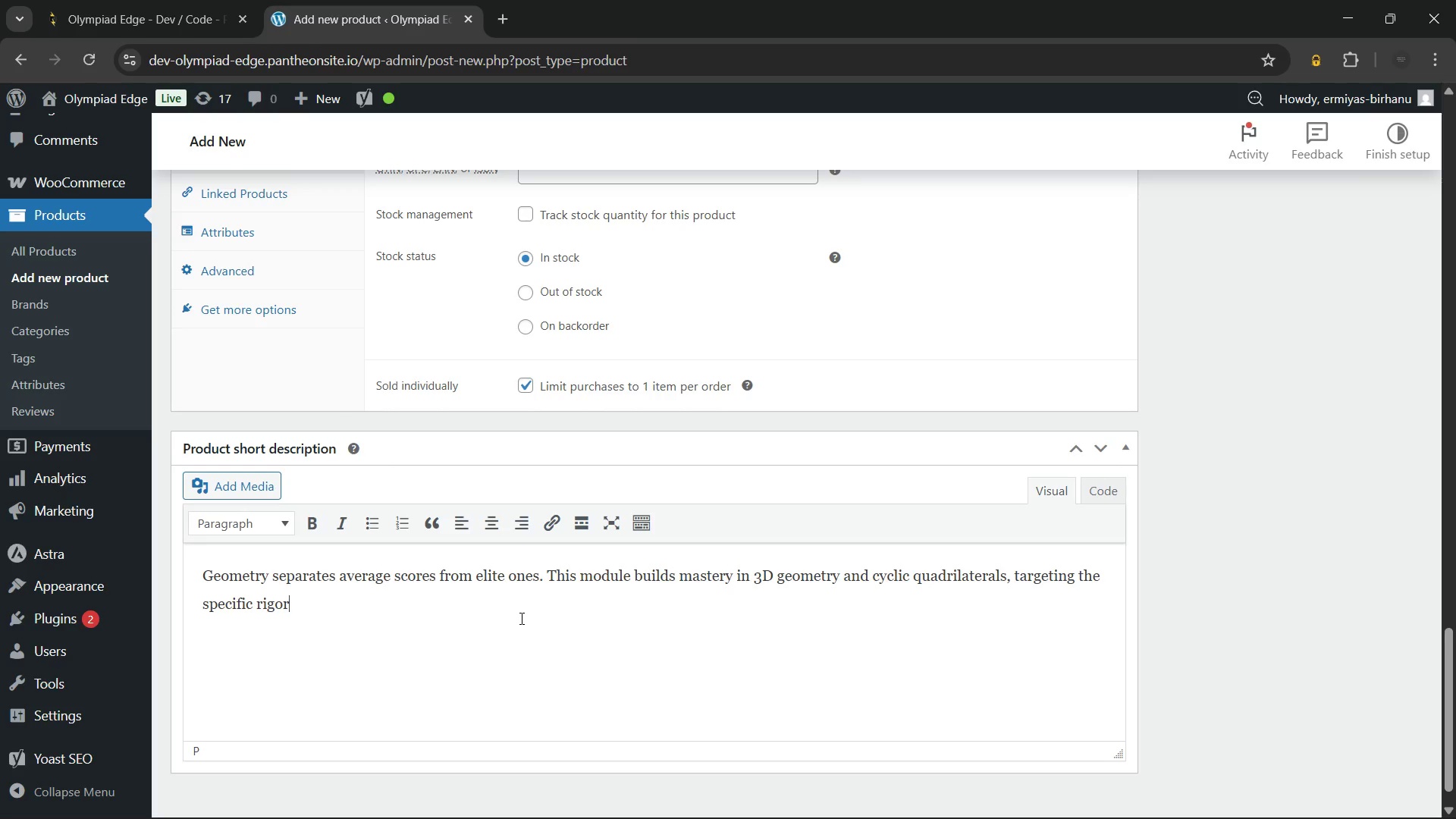 
type( of the AIME exam.)
 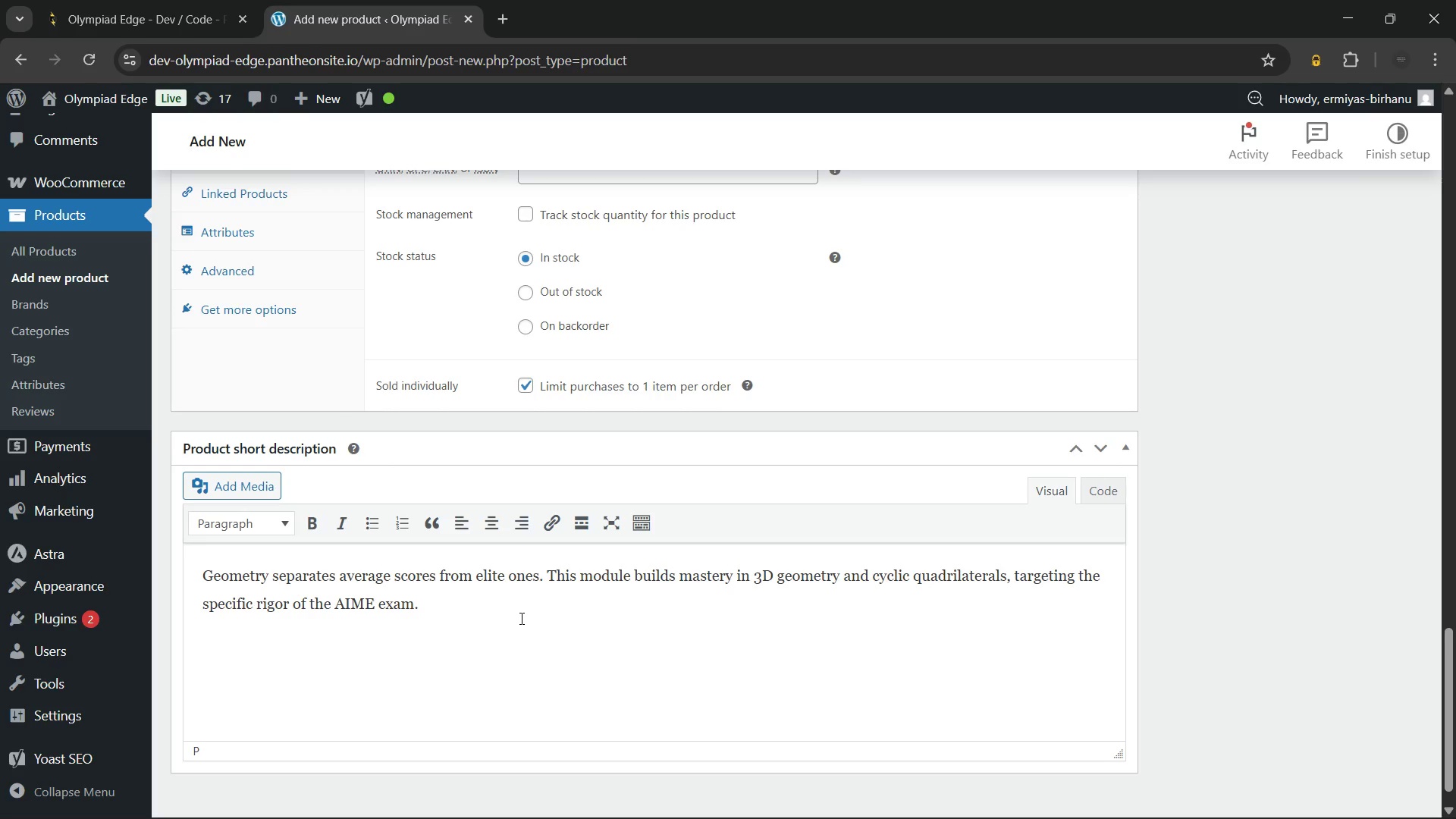 
wait(13.12)
 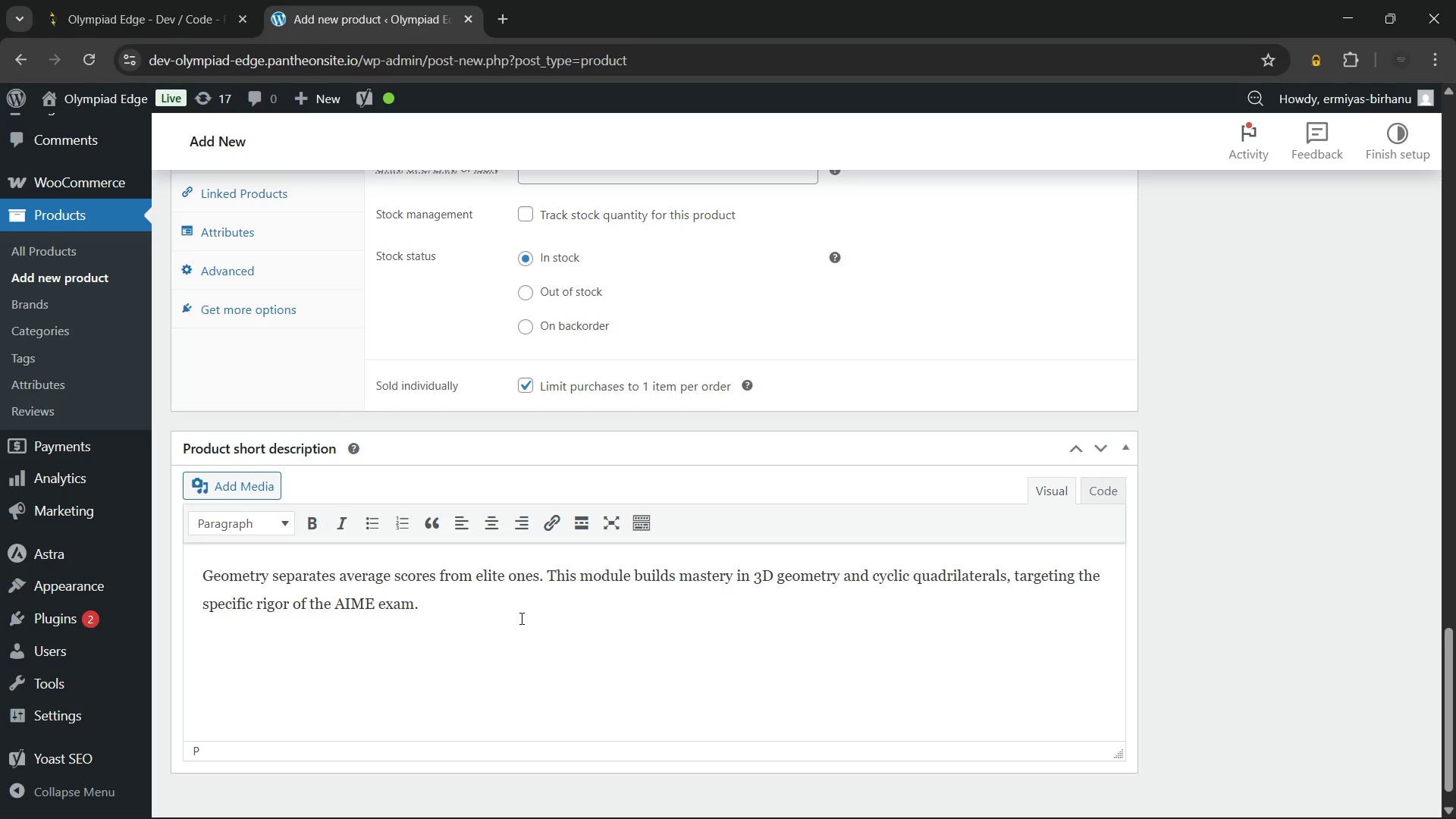 
key(Enter)
 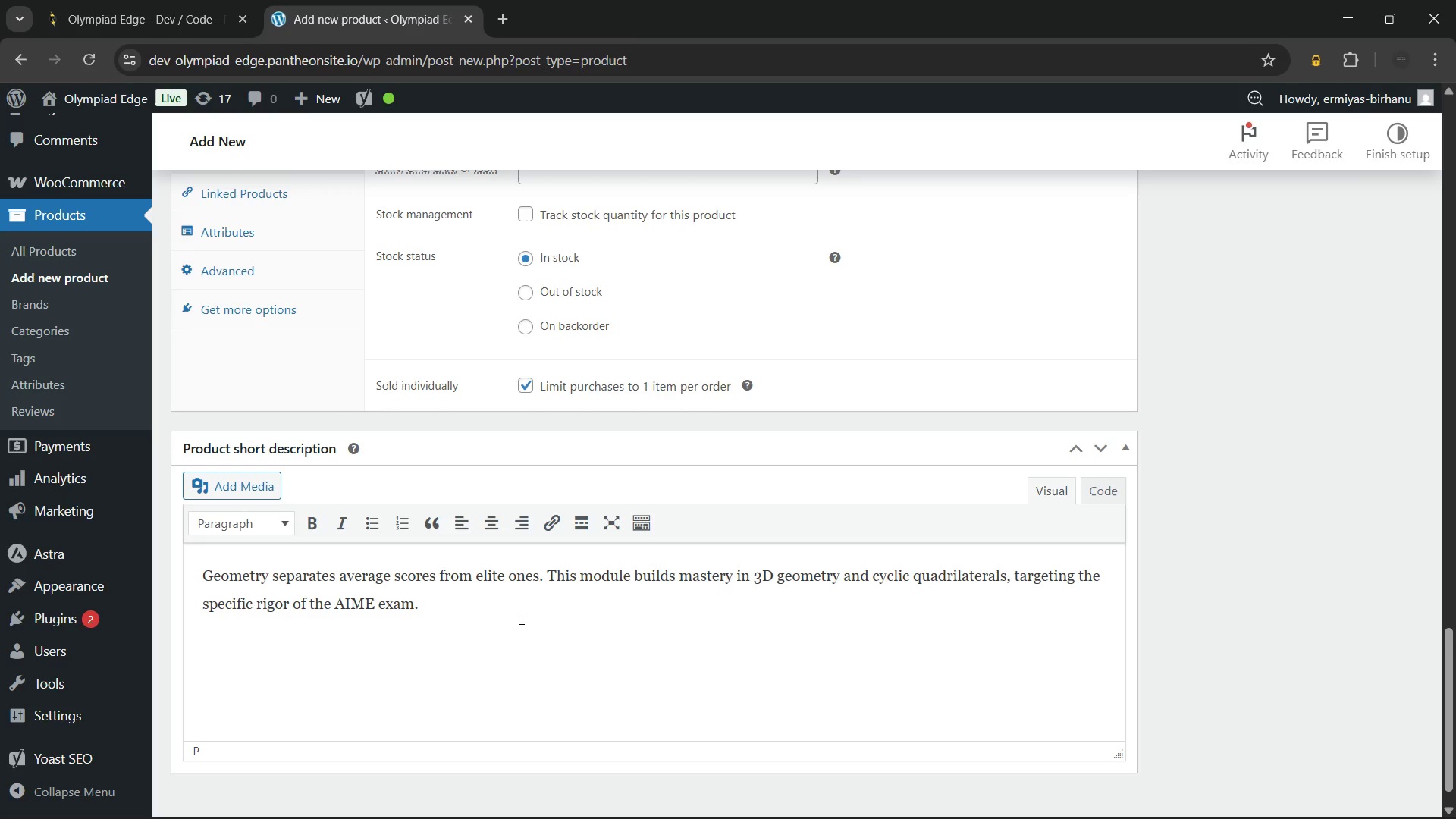 
hold_key(key=Minus, duration=1.03)
 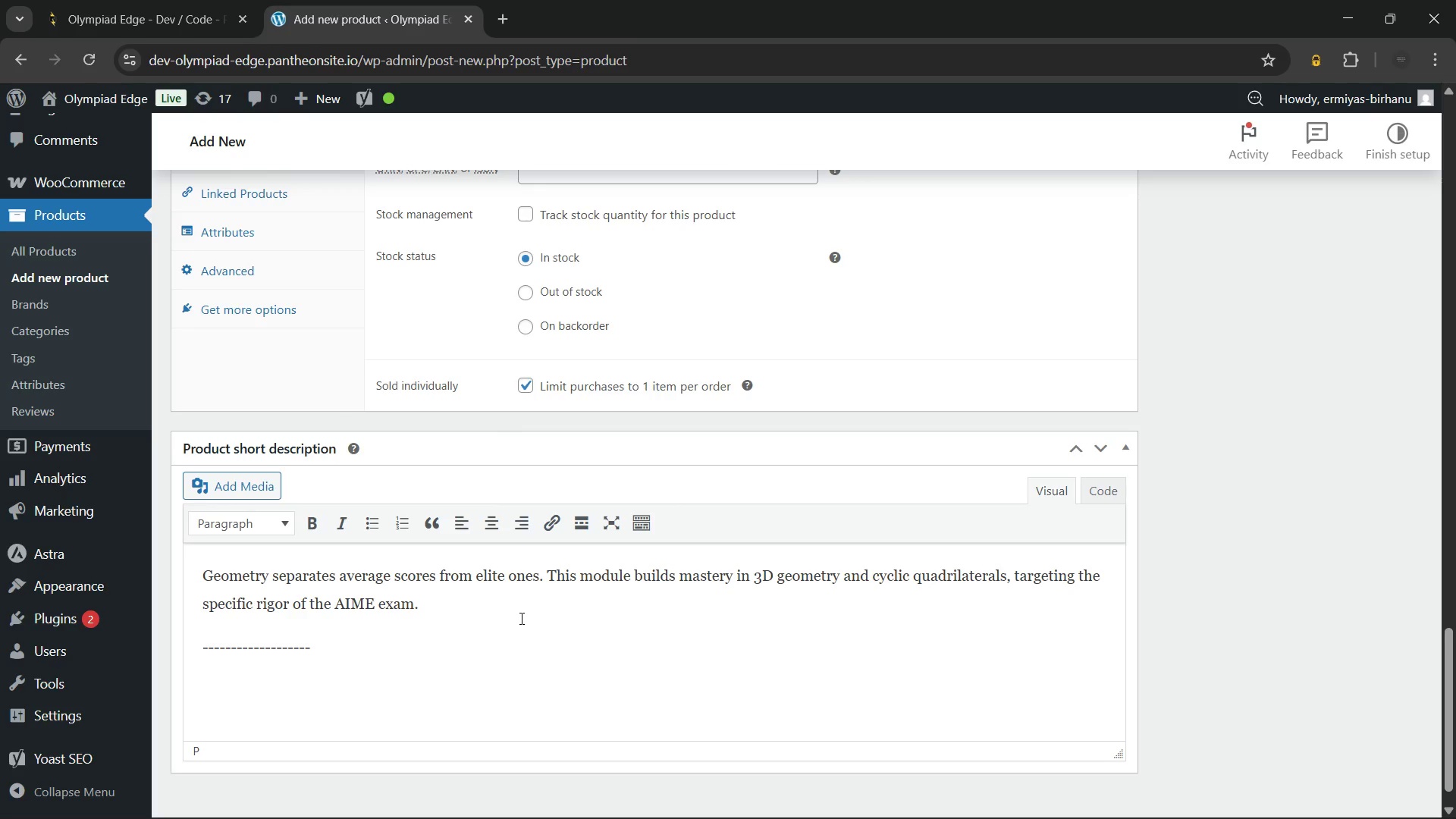 
key(Enter)
 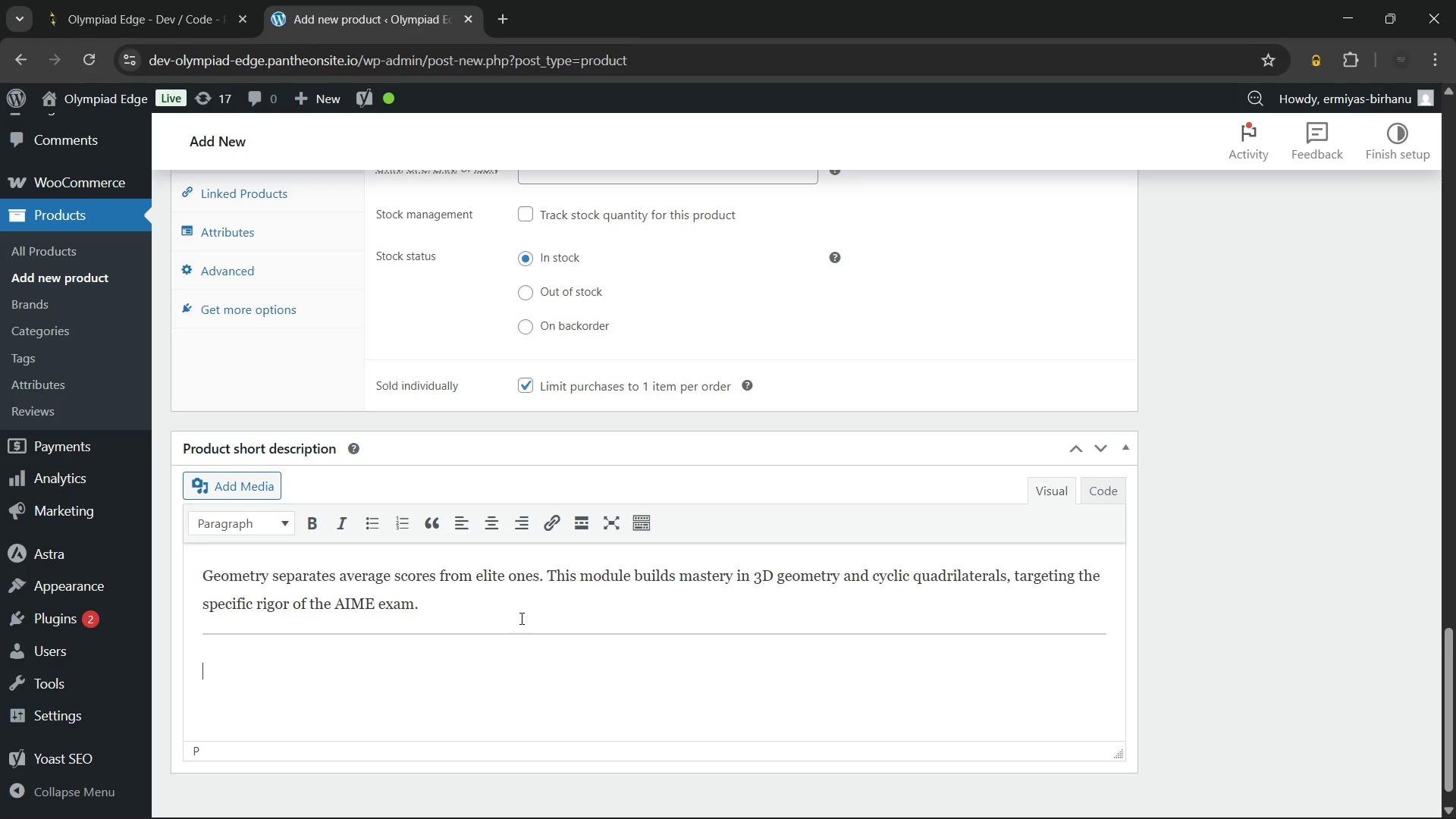 
key(Shift+W)
 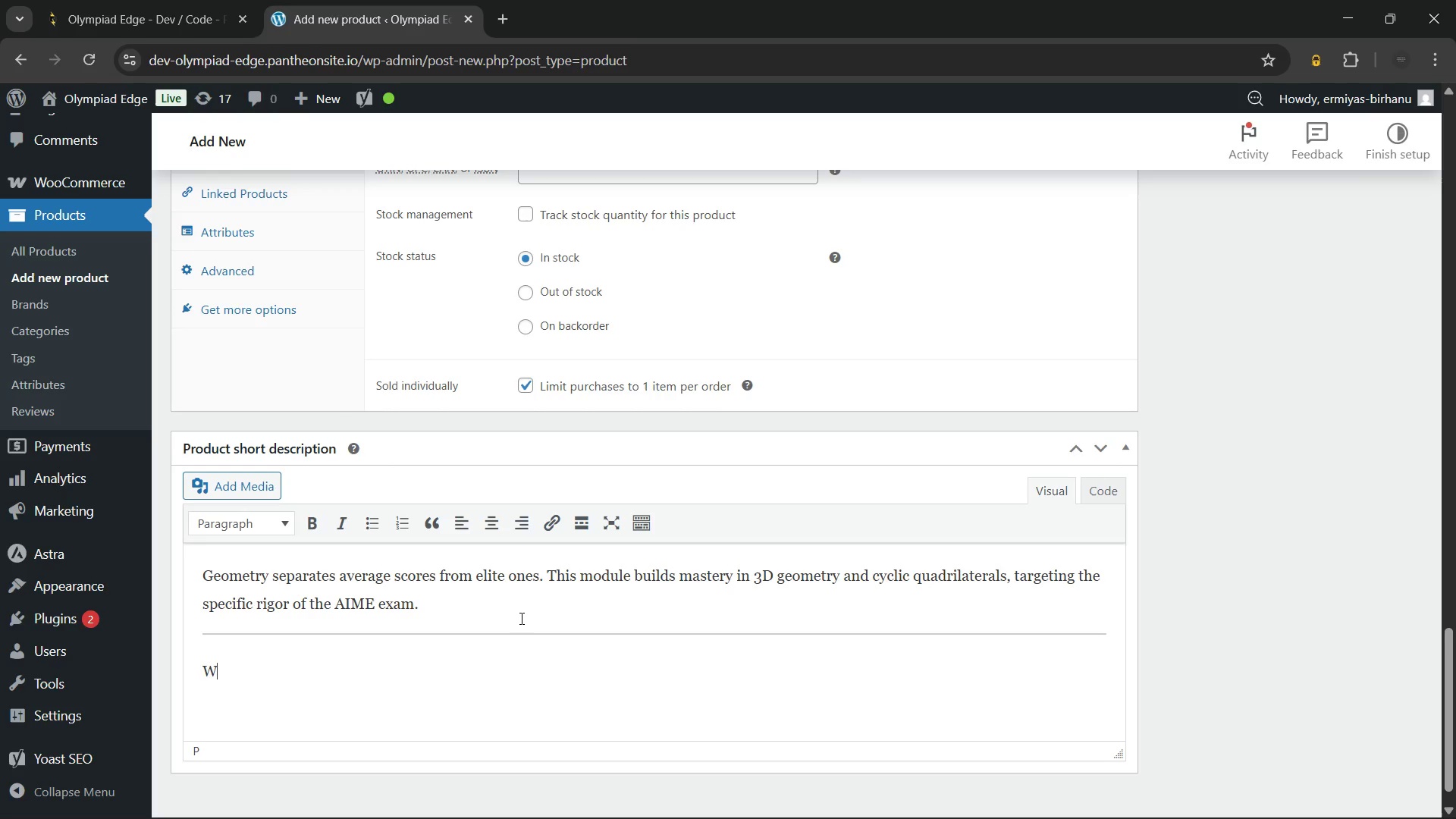 
key(Backspace)
 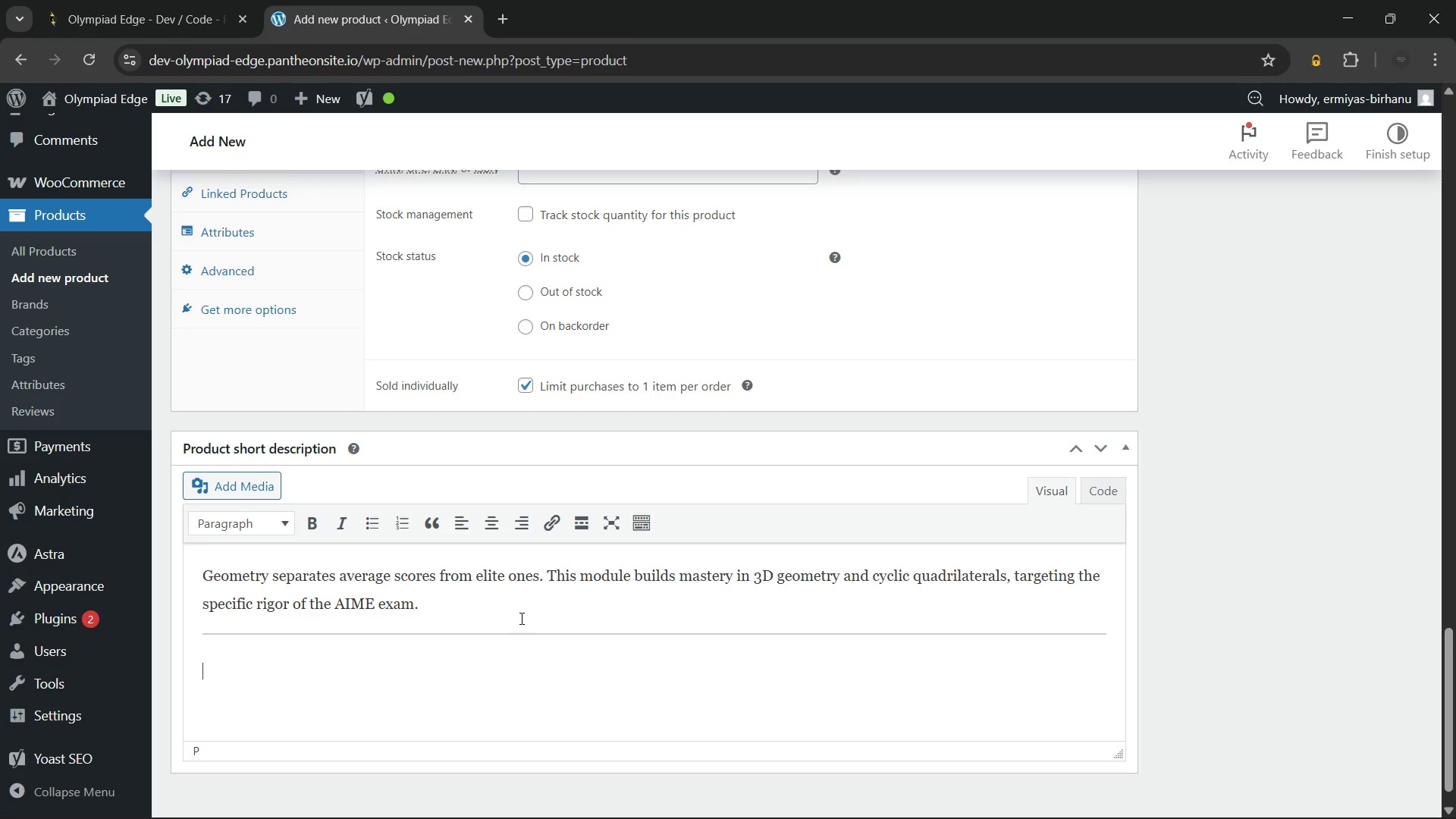 
key(Control+B)
 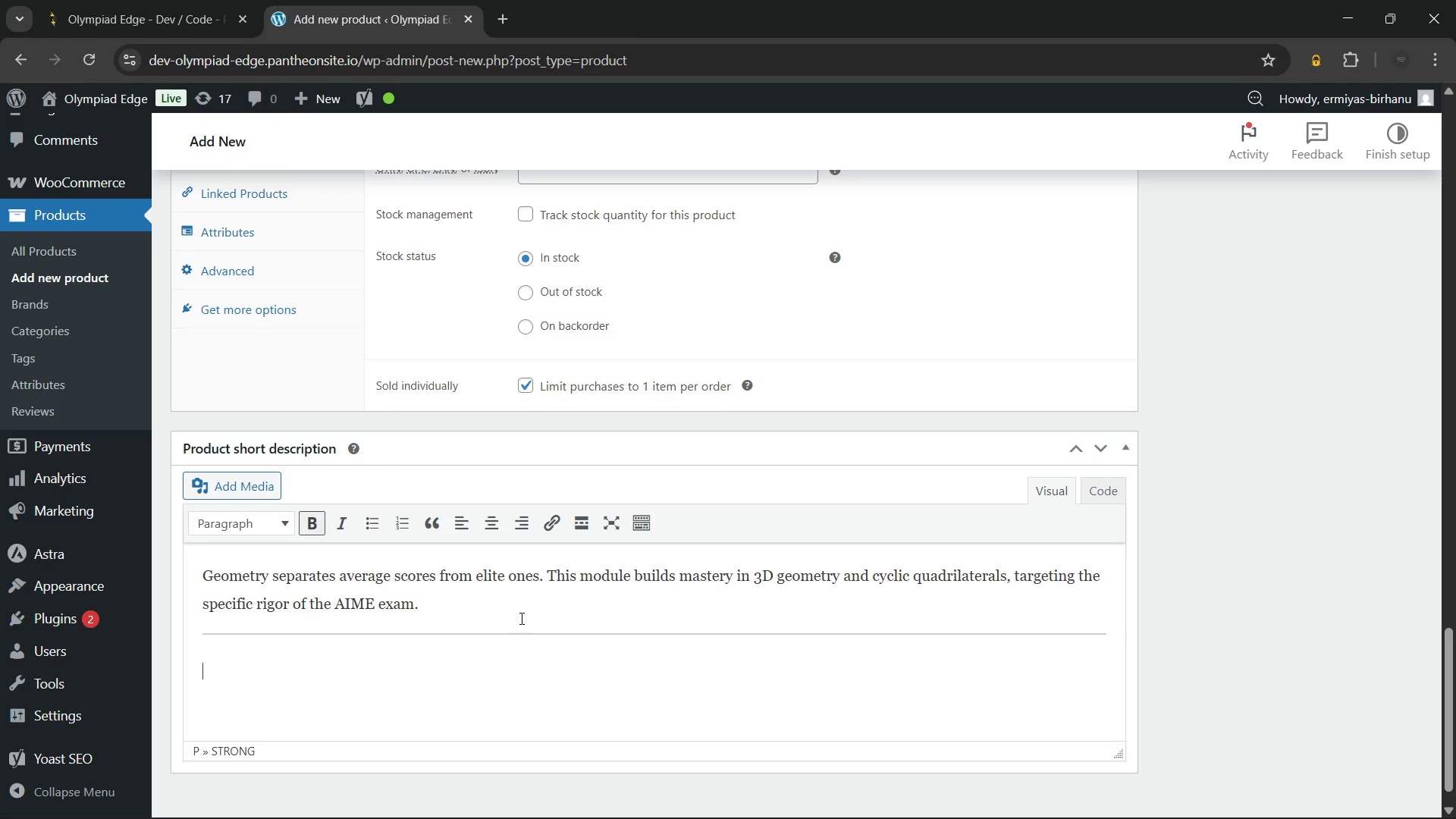 
type(What's Included:)
 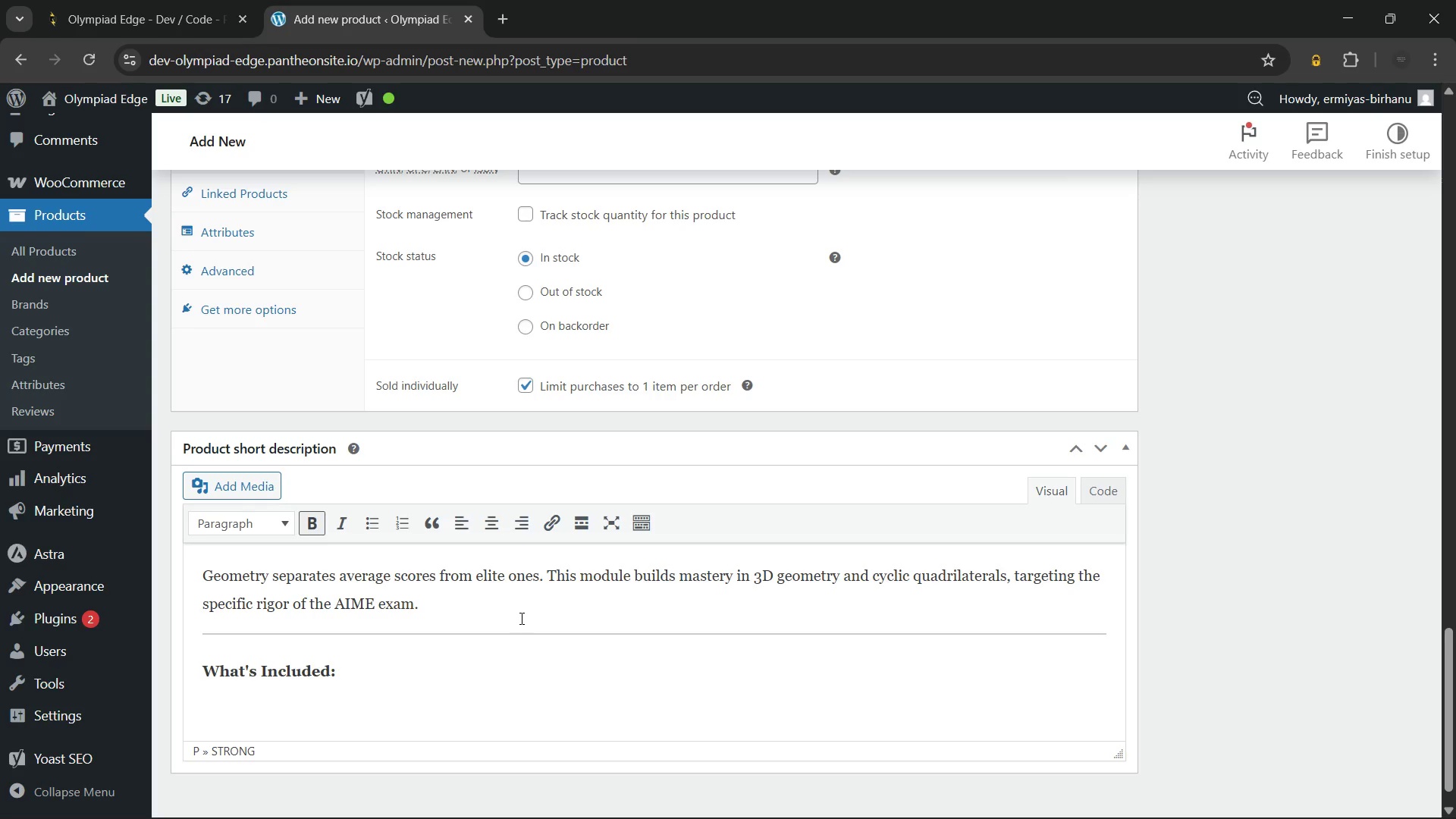 
key(Enter)
 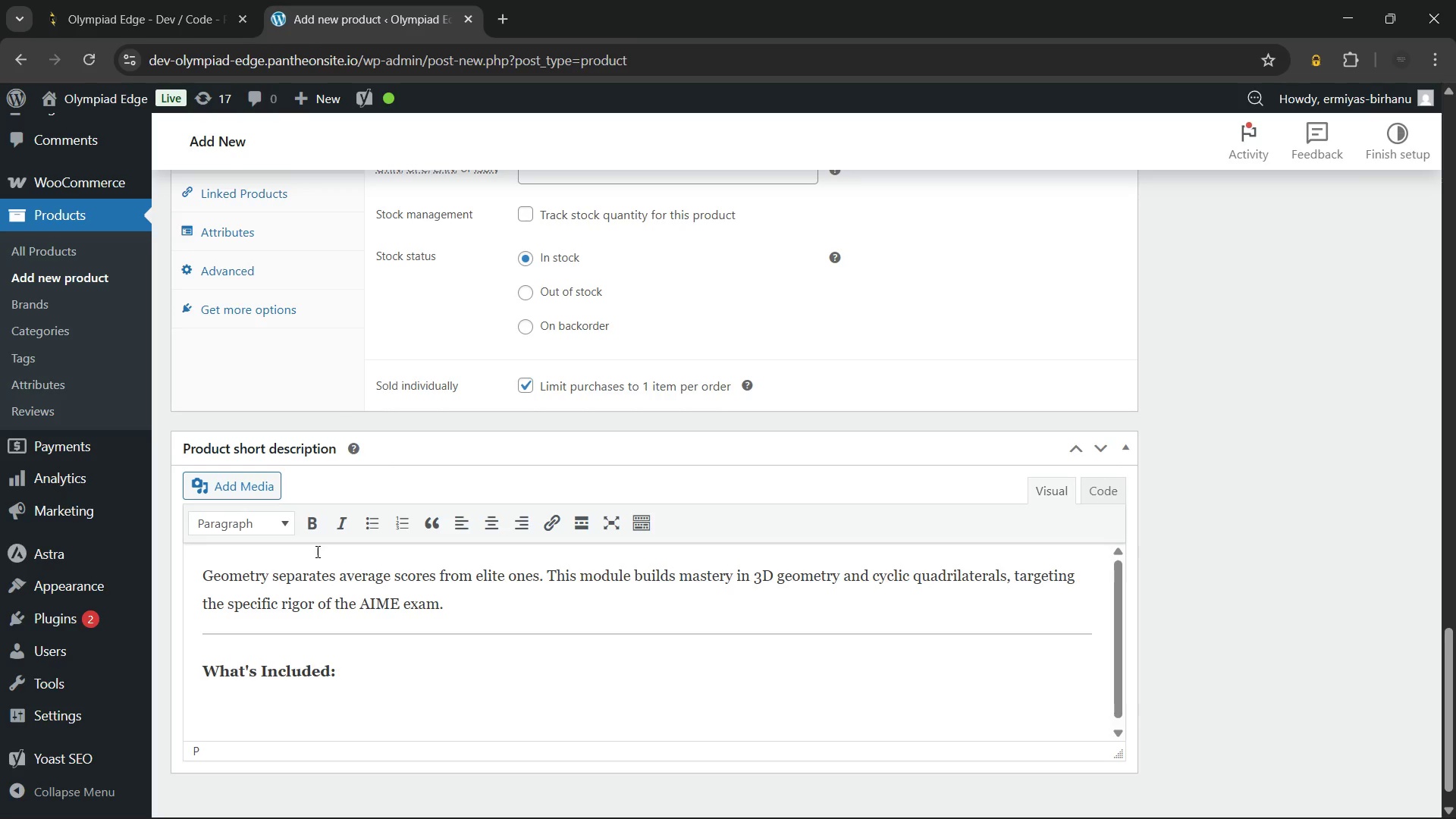 
wait(5.01)
 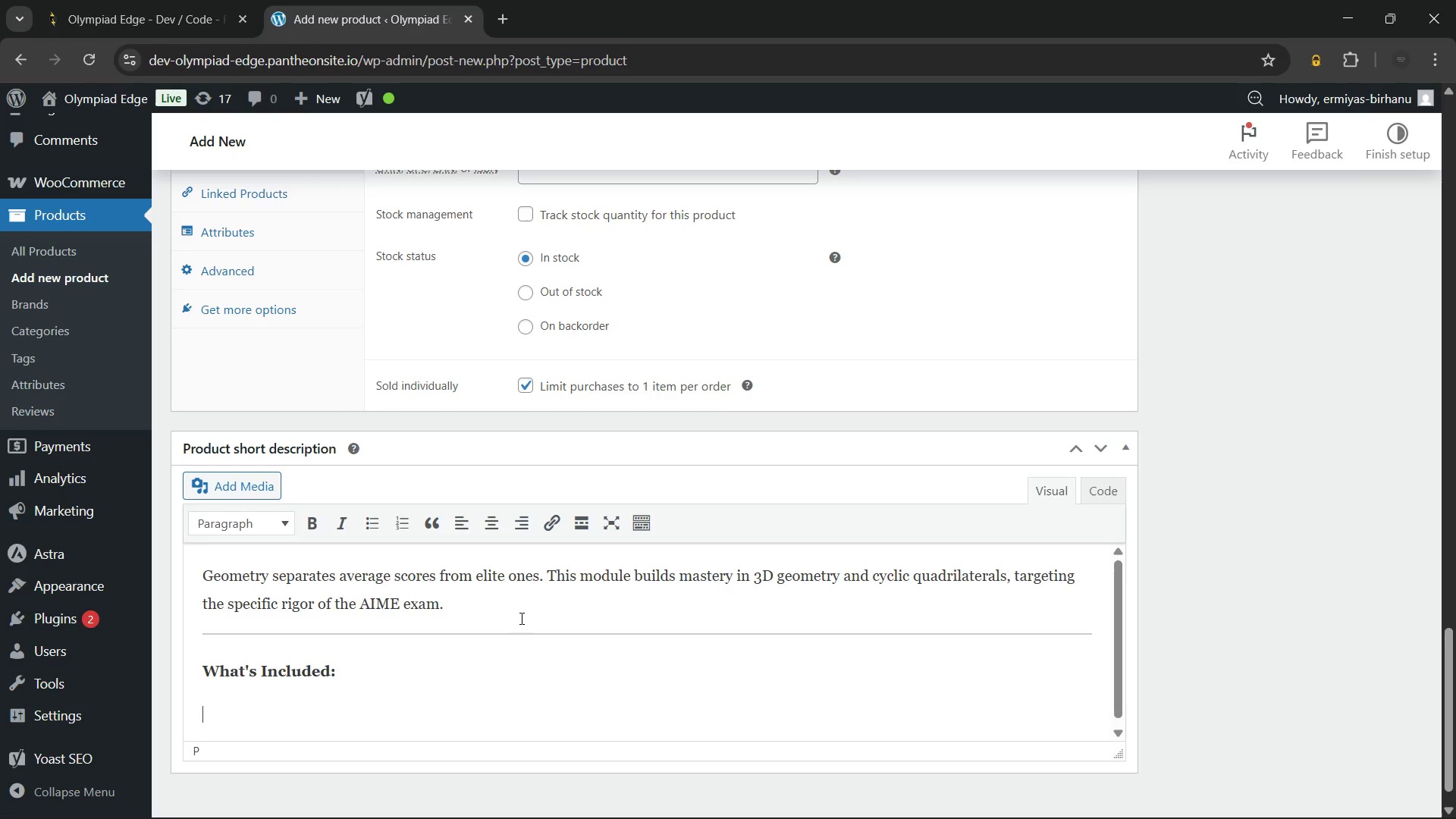 
left_click([370, 524])
 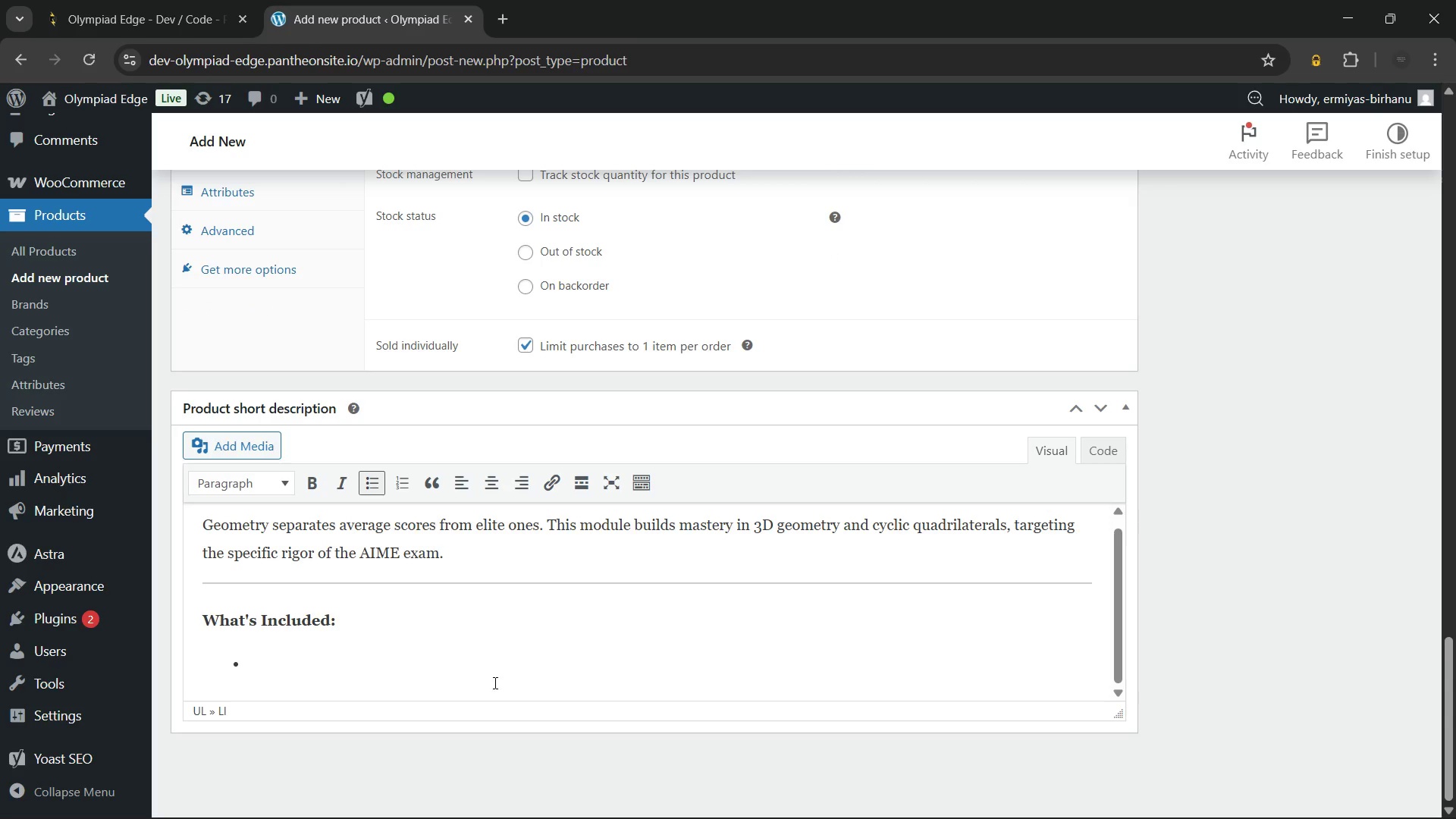 
wait(9.44)
 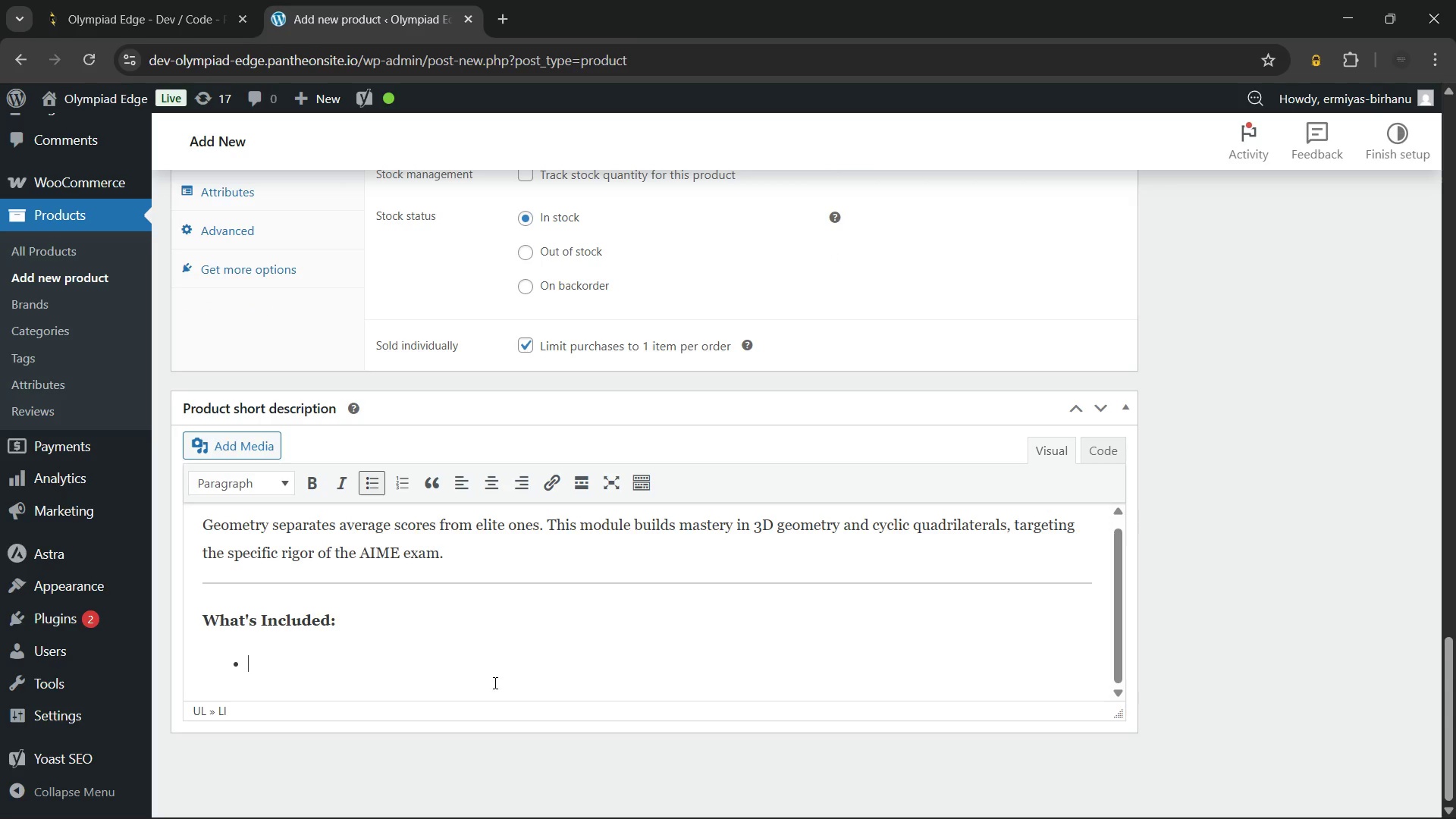 
type(Cyclic quadrilateral)
 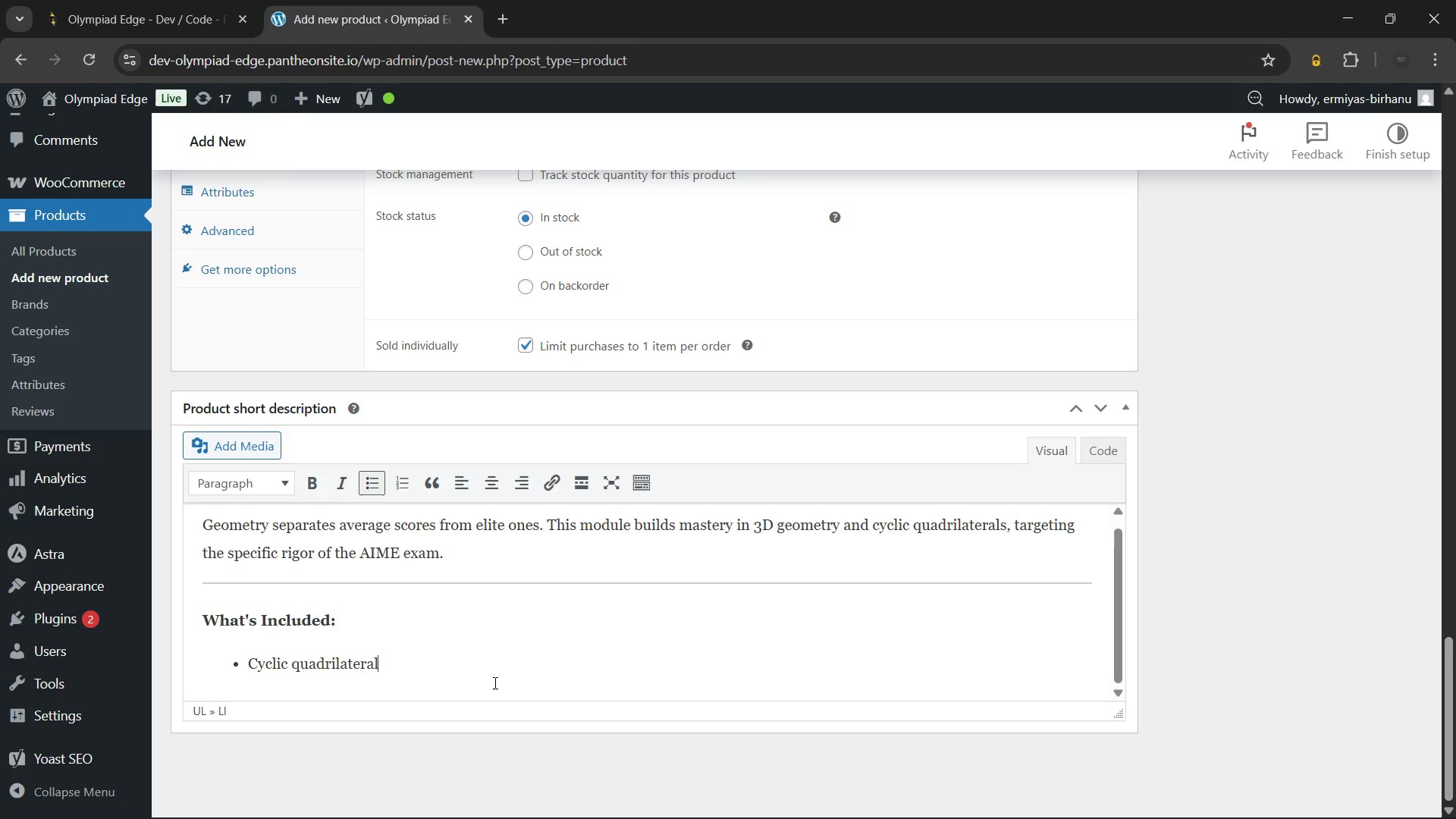 
wait(15.64)
 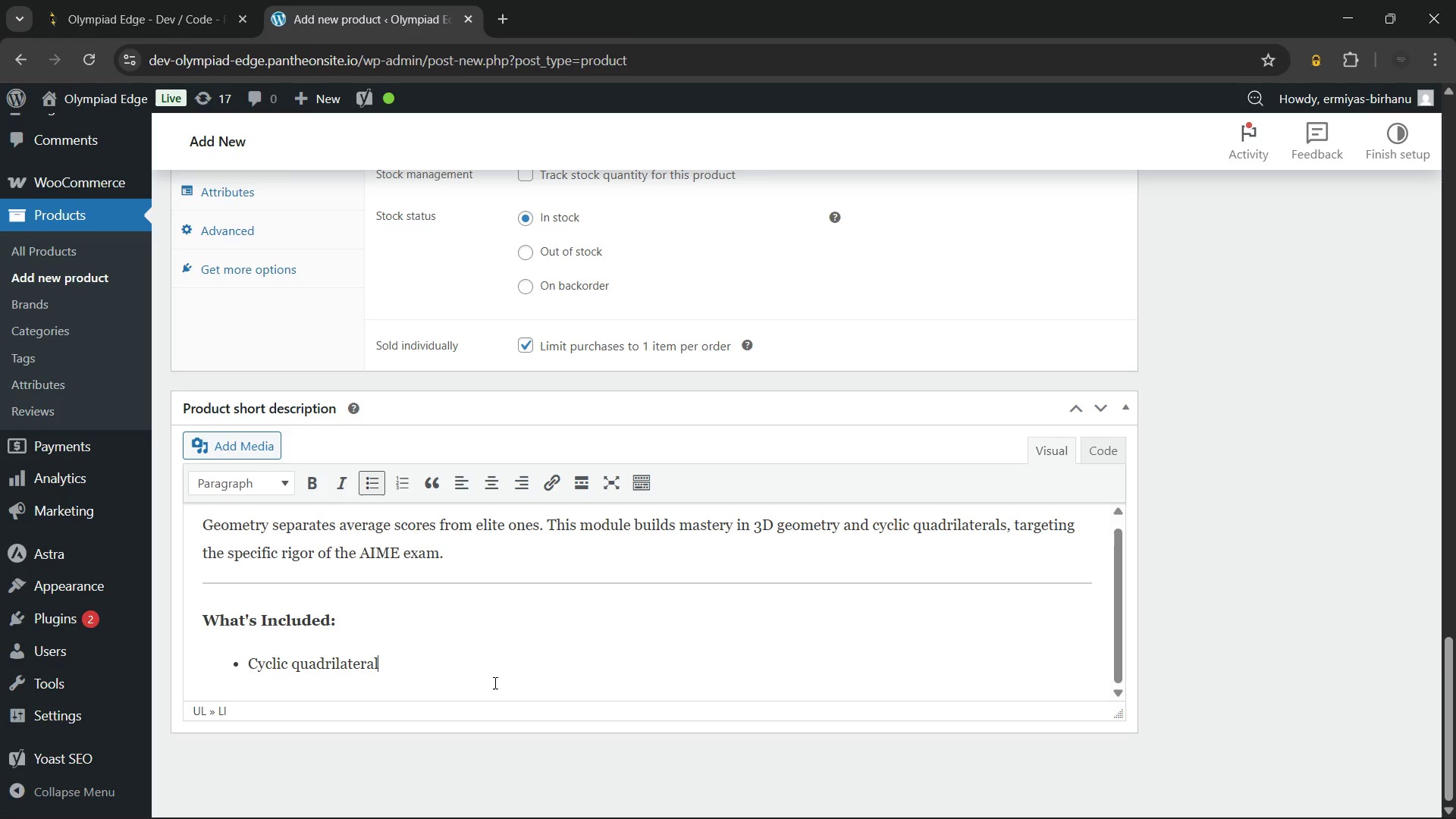 
type( theorems and angle chasing)
 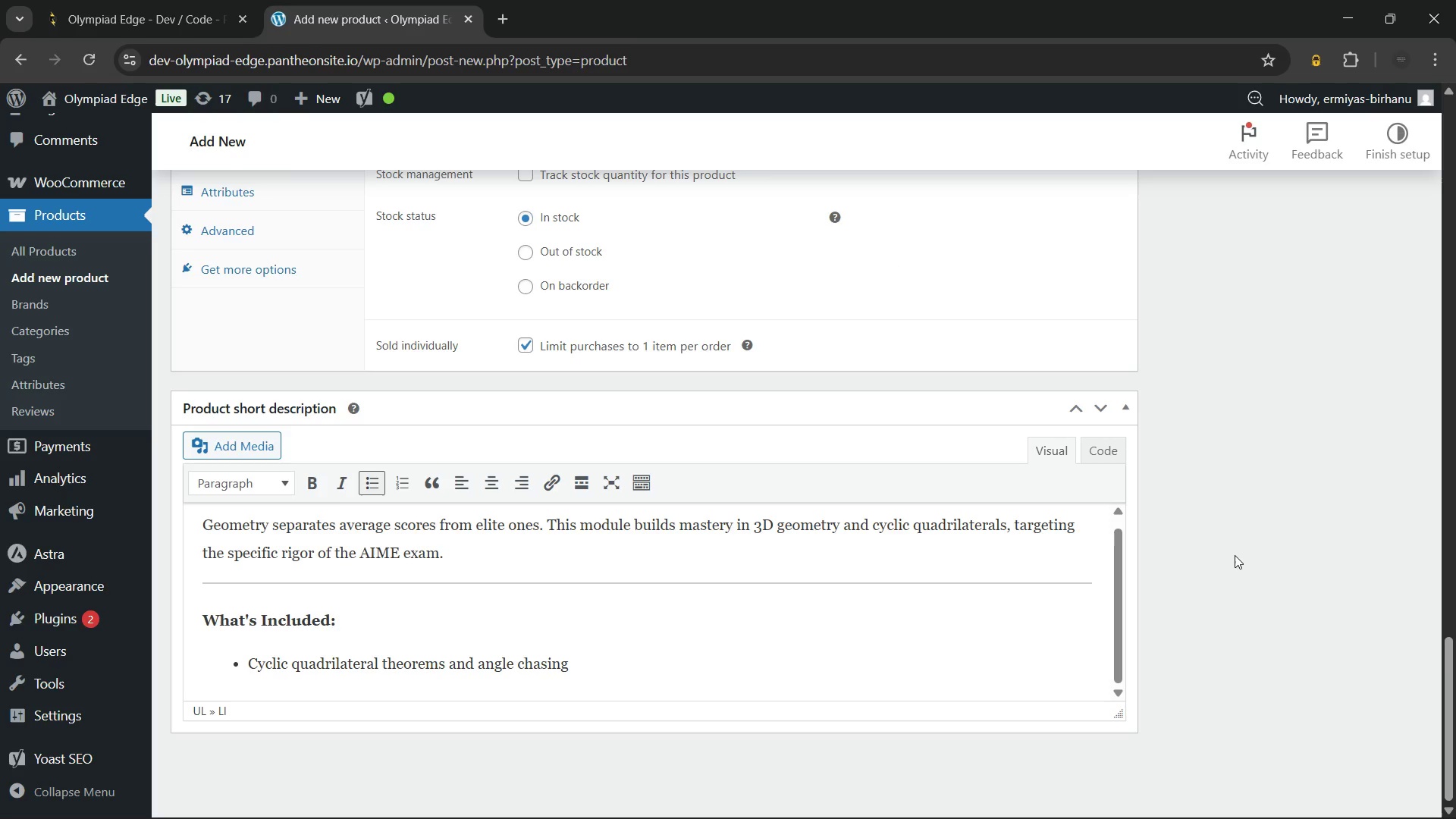 
key(Enter)
 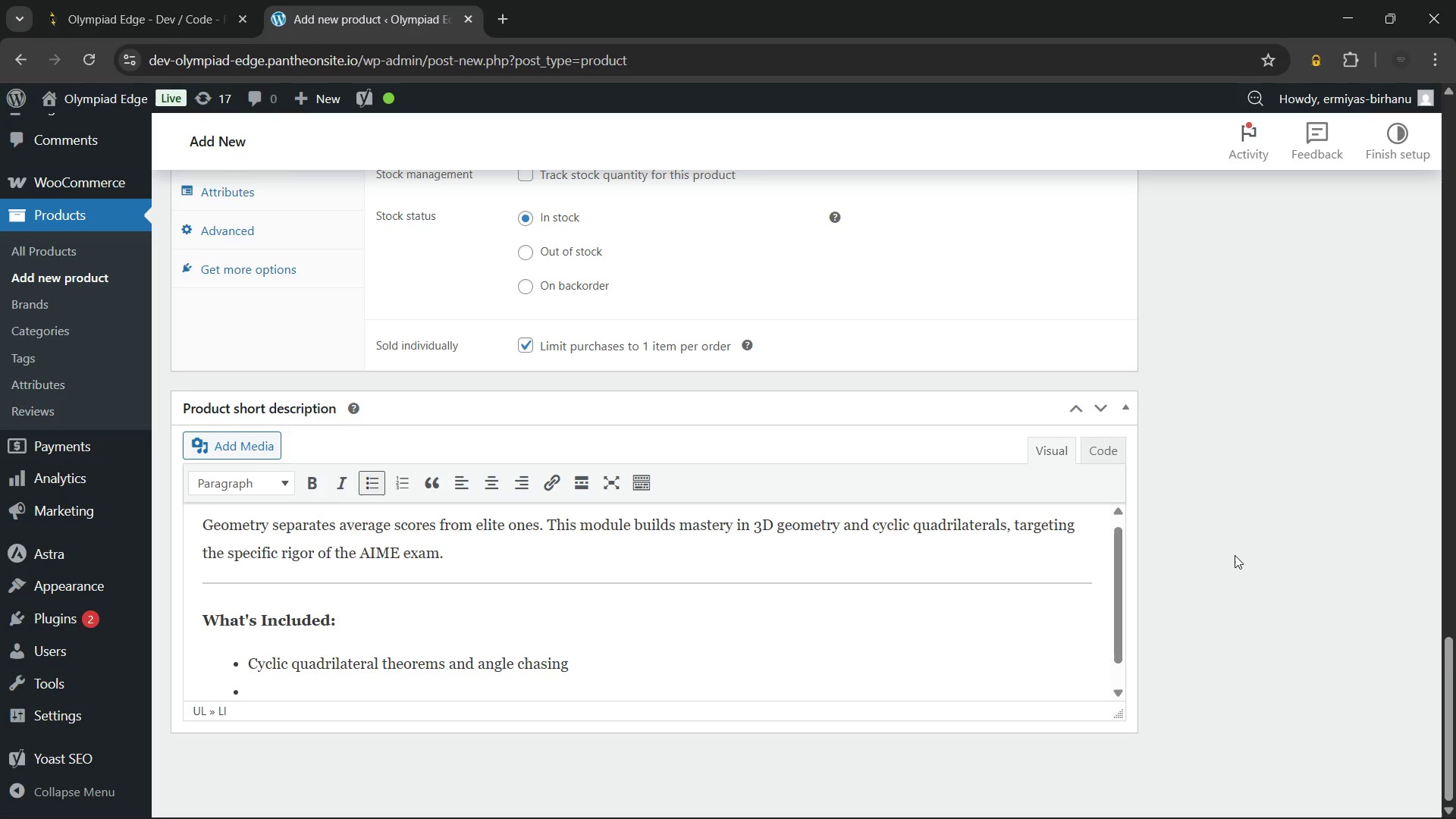 
type(3D geometry visualization and volume calculations)
 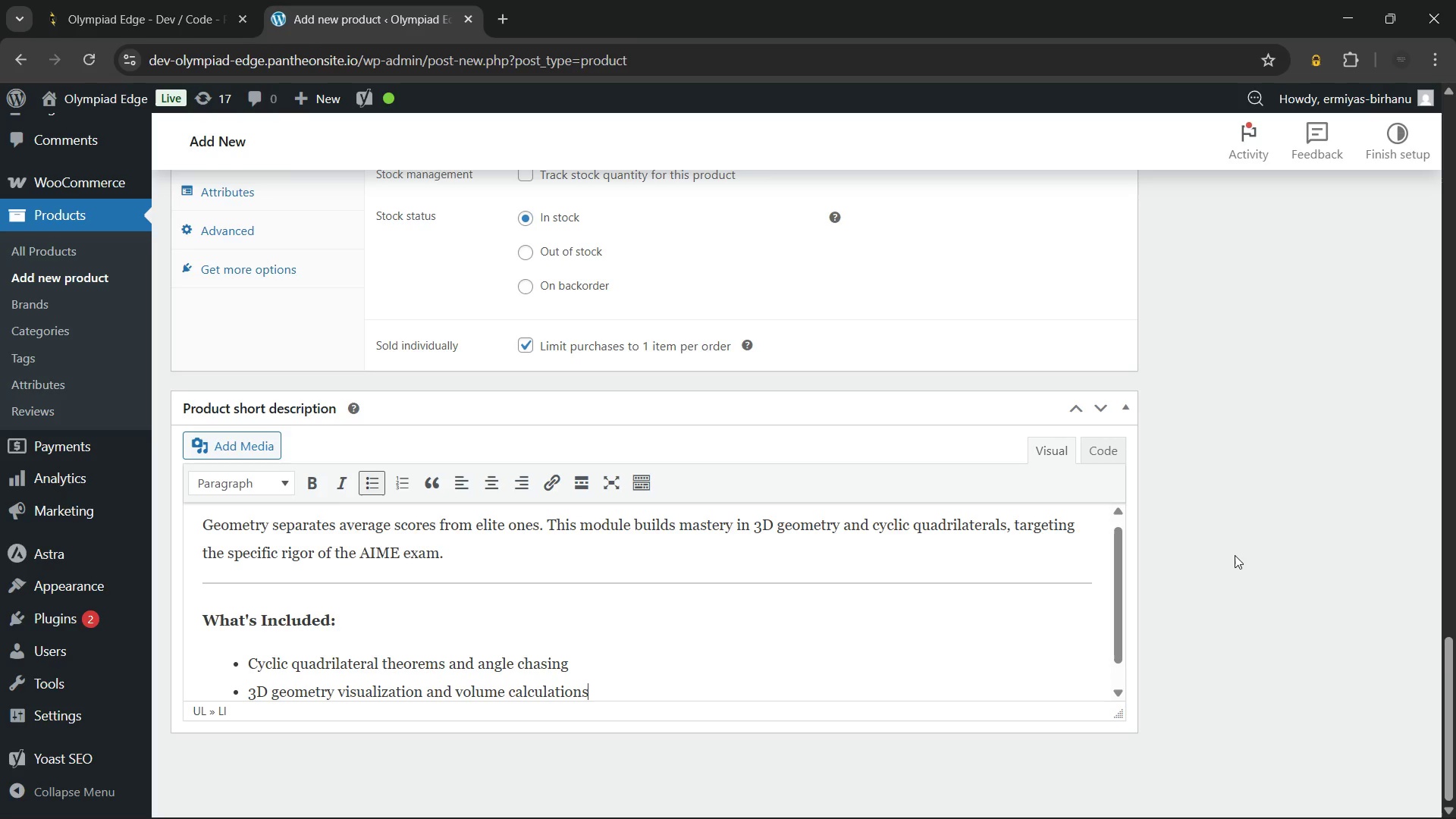 
key(Enter)
 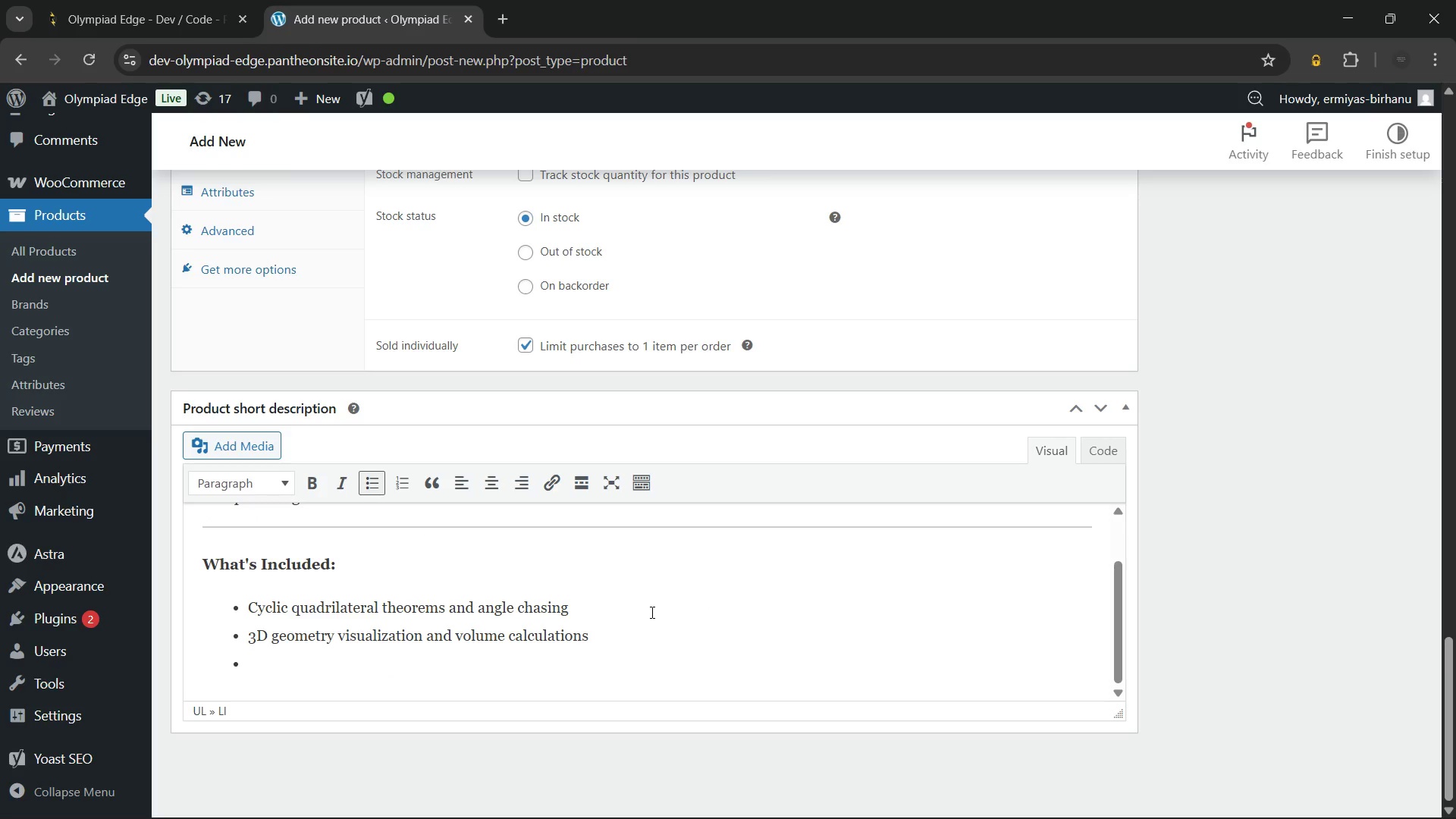 
wait(5.55)
 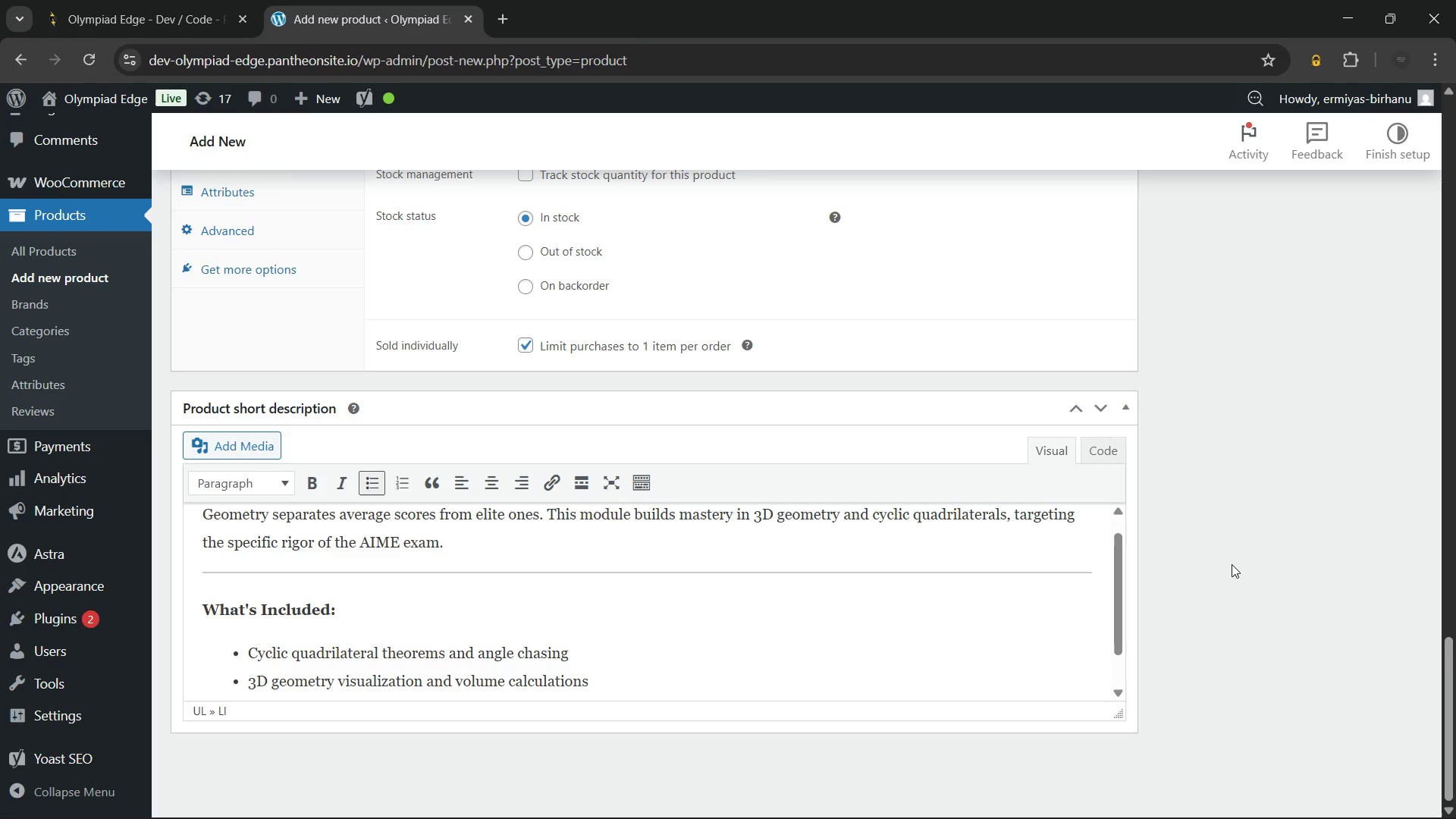 
type(Power of a P)
 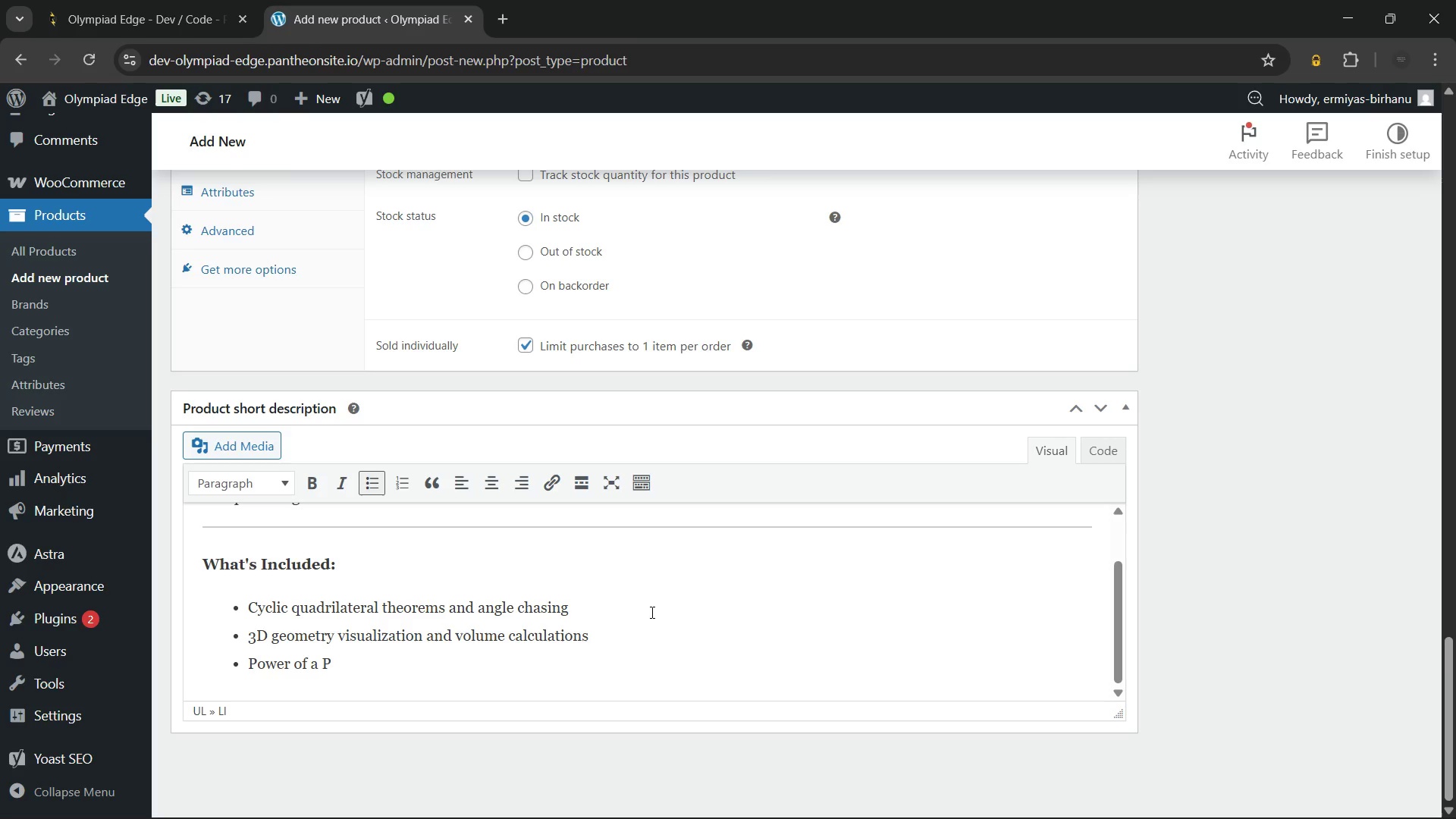 
type(oint)
 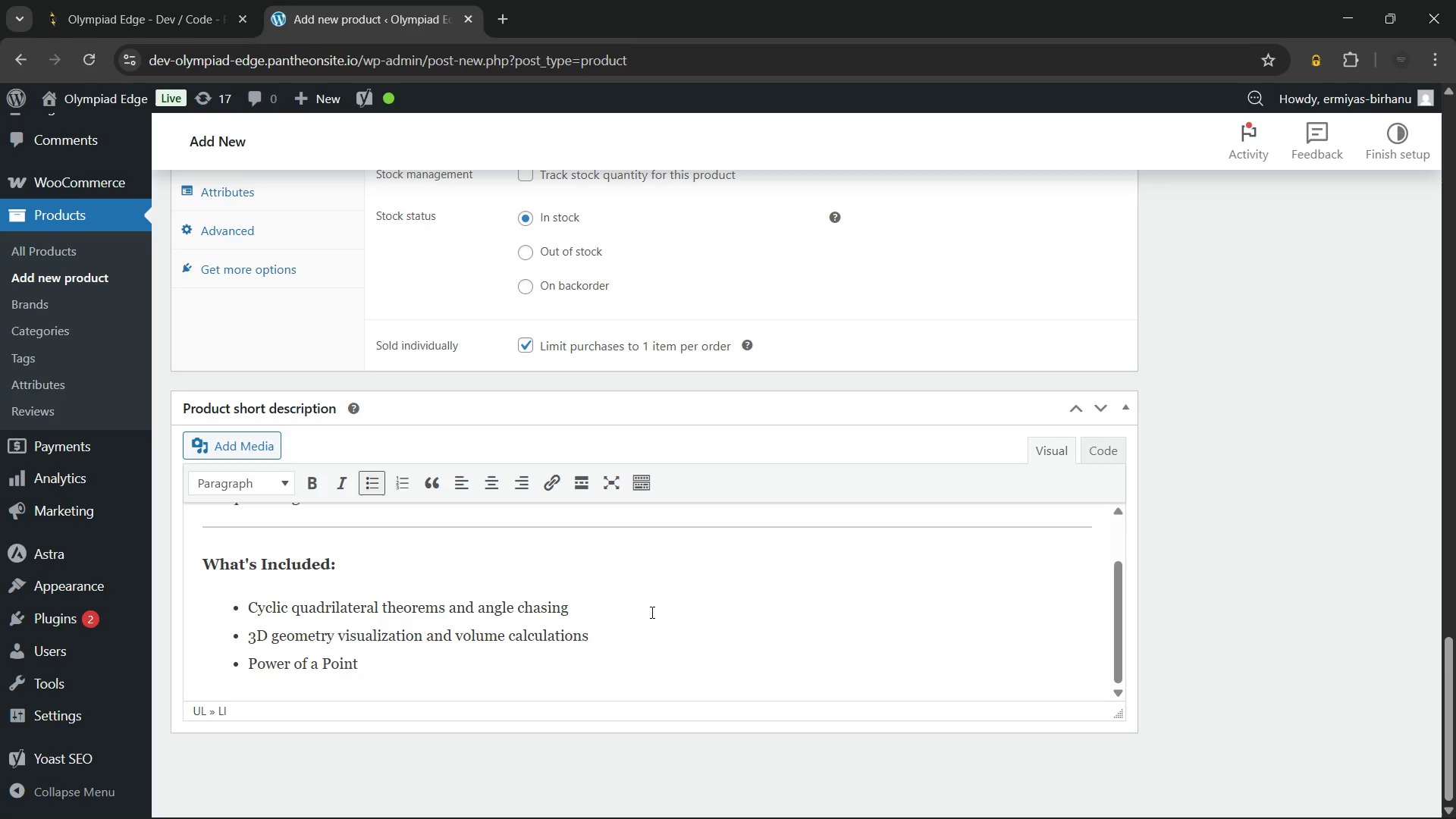 
type( and radical axis techniques)
 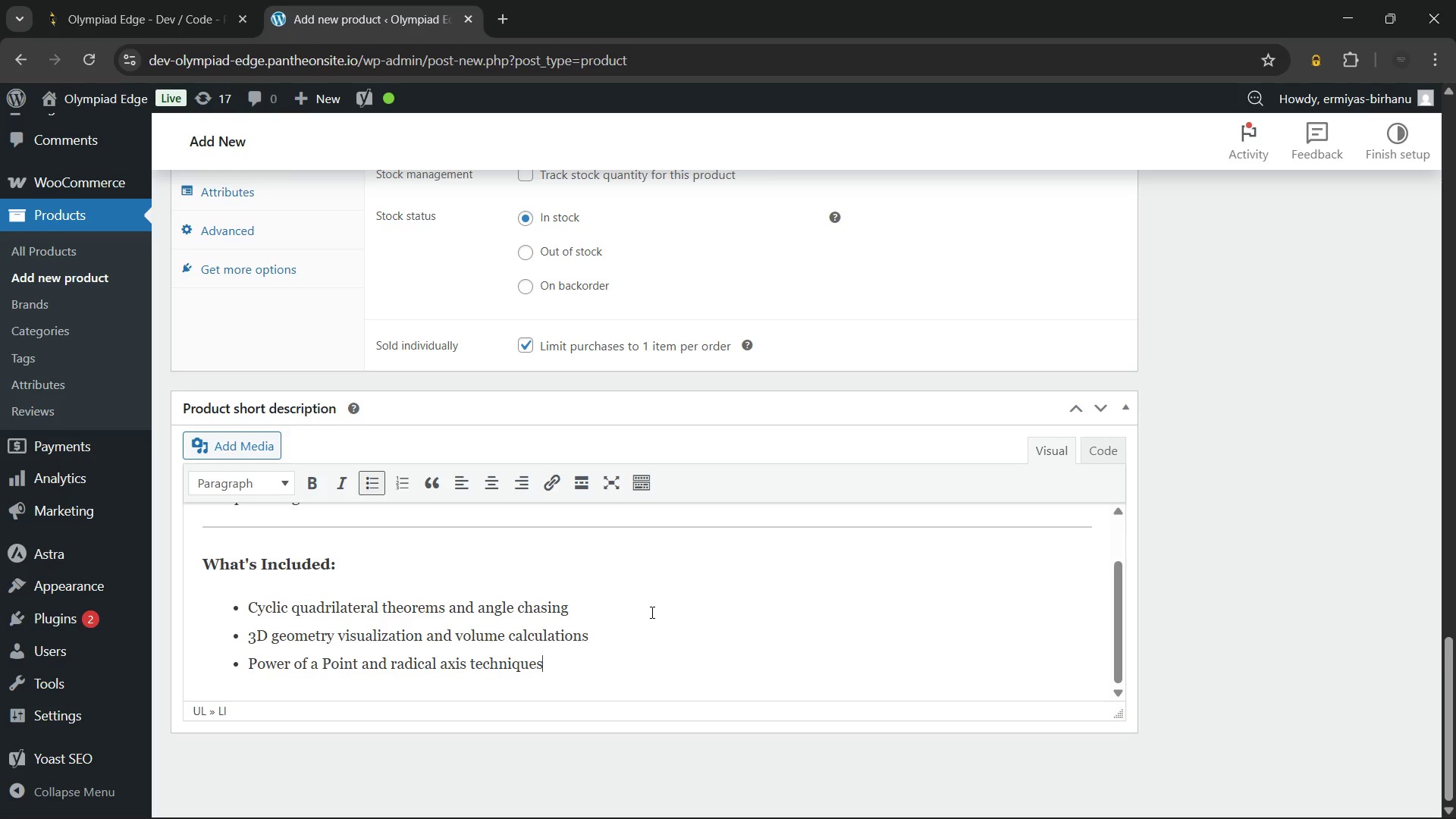 
wait(5.81)
 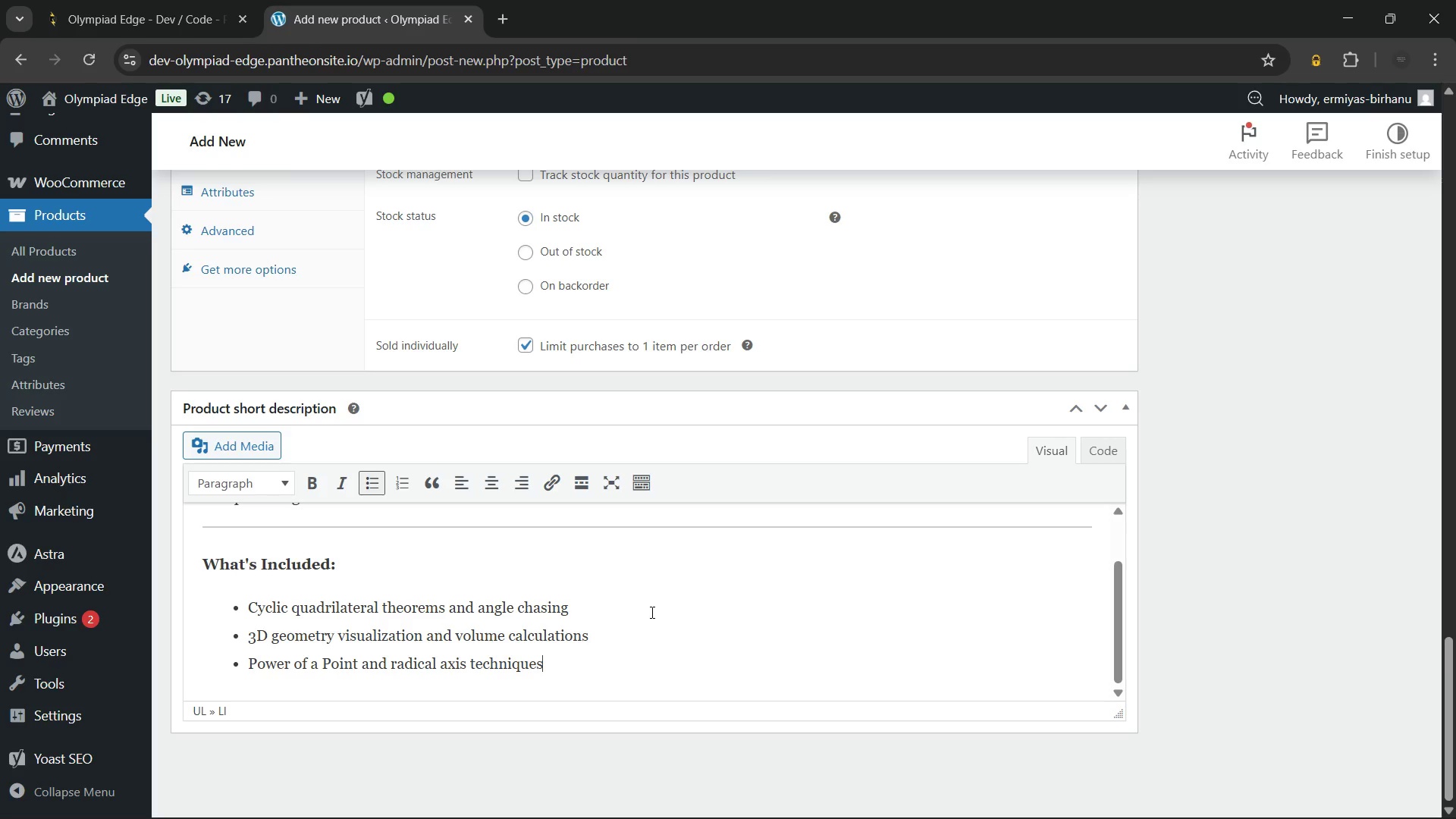 
key(Enter)
 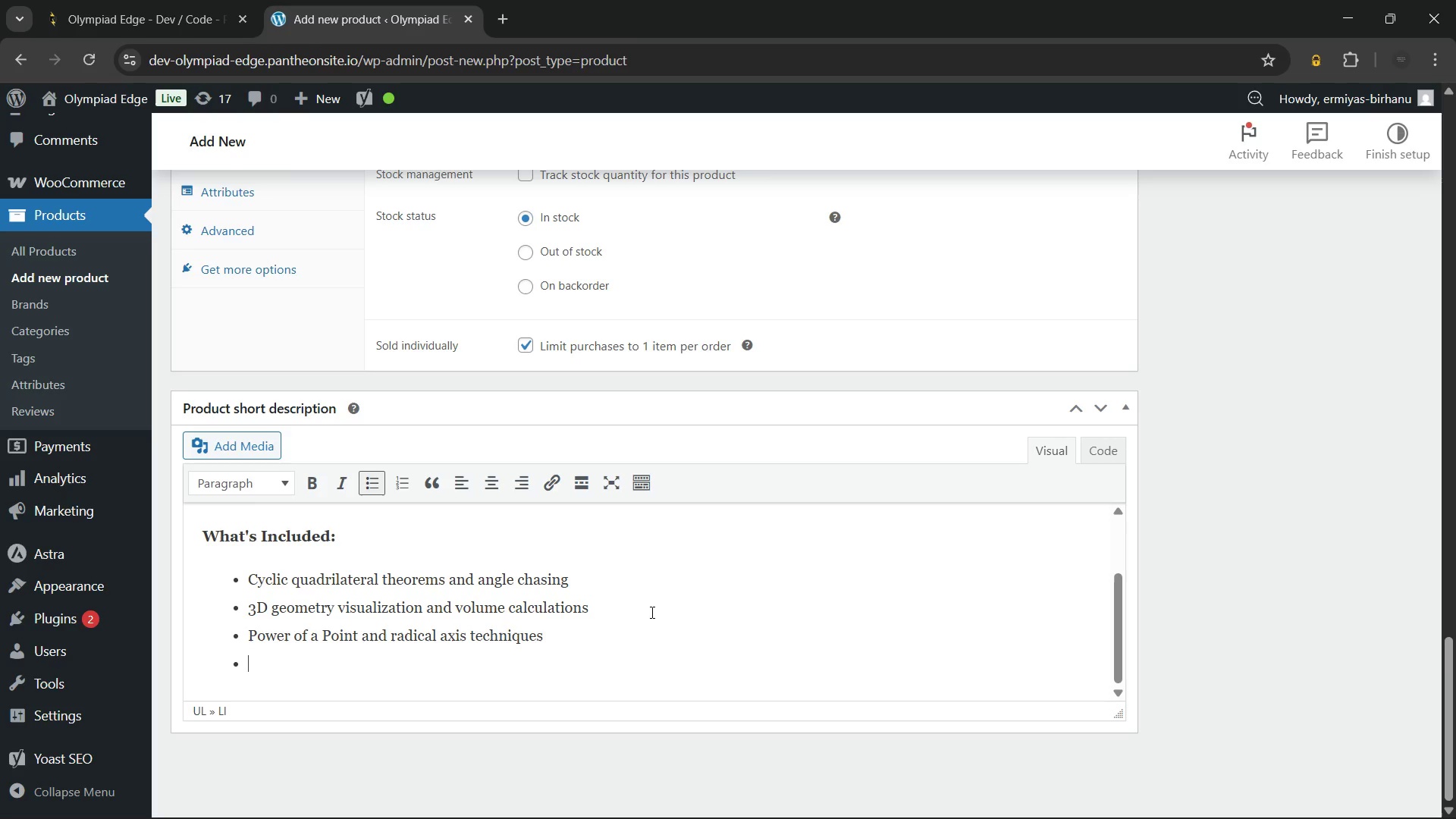 
type(Coordinate geometric)
key(Backspace)
key(Backspace)
type(y integrations)
 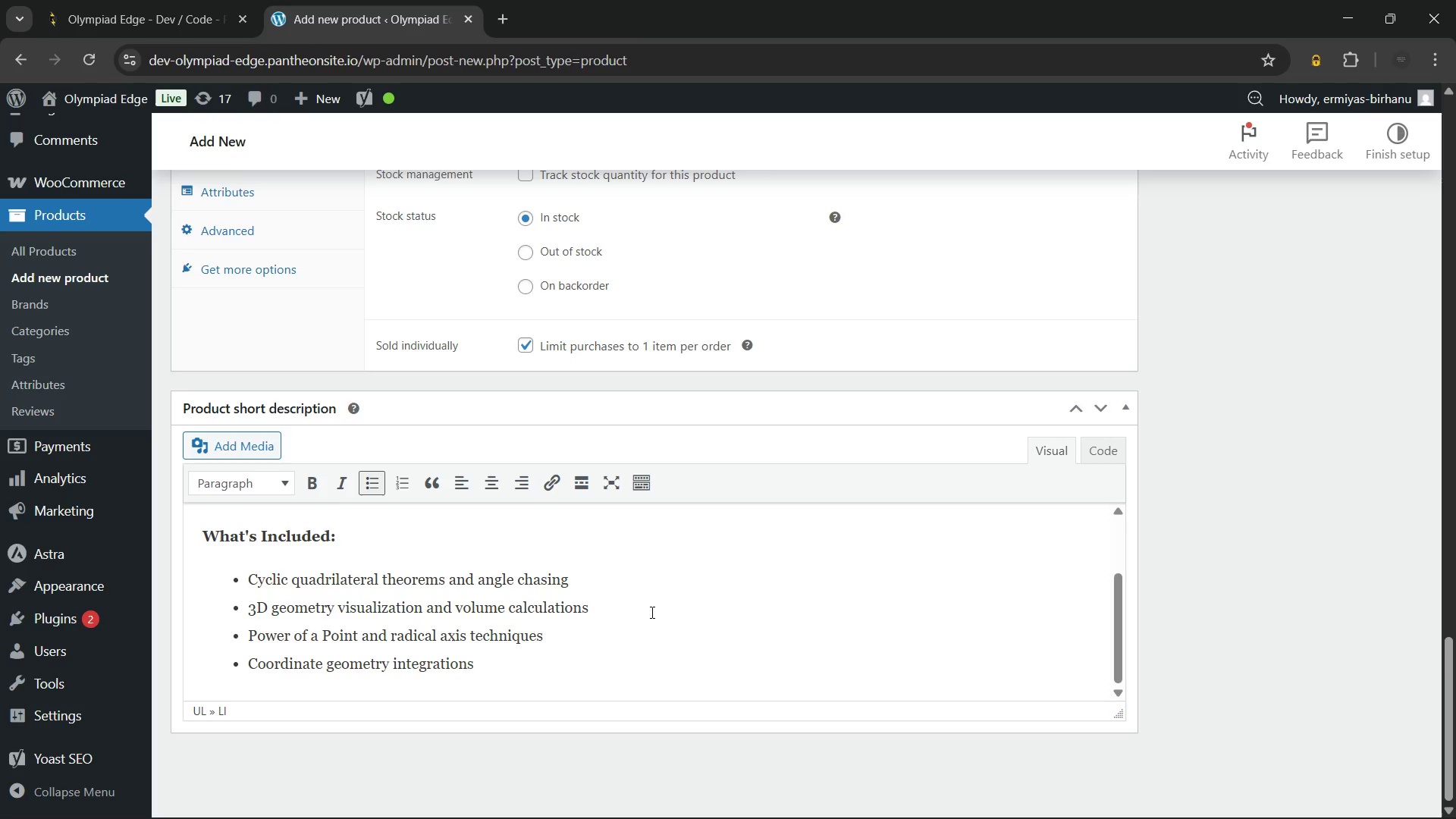 
wait(6.34)
 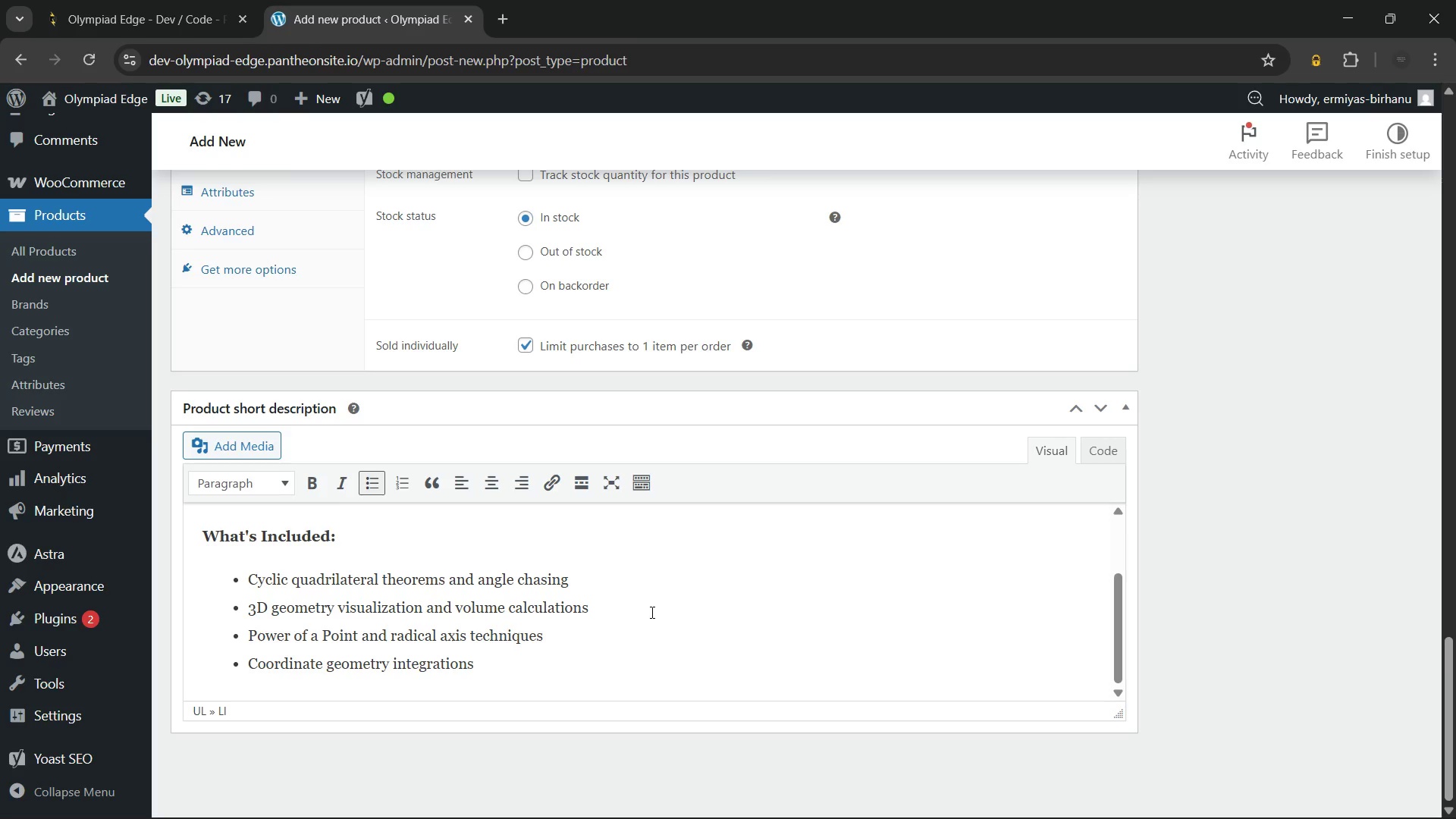 
key(Enter)
 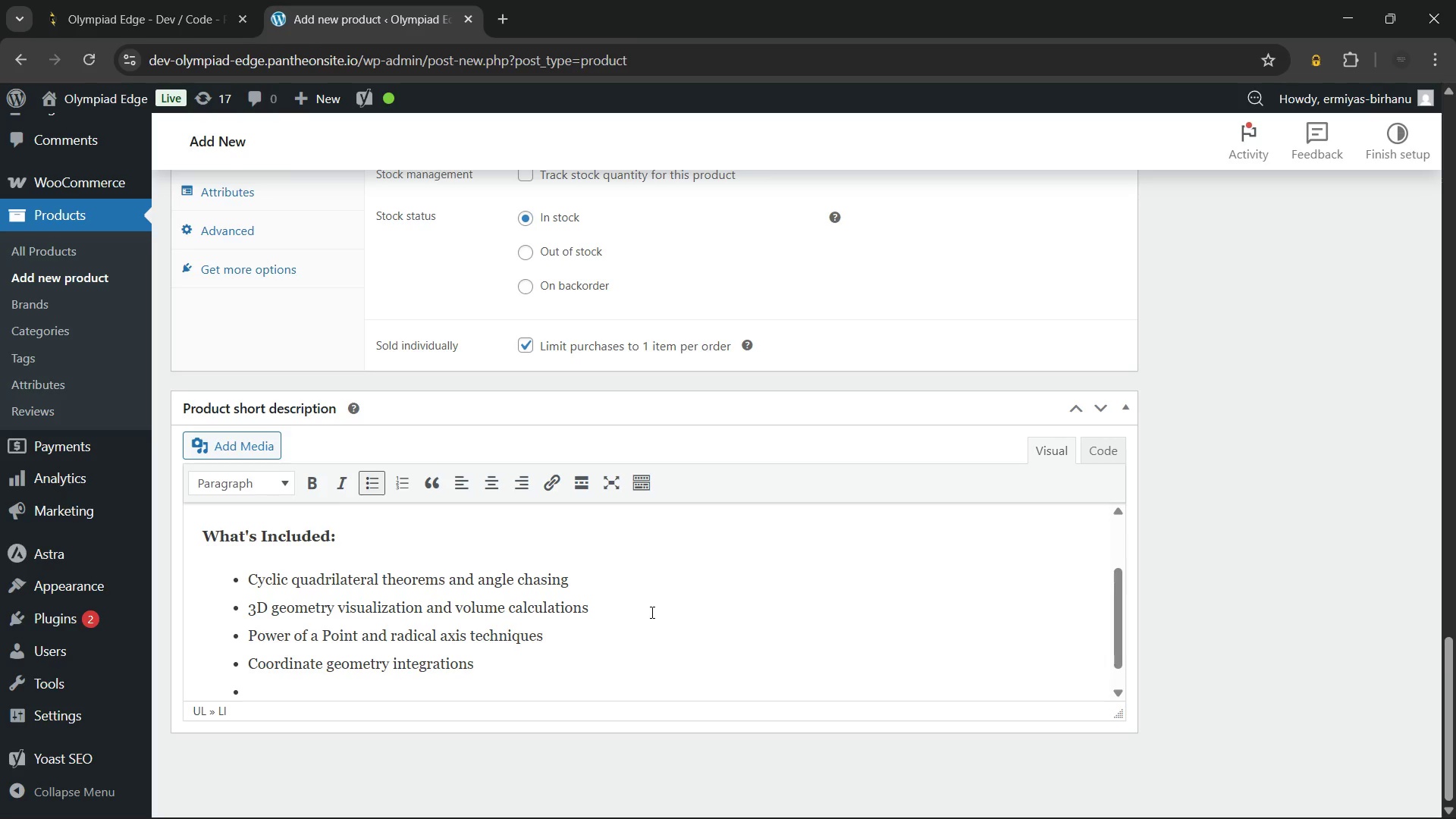 
type(100+ AIME-level geometry problems)
 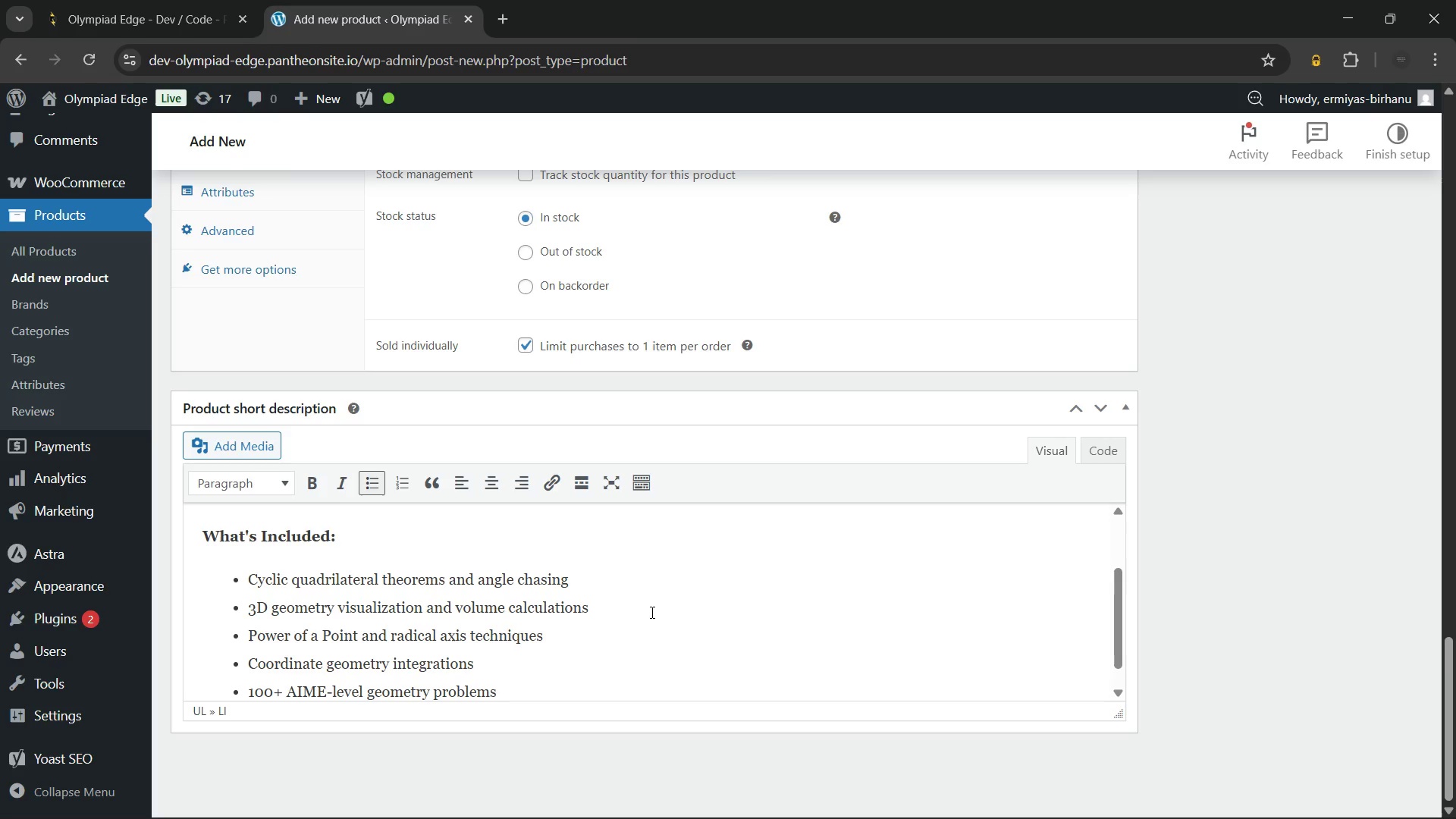 
wait(16.83)
 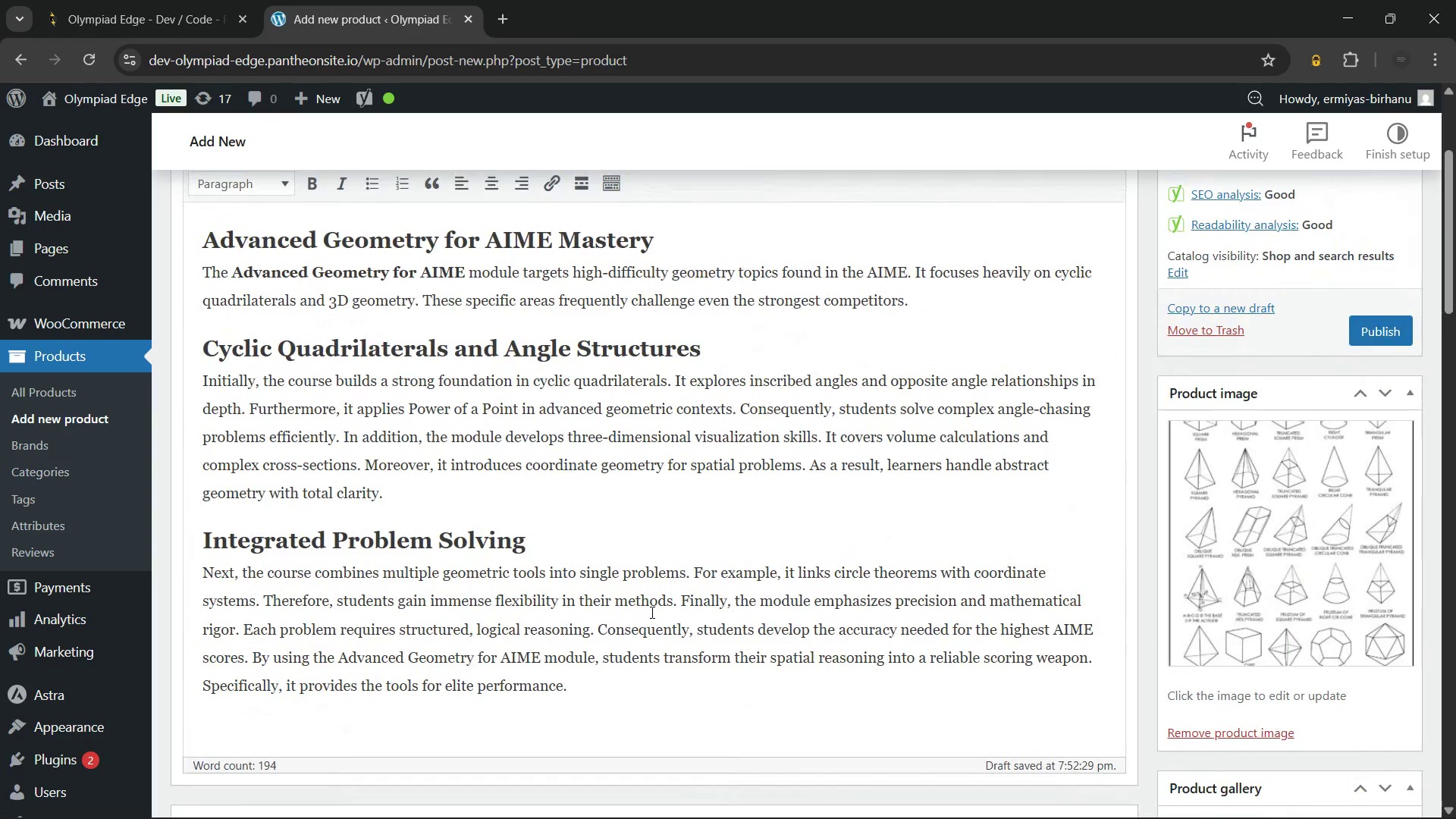 
left_click([651, 612])
 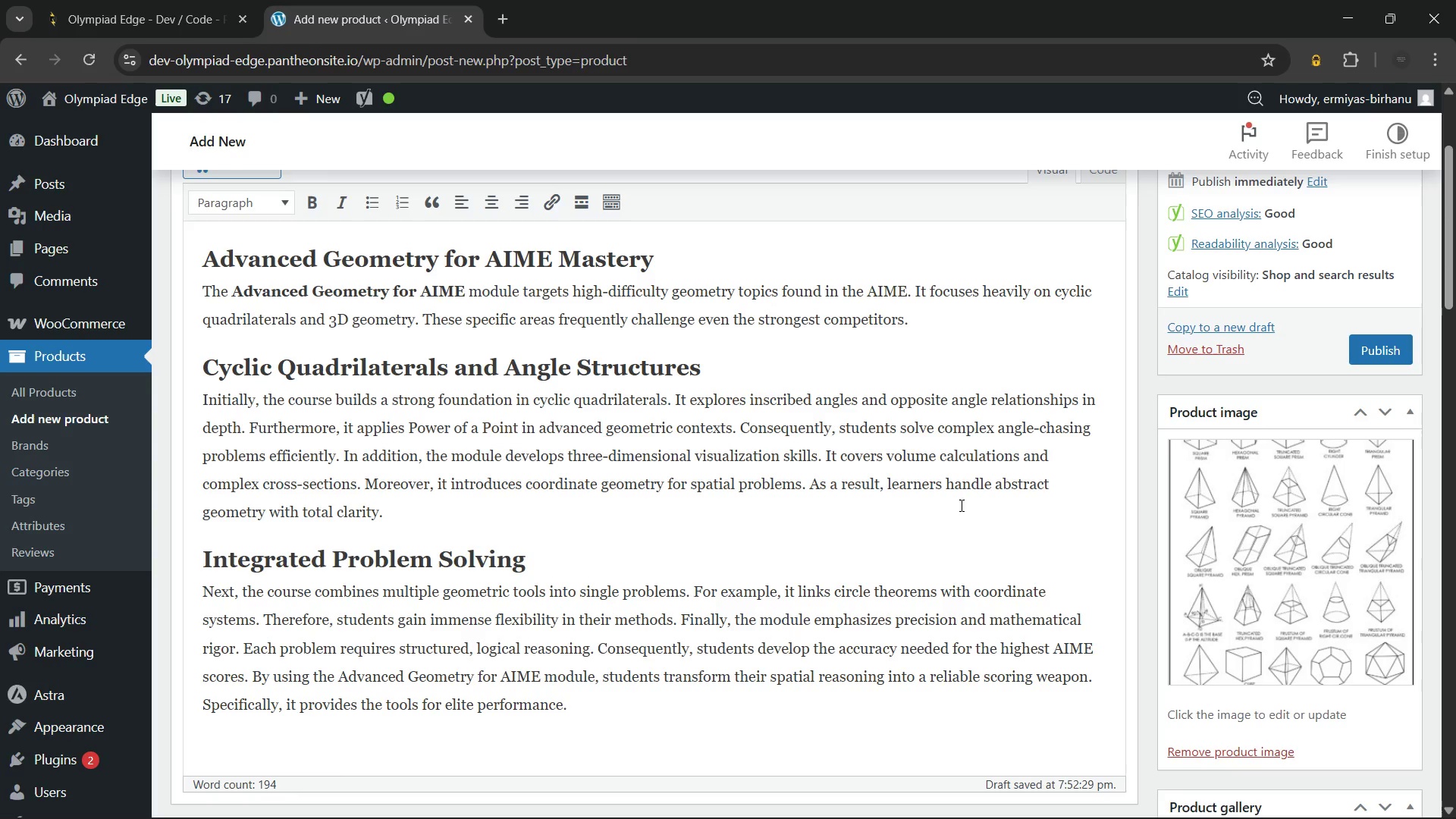 
wait(17.33)
 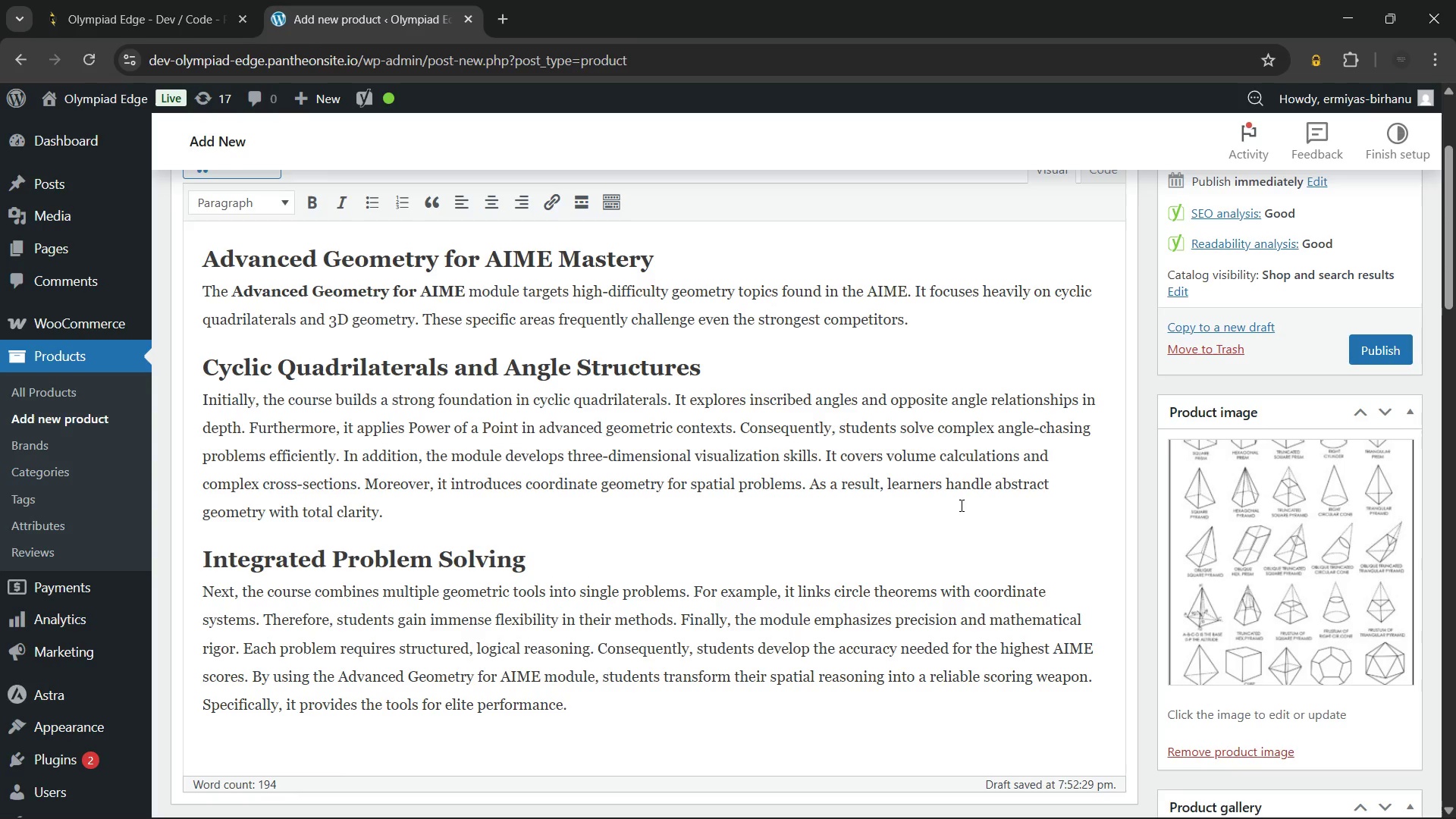 
left_click([591, 708])
 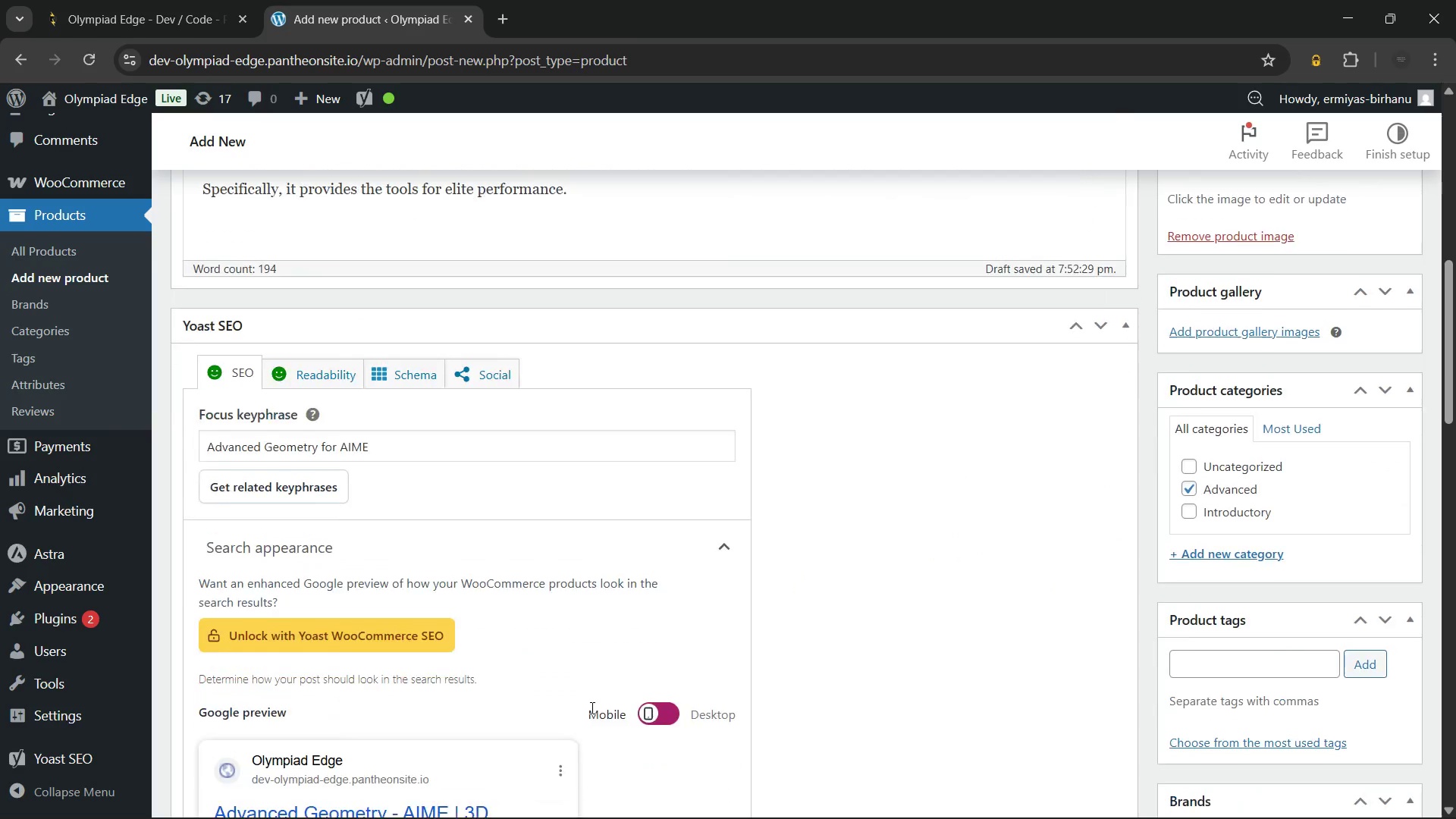 
wait(37.75)
 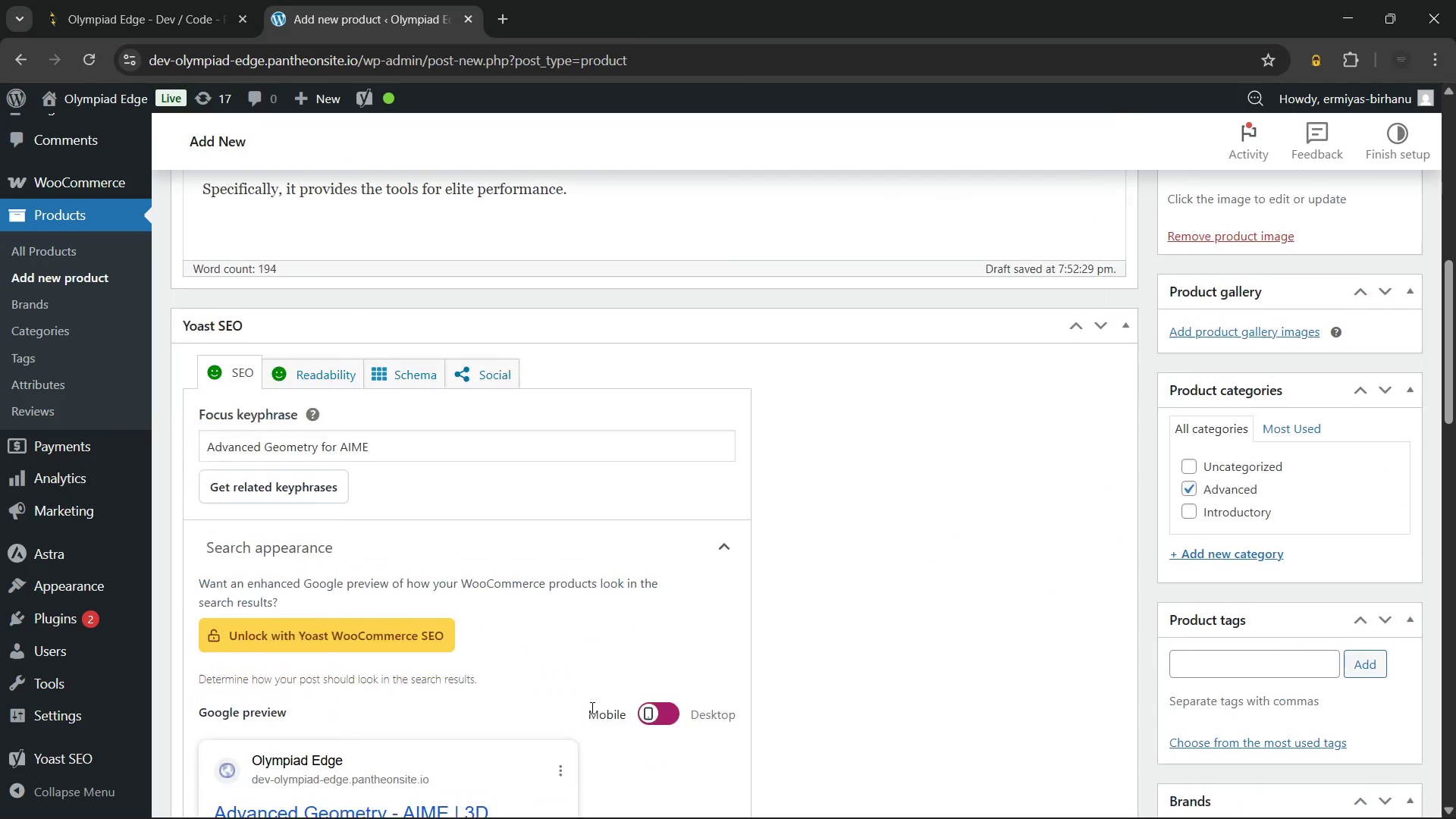 
left_click([1360, 548])
 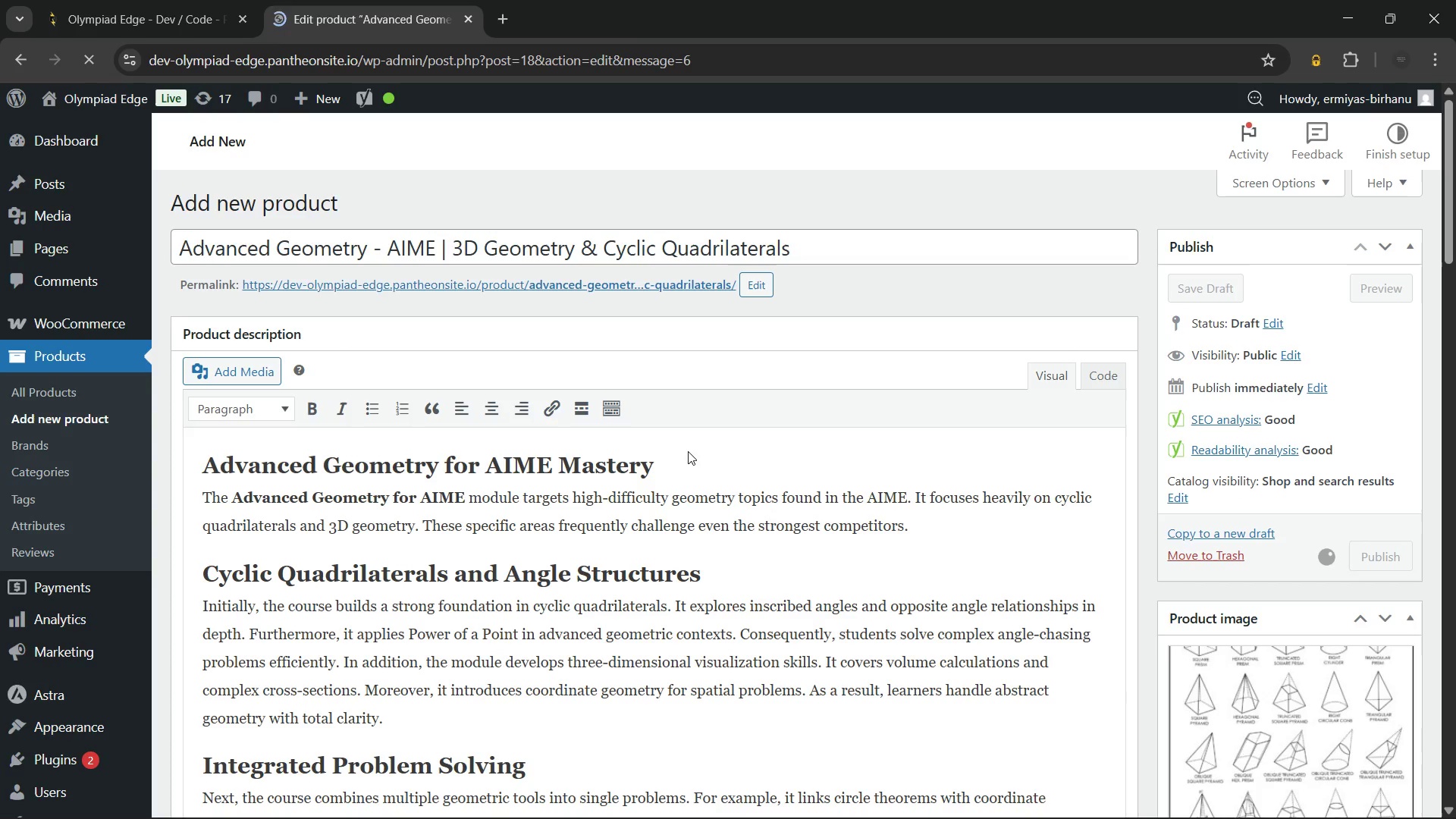 
wait(11.45)
 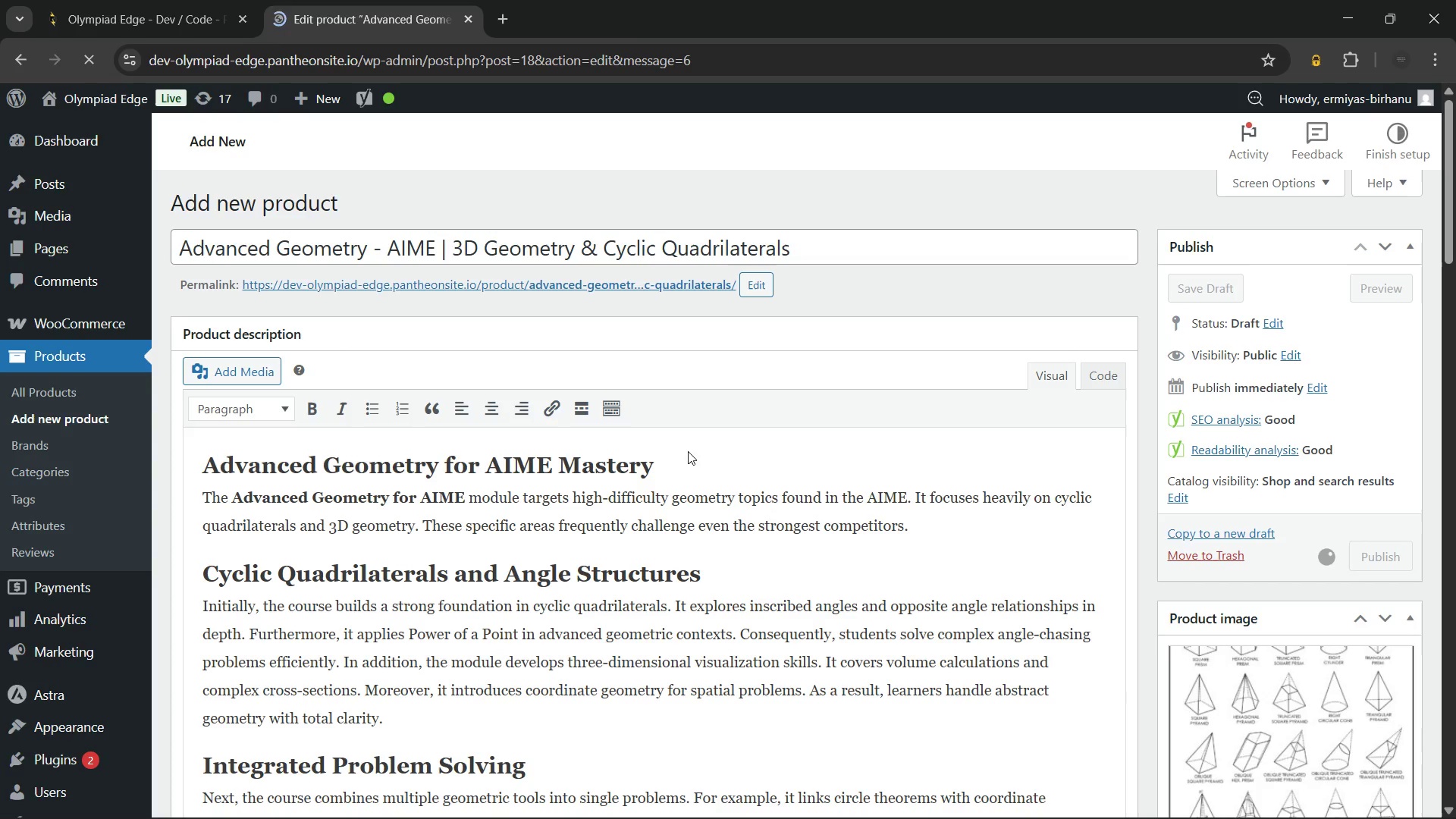 
left_click([1276, 799])
 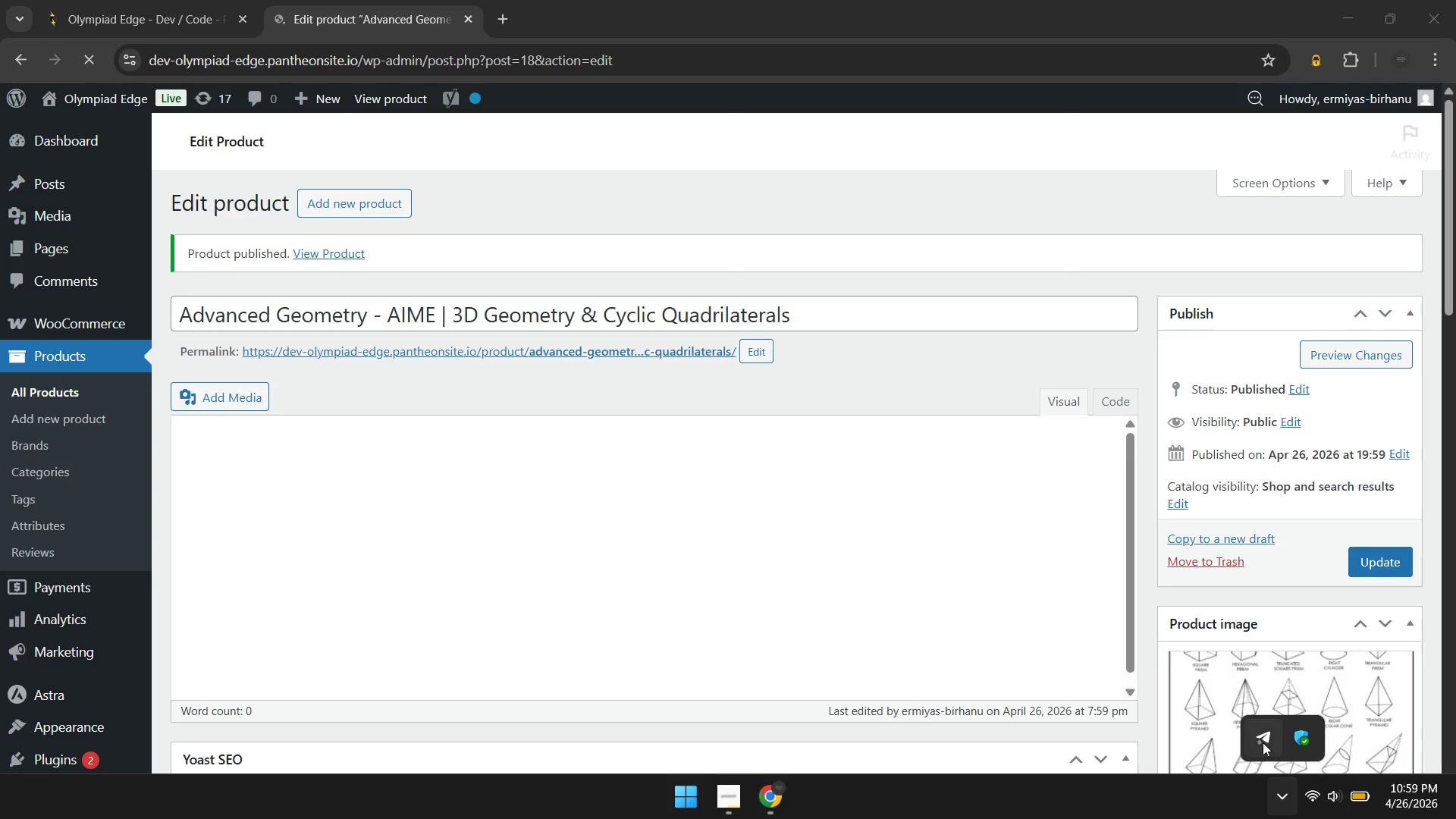 
left_click([1262, 742])
 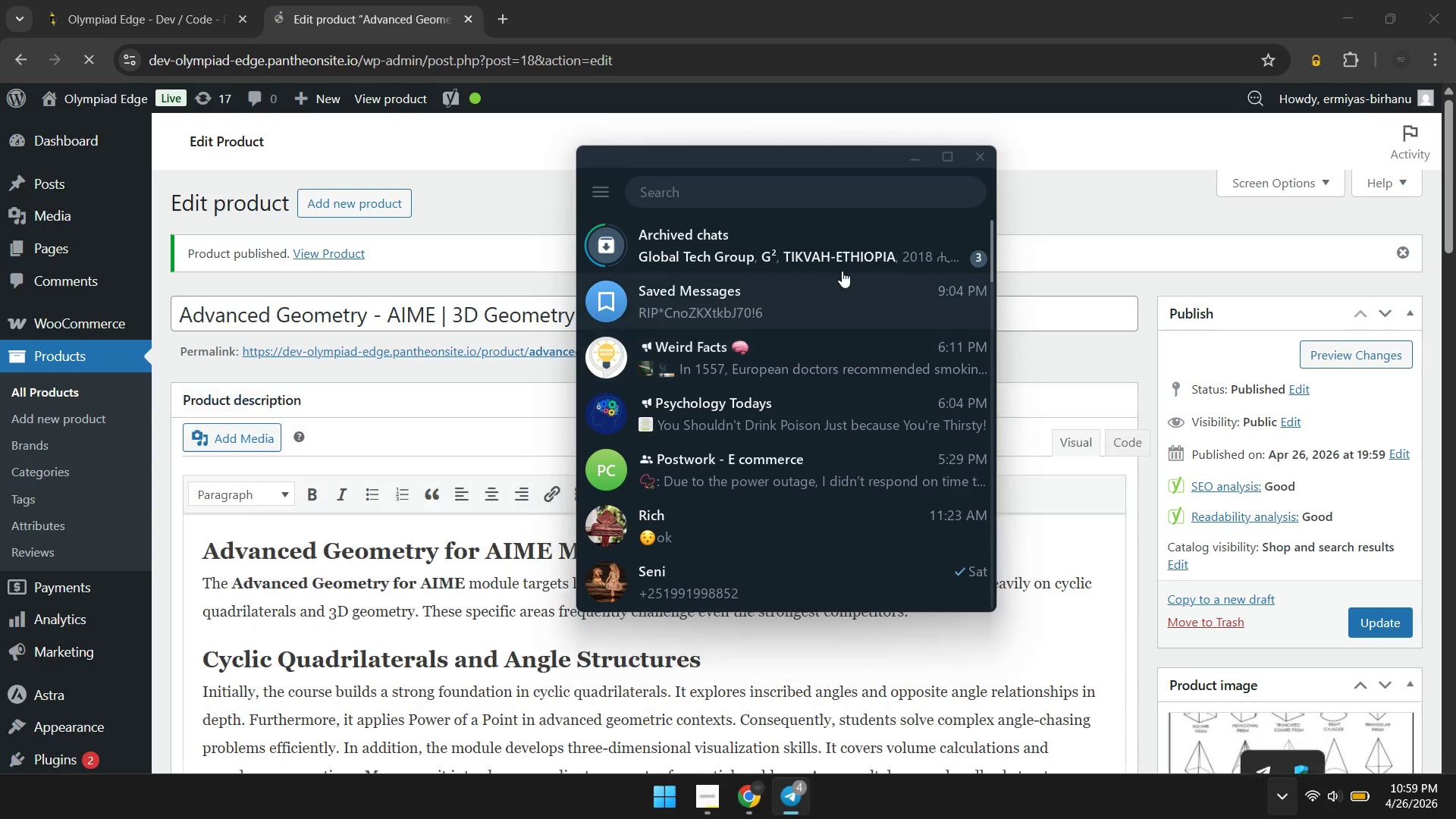 
left_click([830, 243])
 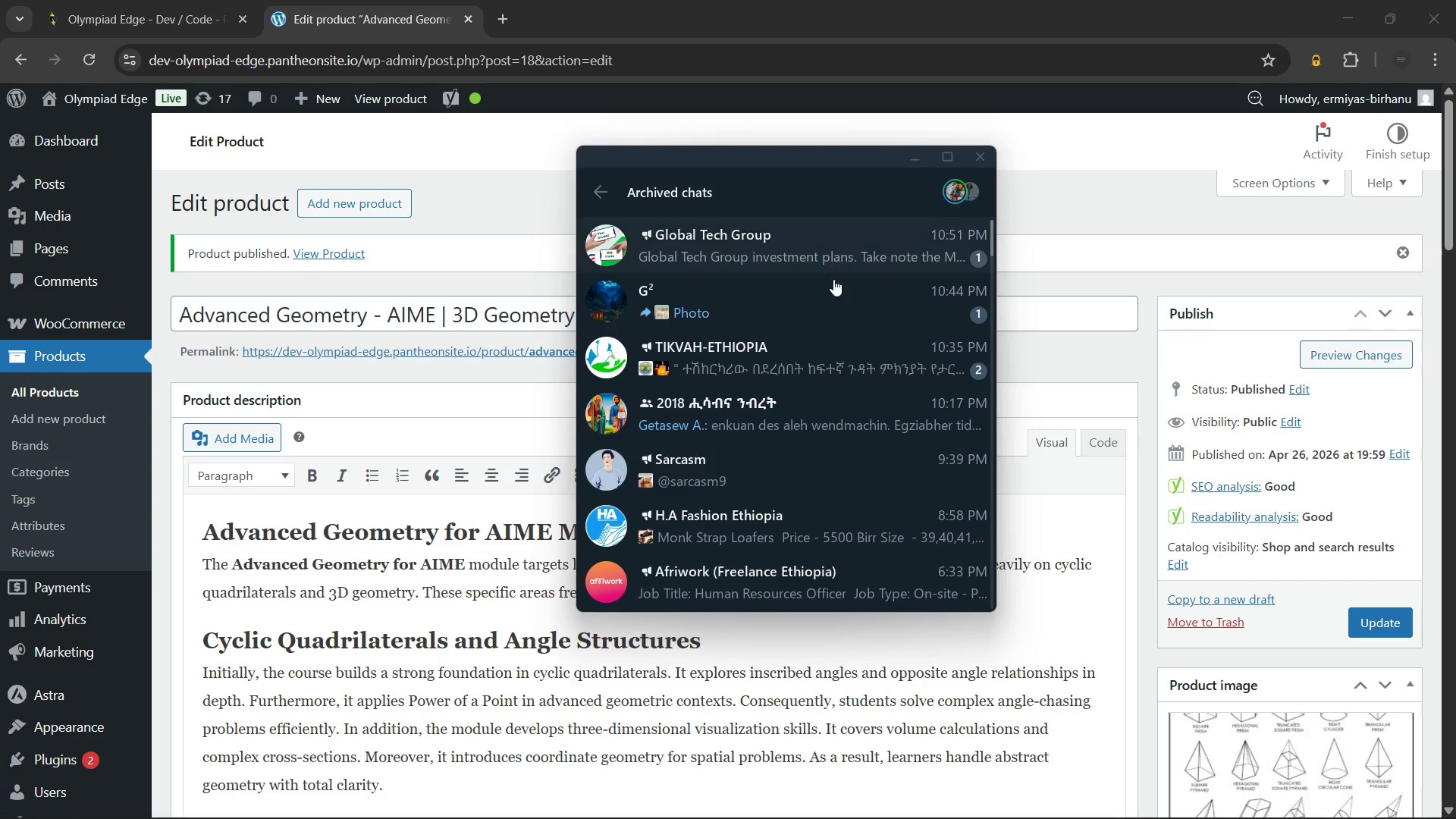 
left_click([833, 303])
 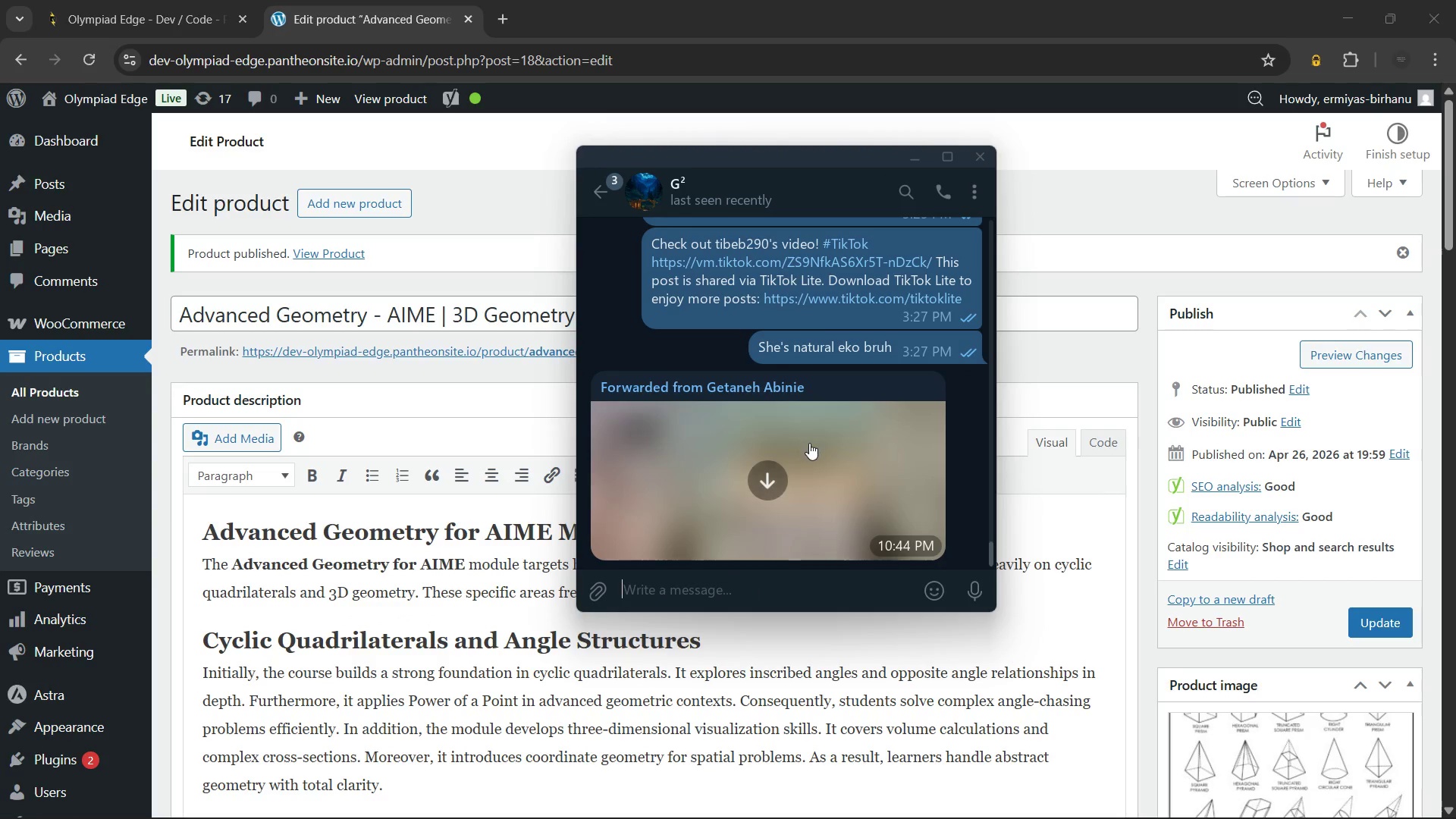 
left_click([808, 445])
 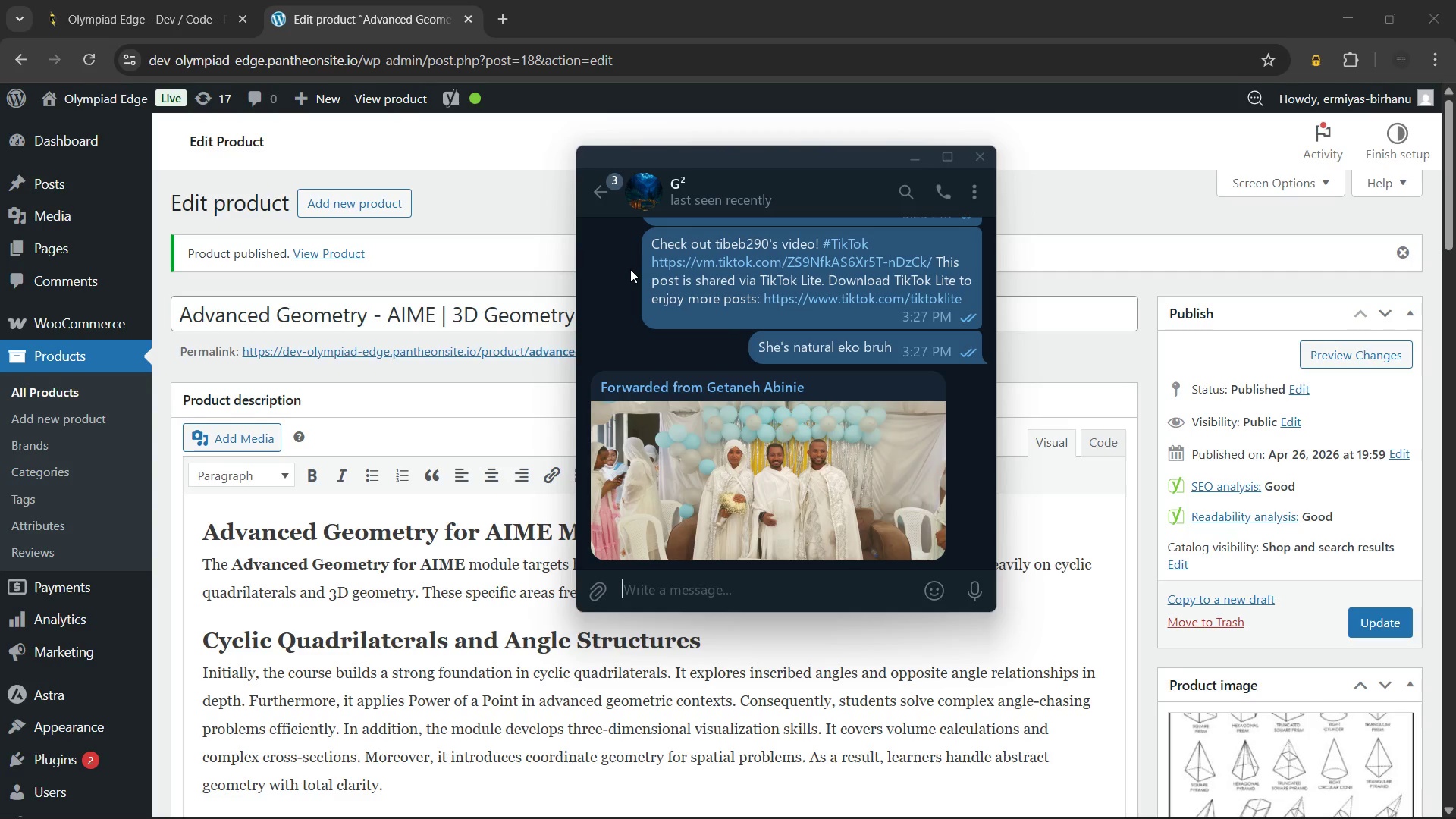 
wait(6.31)
 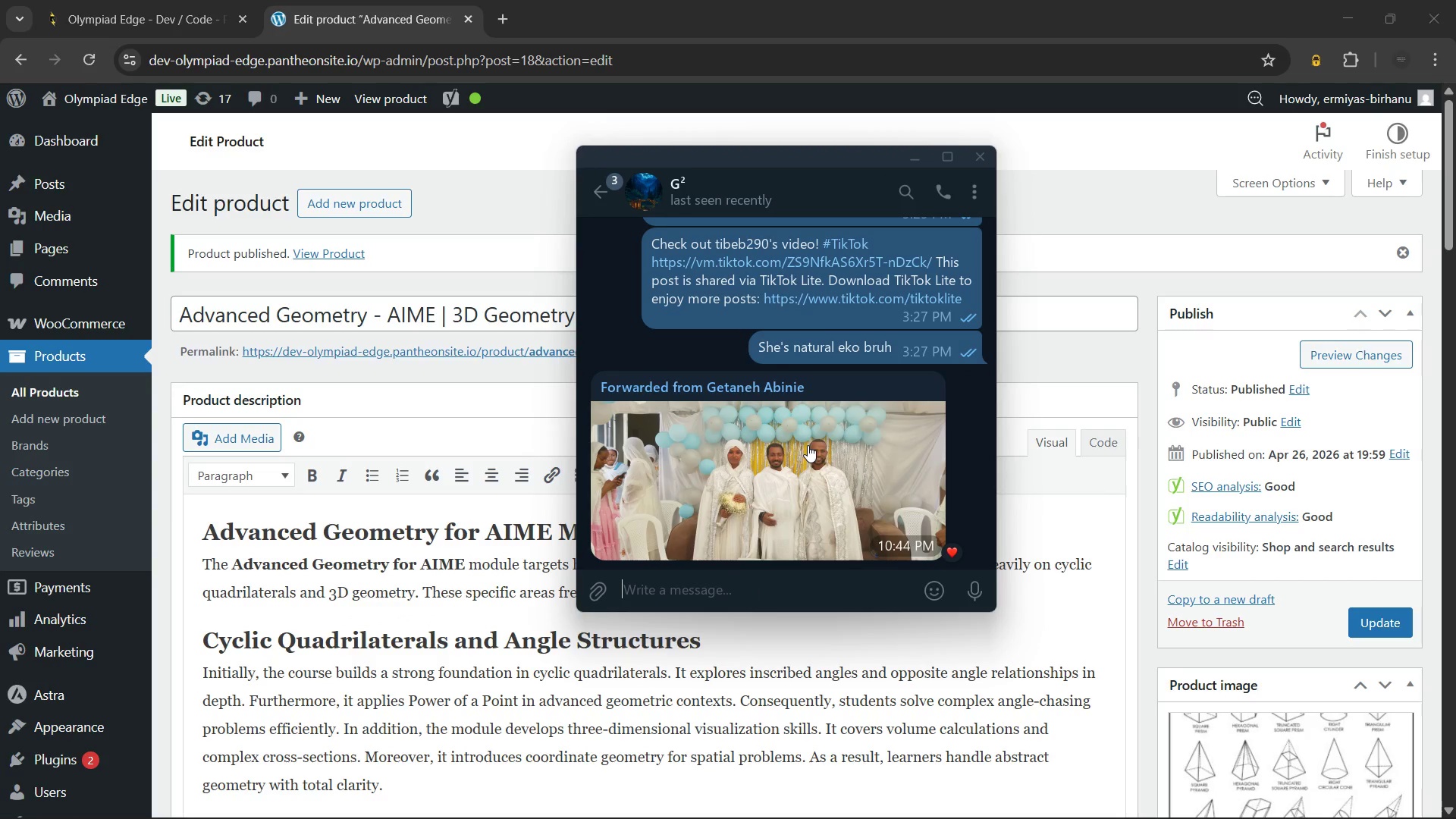 
left_click([604, 192])
 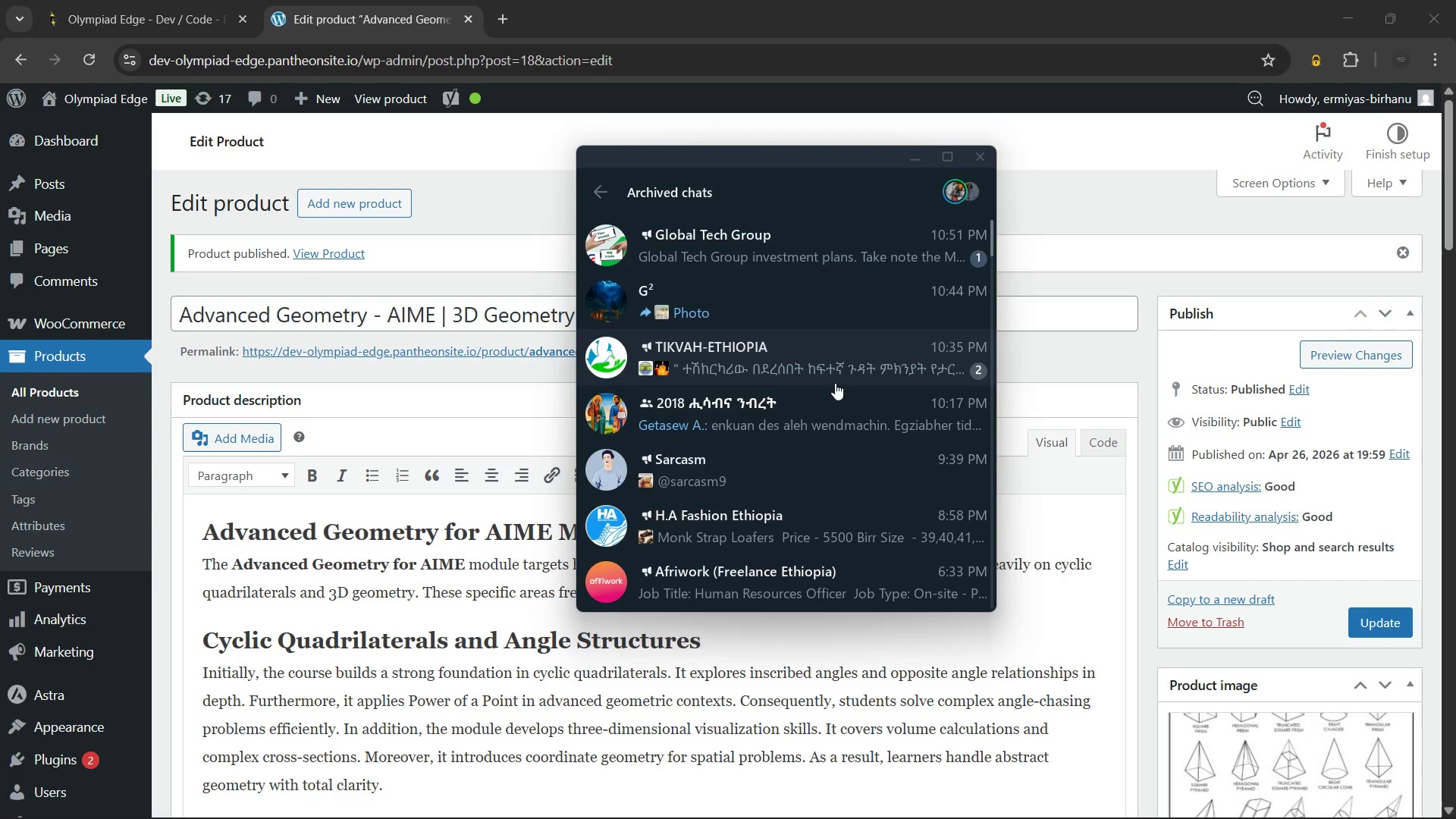 
left_click([769, 247])
 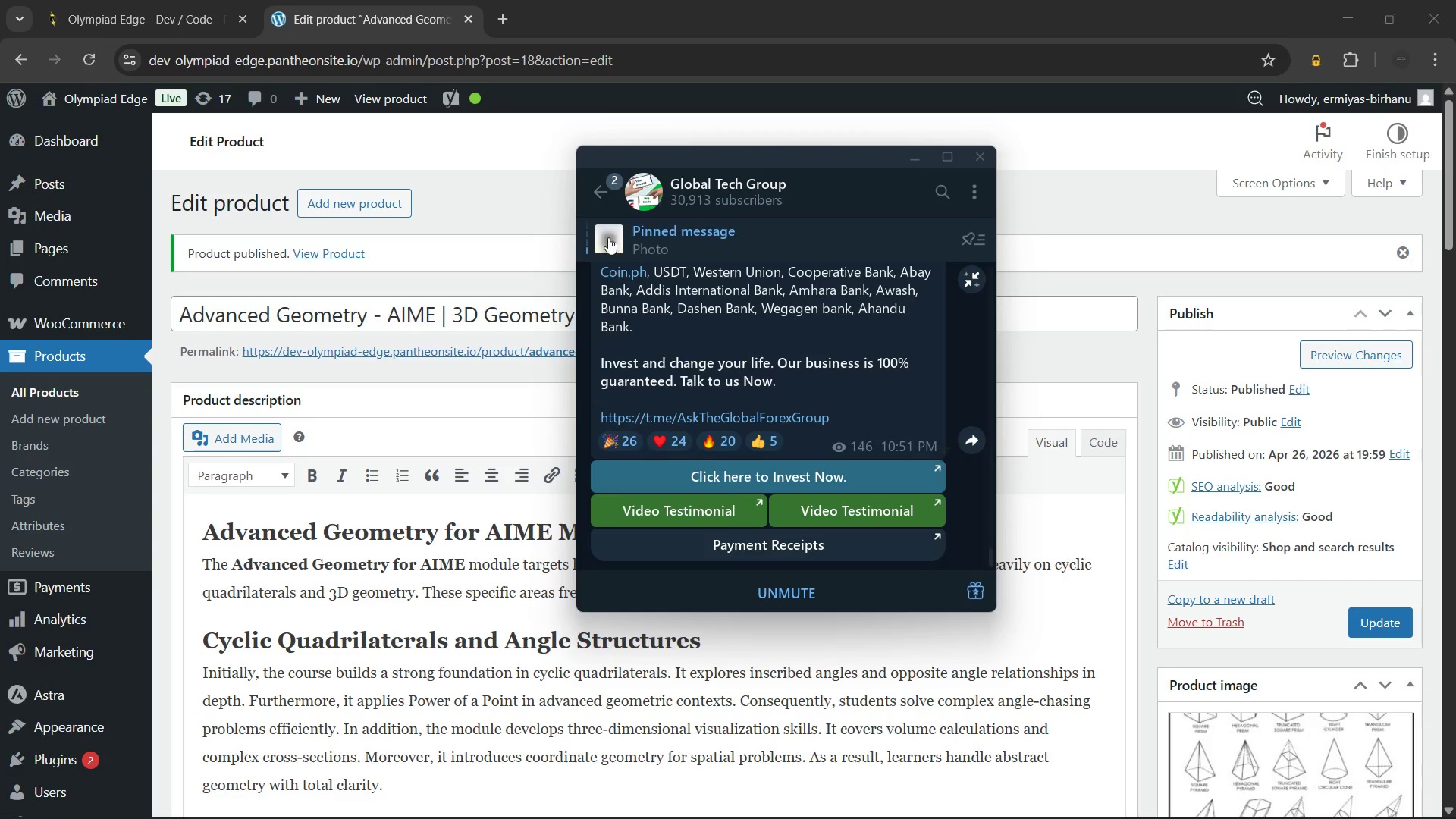 
left_click([608, 185])
 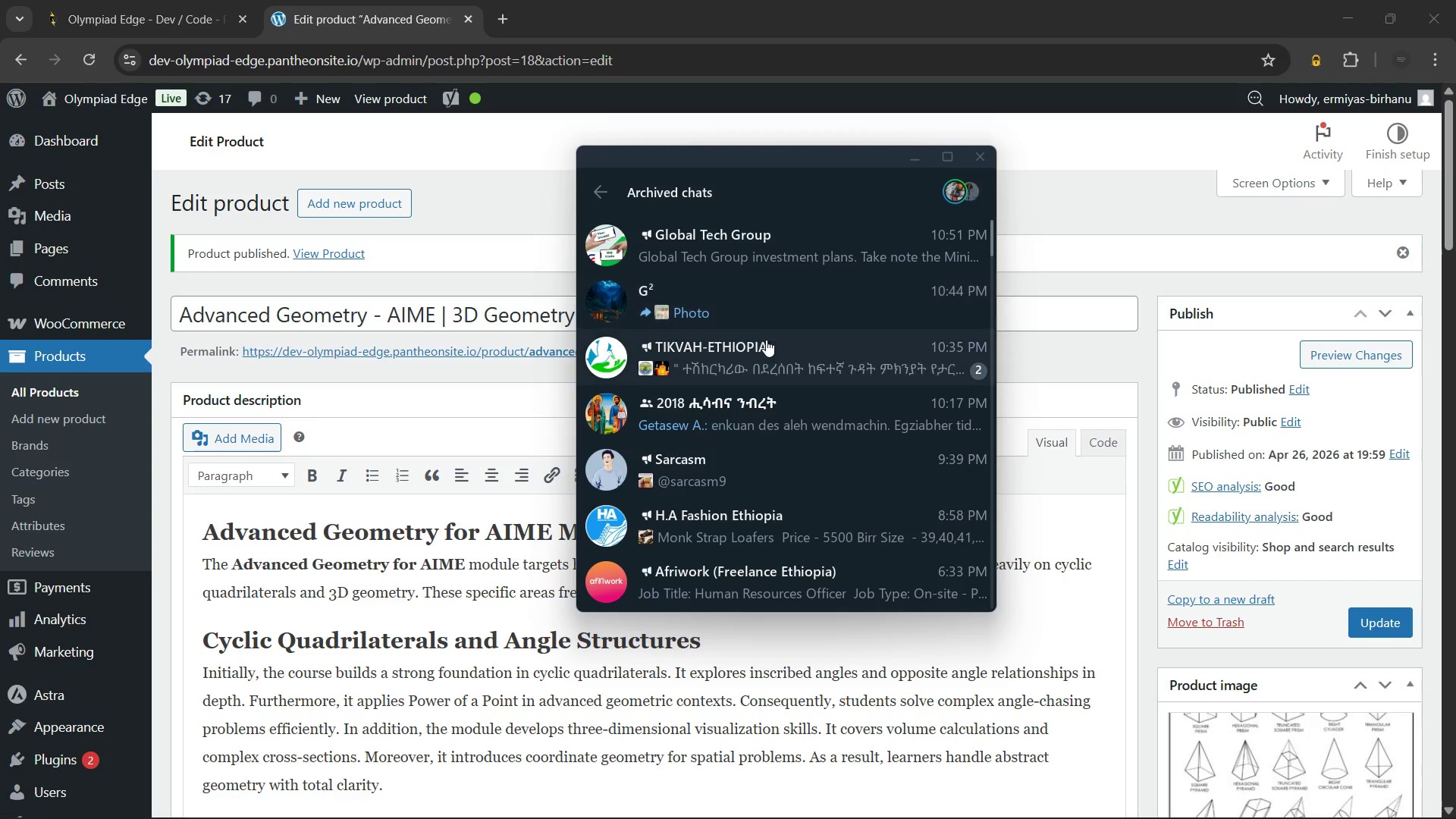 
left_click([766, 347])
 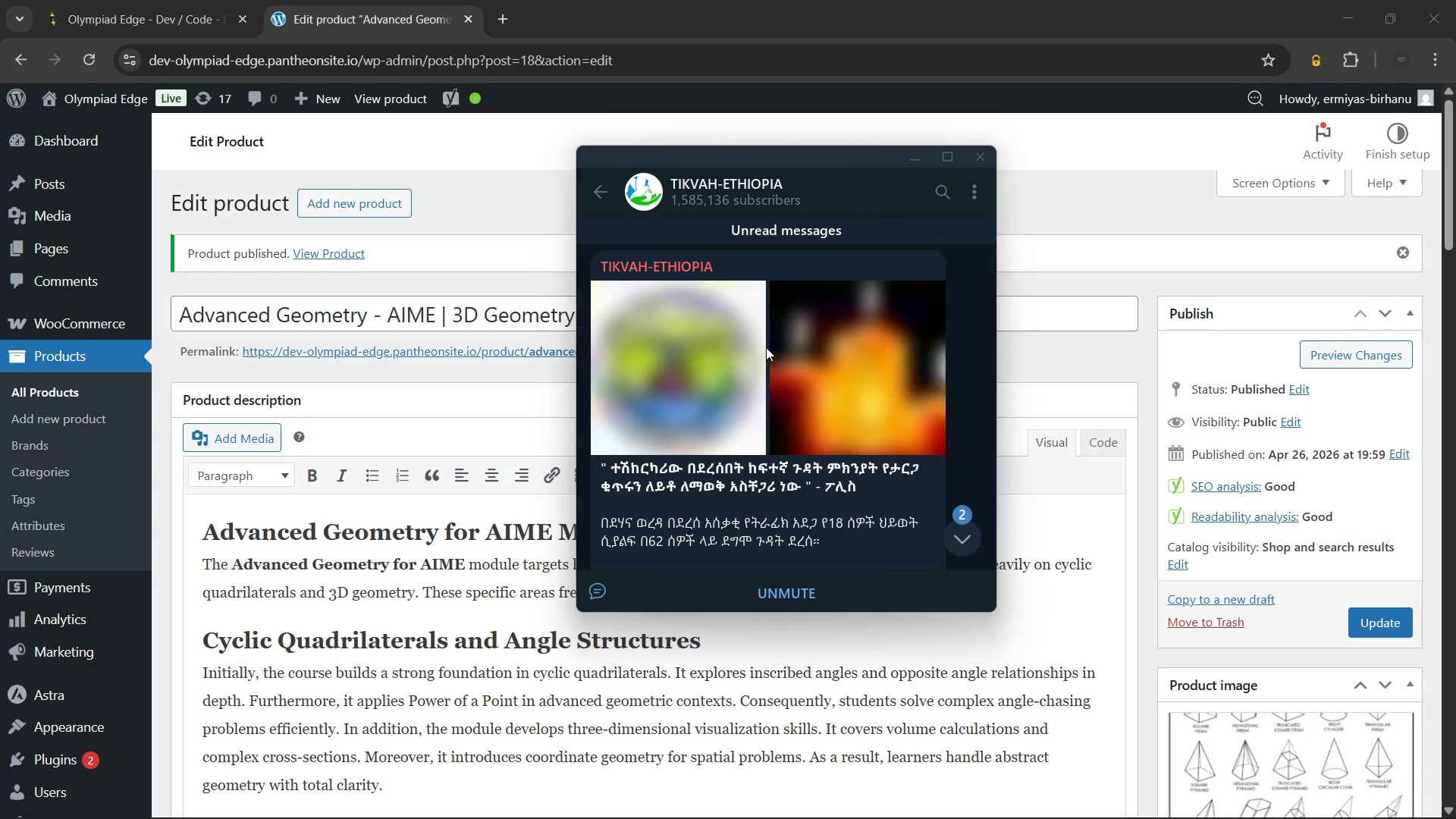 
mouse_move([769, 430])
 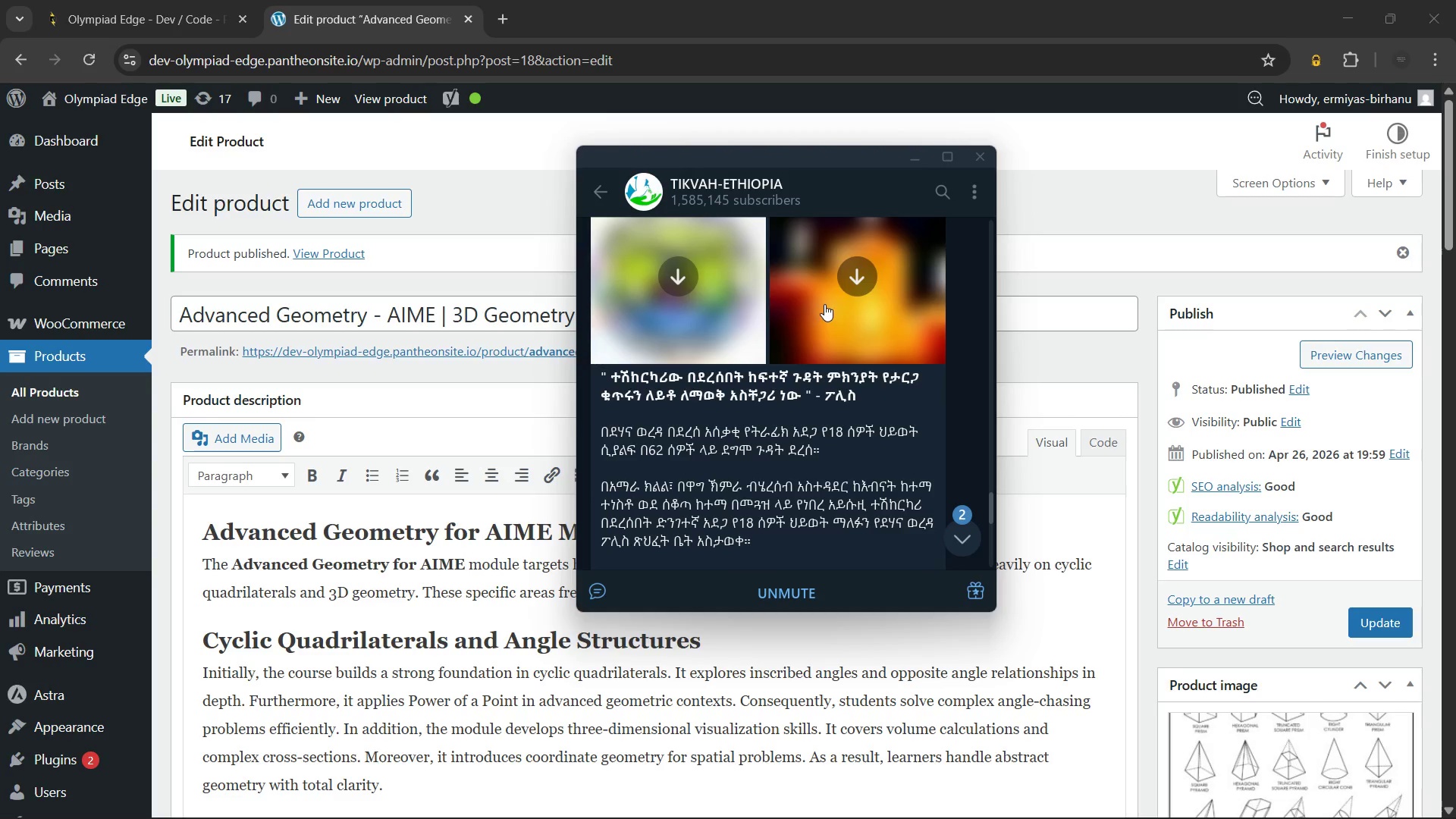 
left_click([824, 304])
 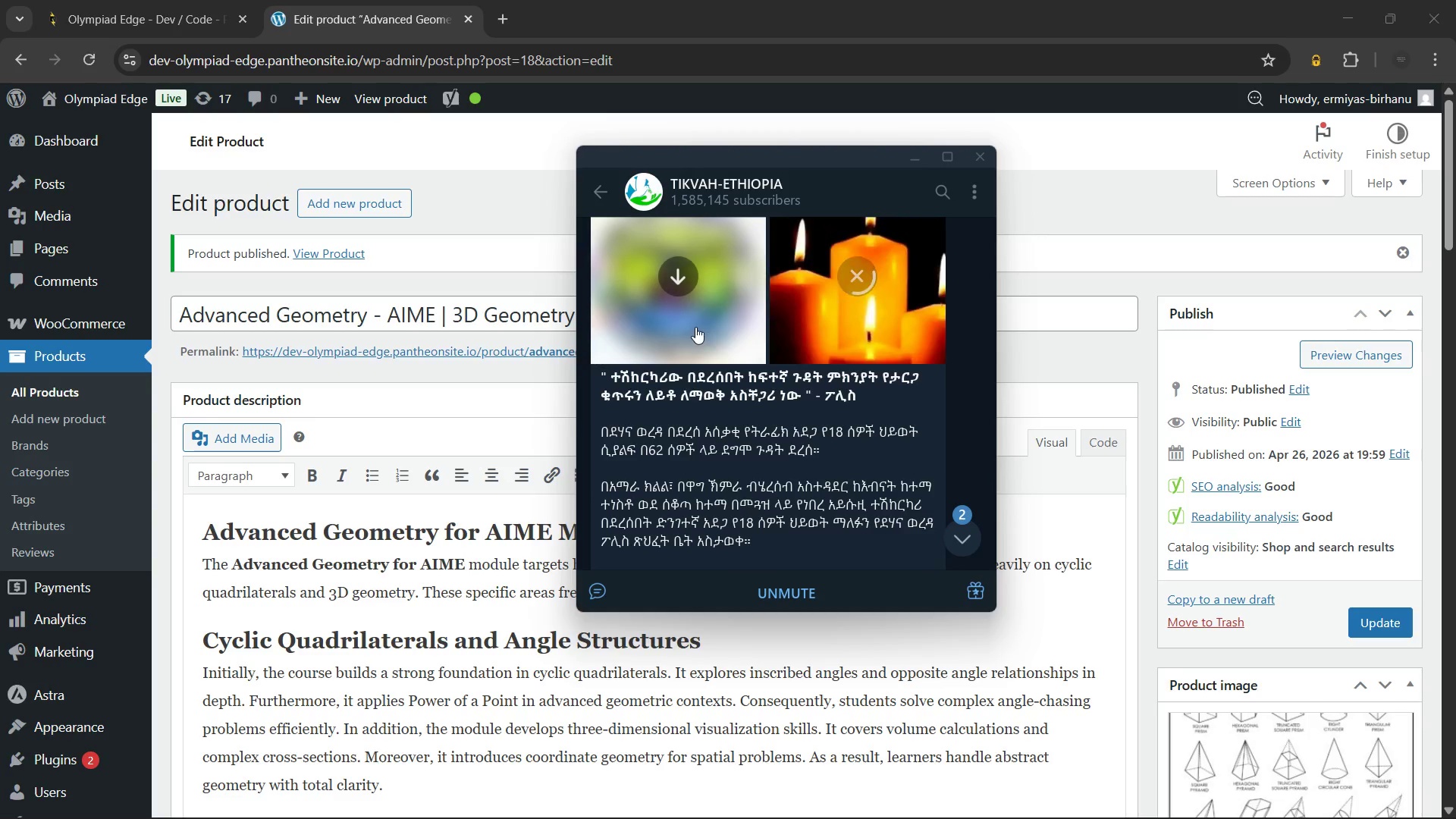 
left_click([695, 327])
 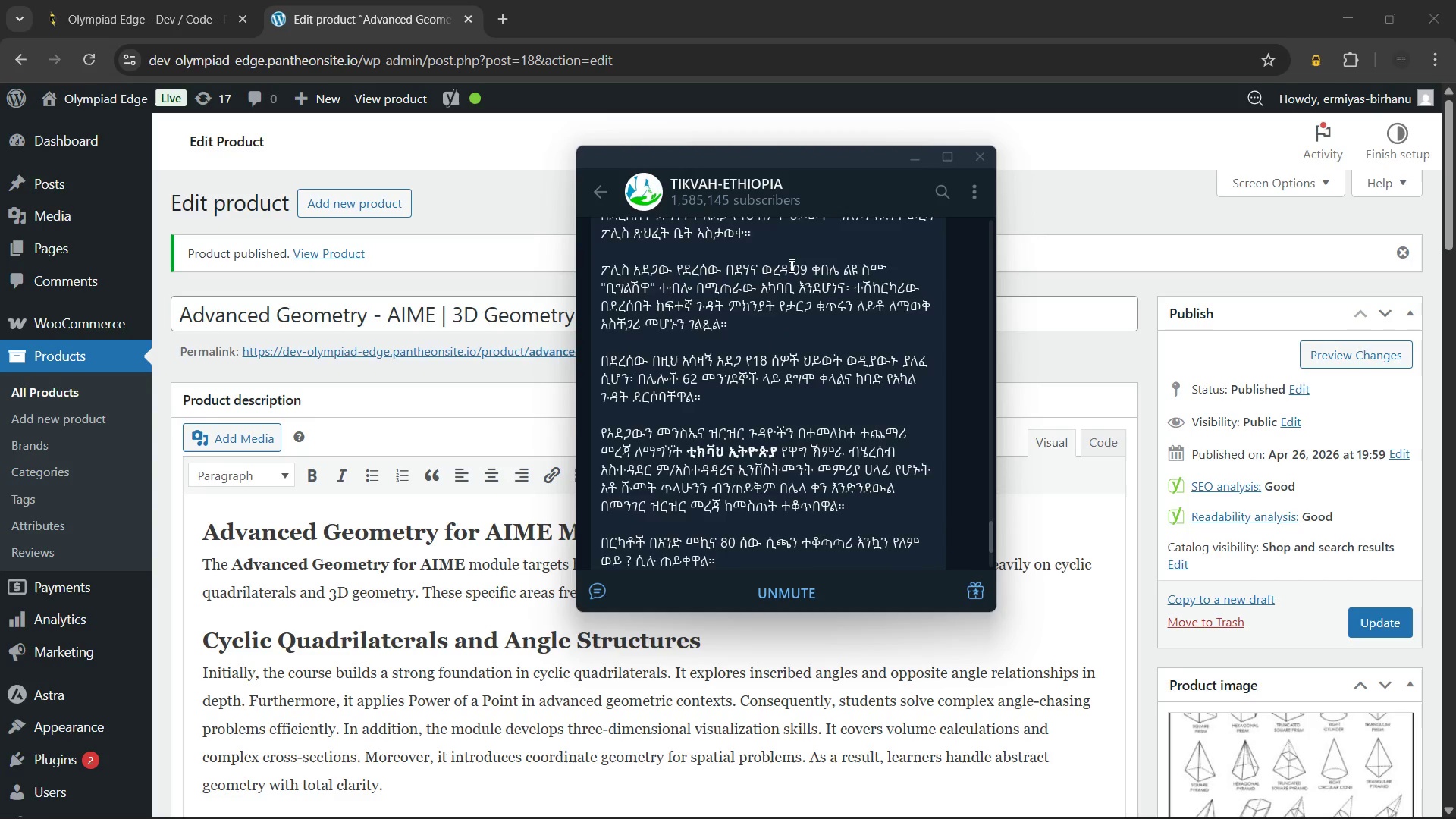 
wait(6.89)
 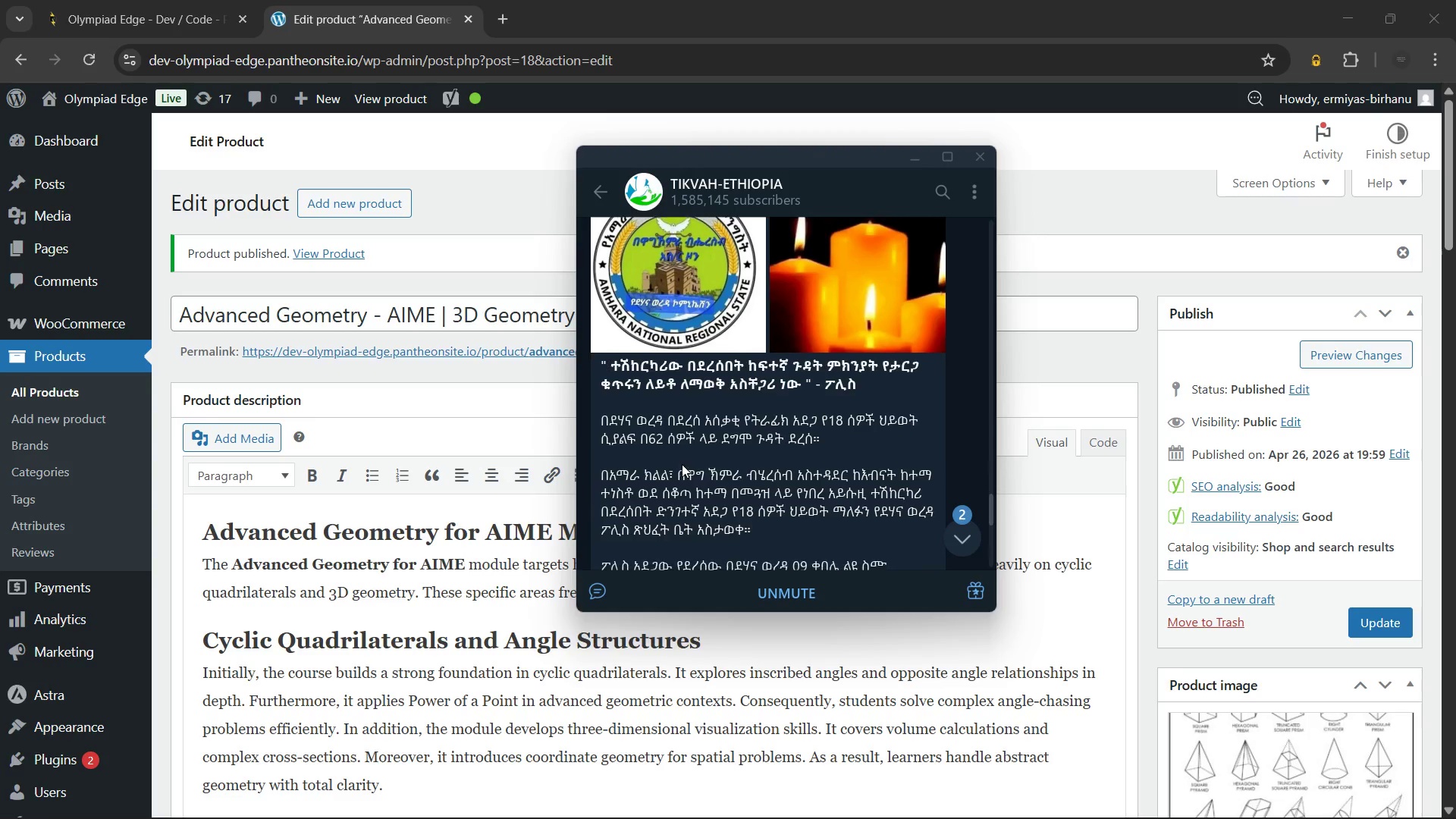 
left_click([980, 155])
 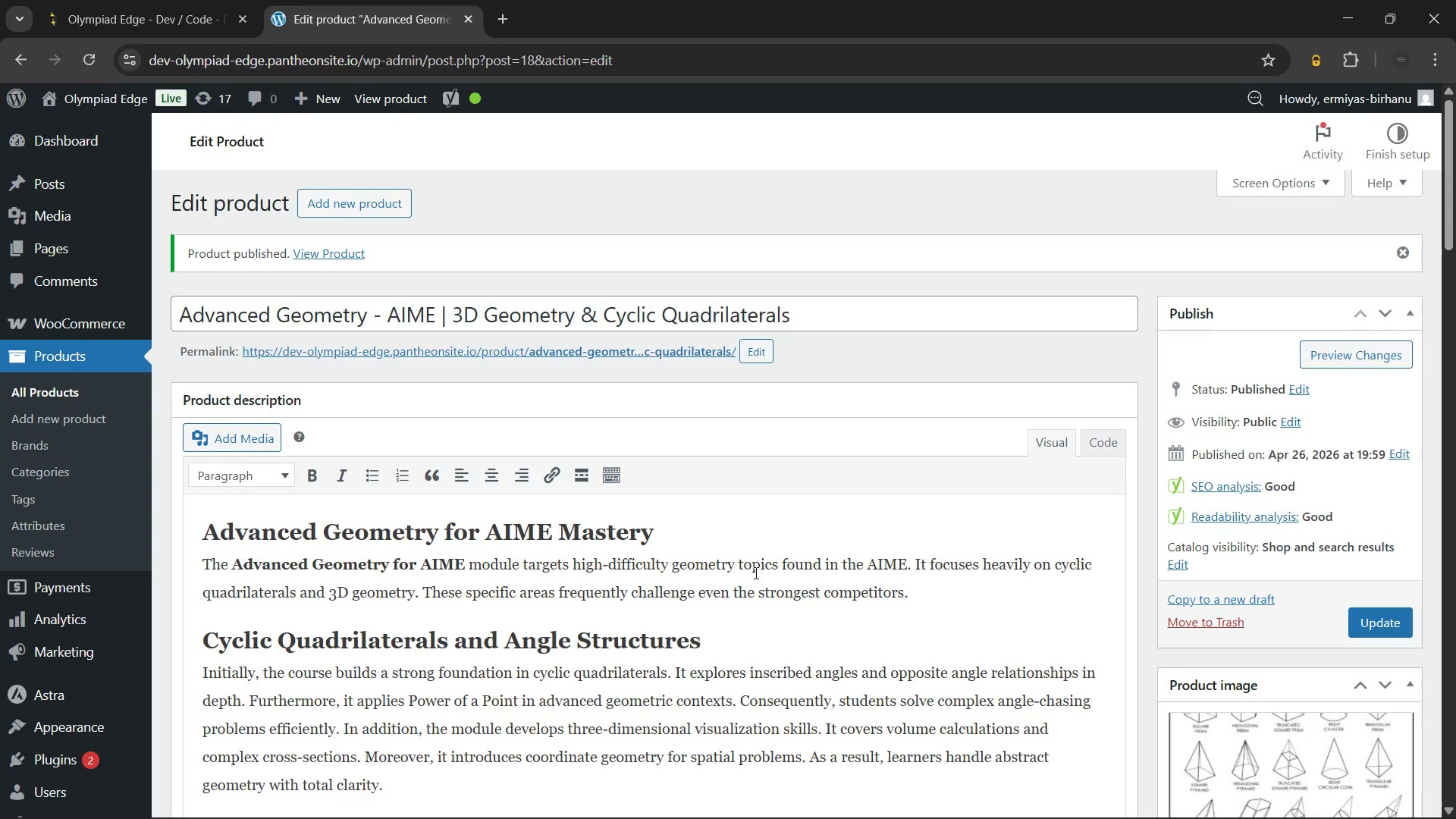 
left_click([755, 573])
 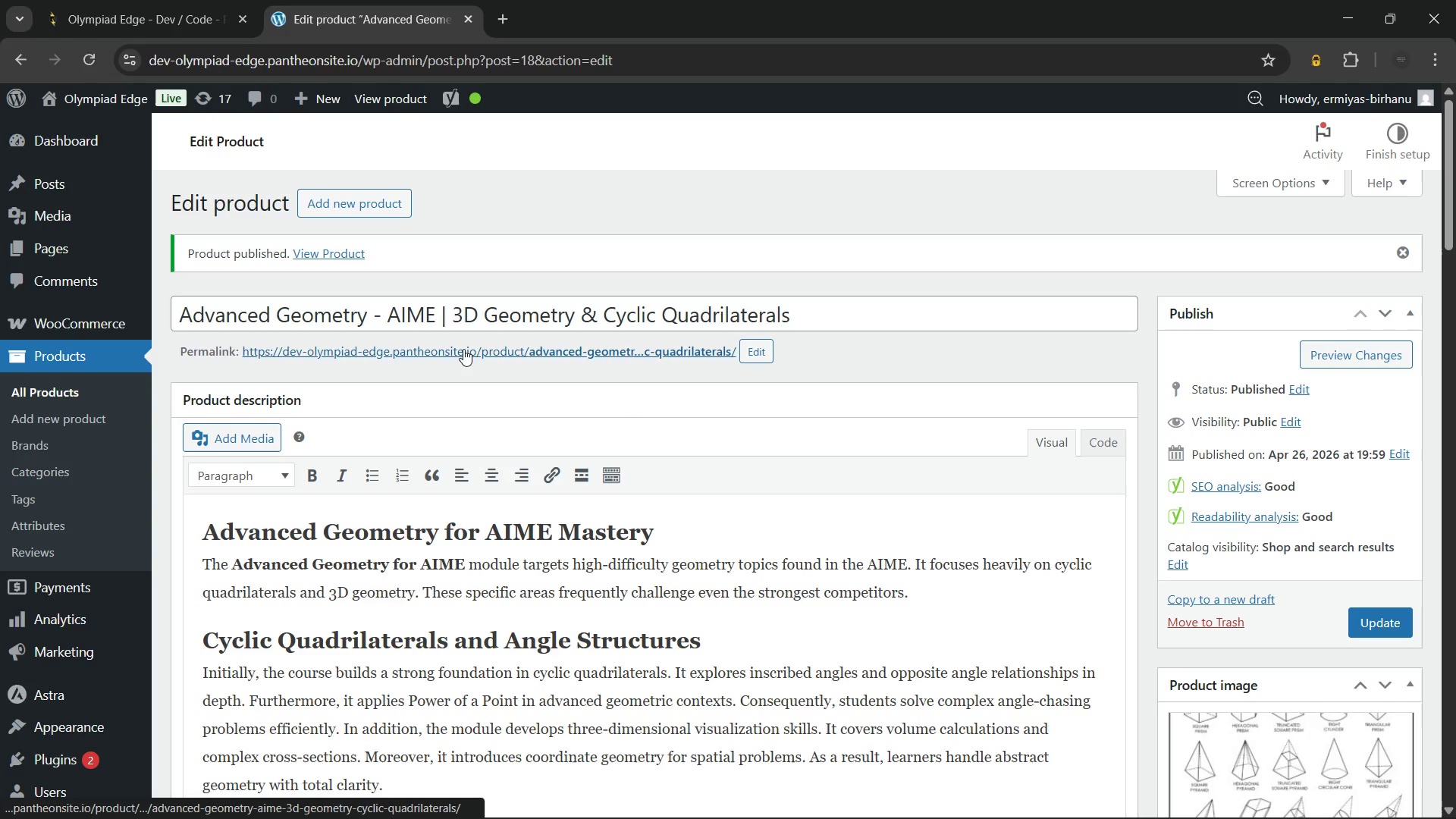 
hold_key(key=ControlLeft, duration=1.95)
left_click([463, 349])
 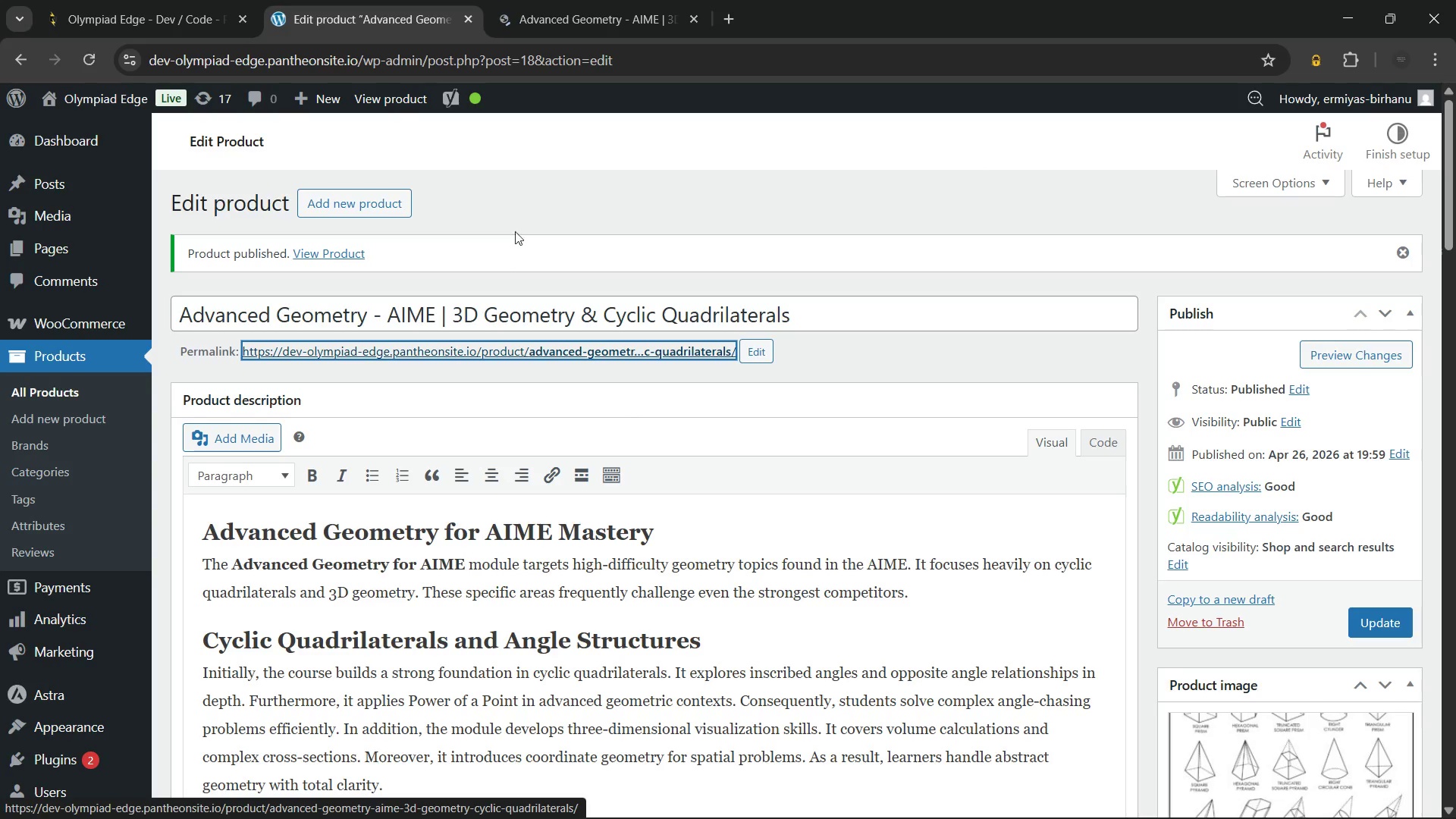 
left_click([530, 209])
 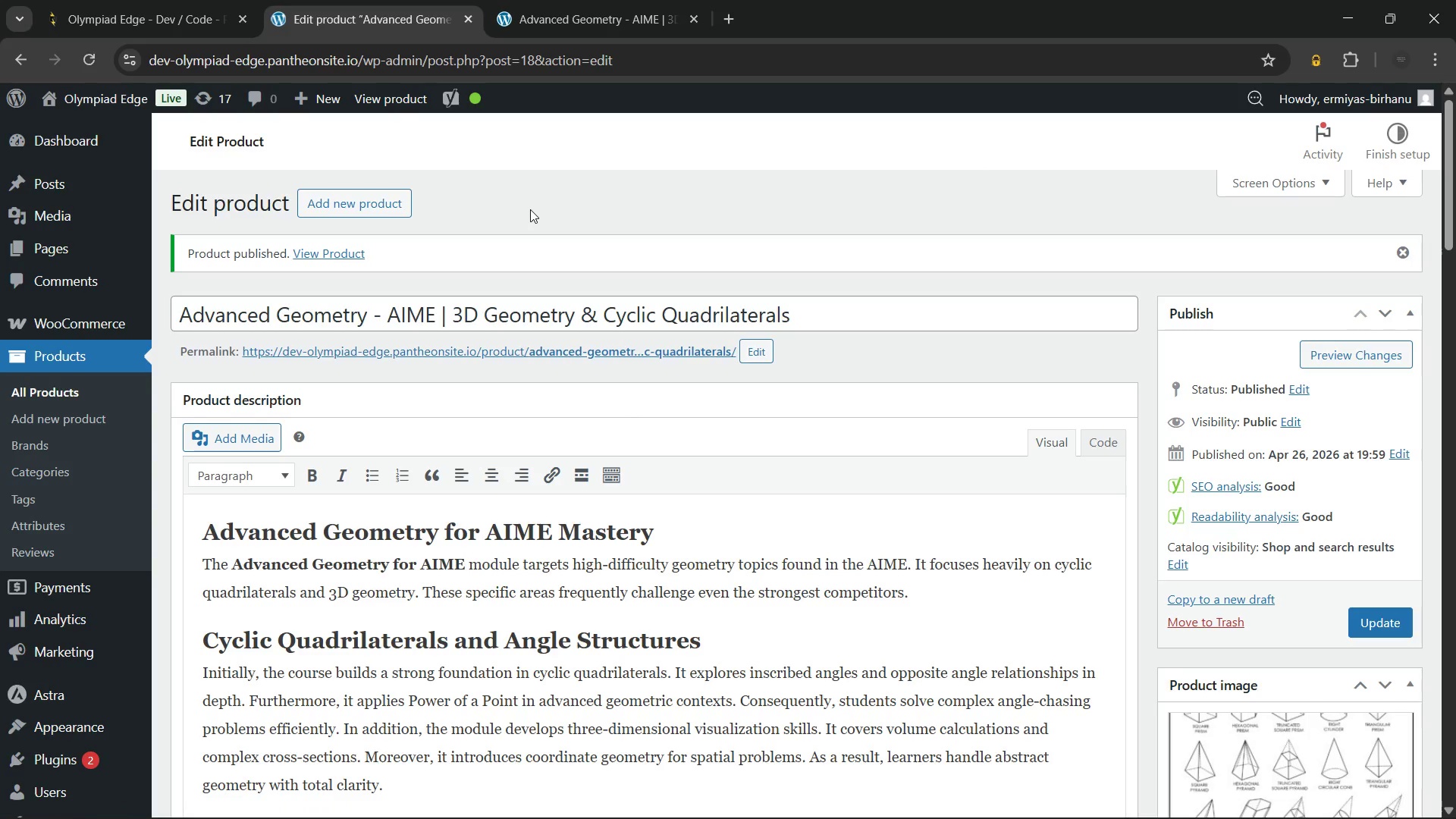 
wait(19.77)
 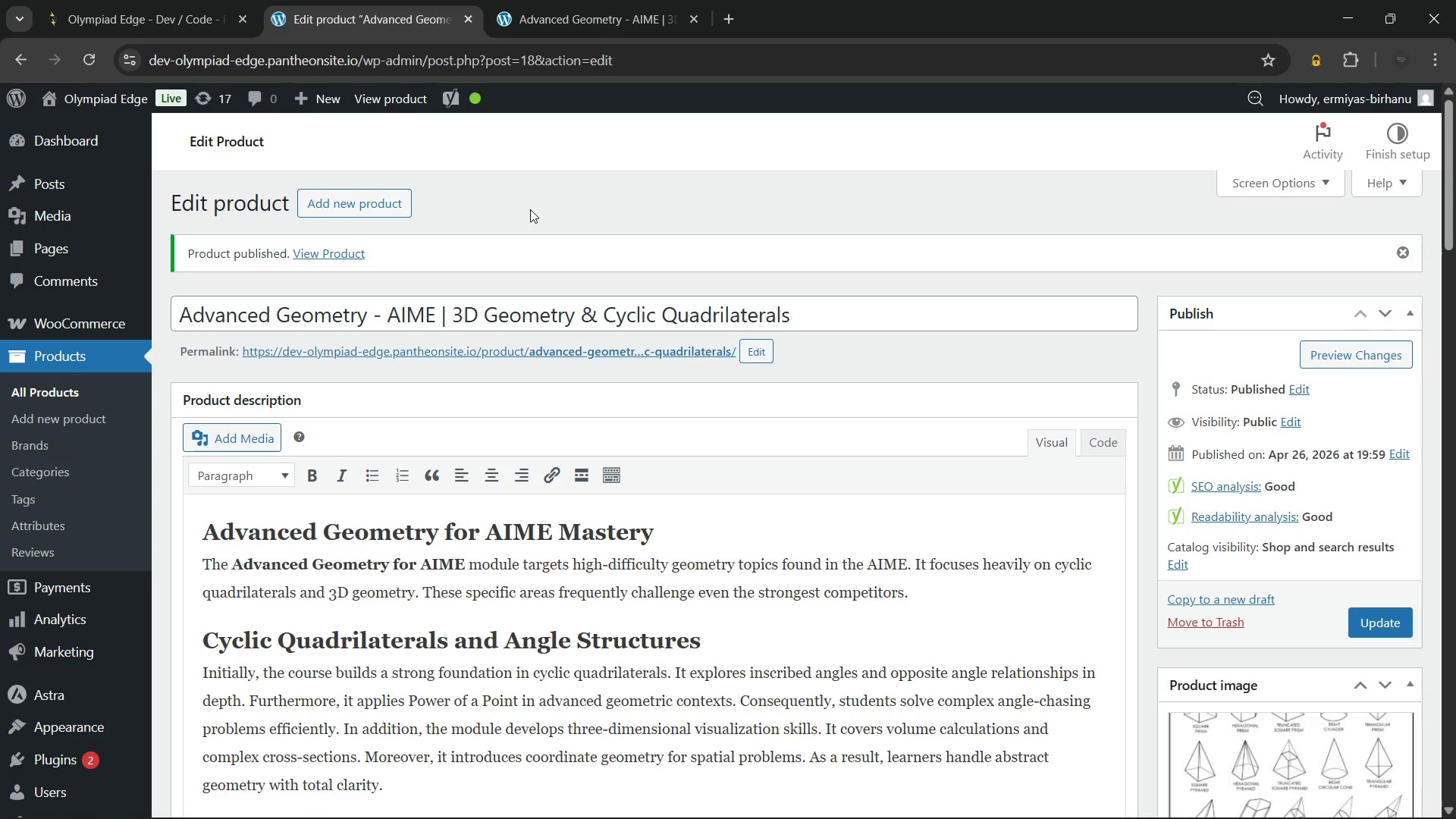 
left_click([622, 0])
 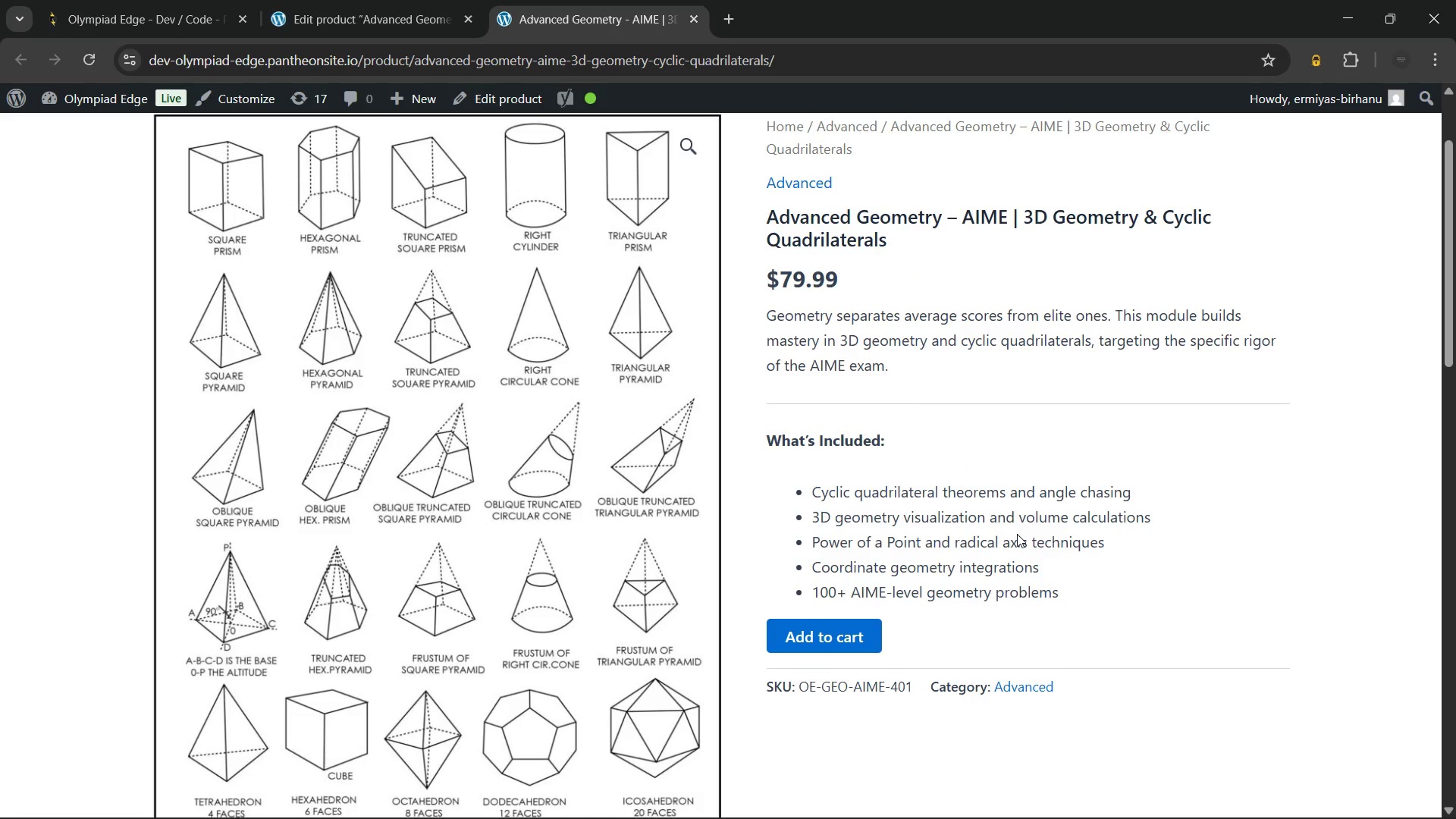 
wait(32.95)
 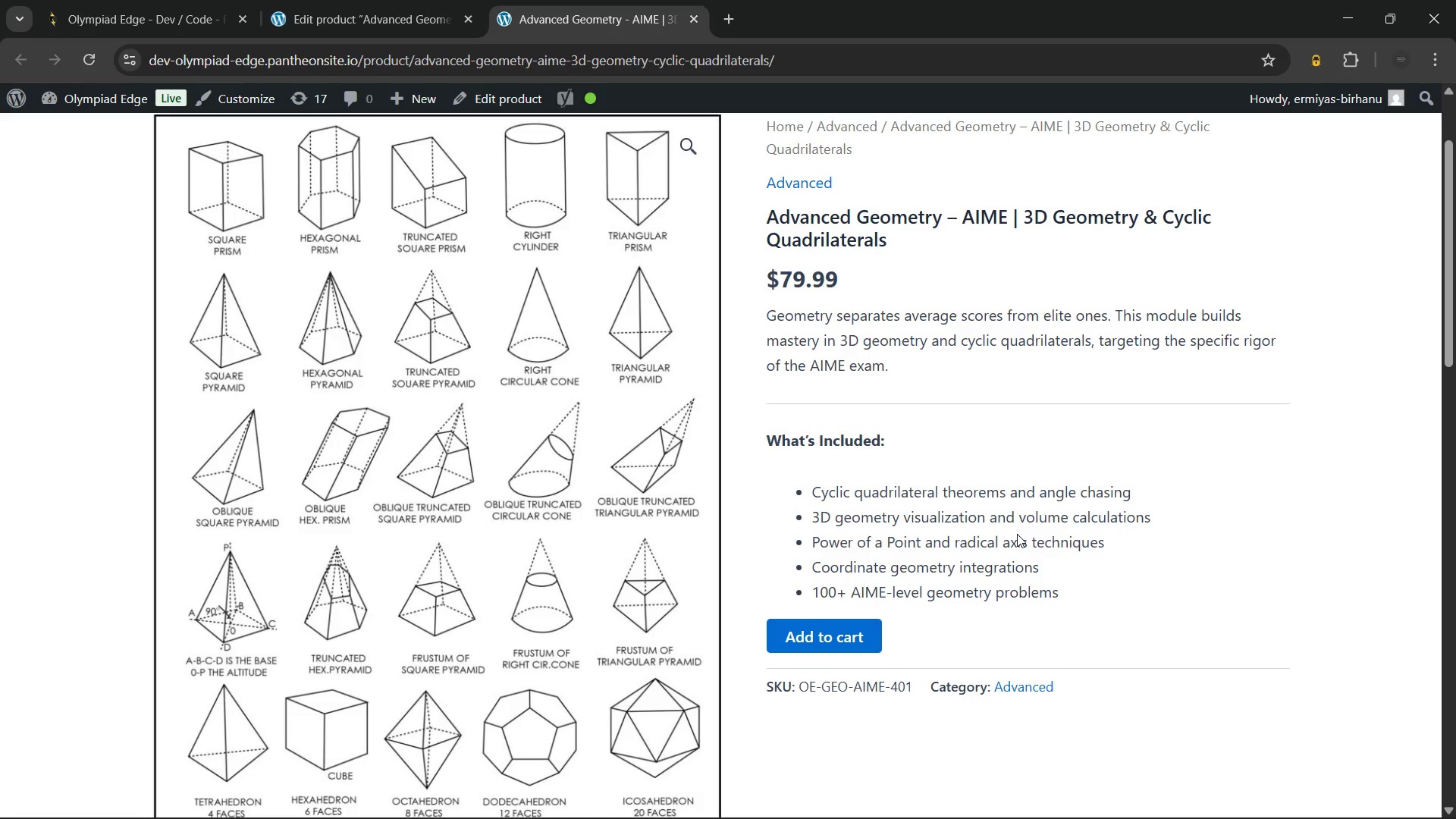 
left_click_drag(start_coordinate=[184, 315], to_coordinate=[561, 318])
 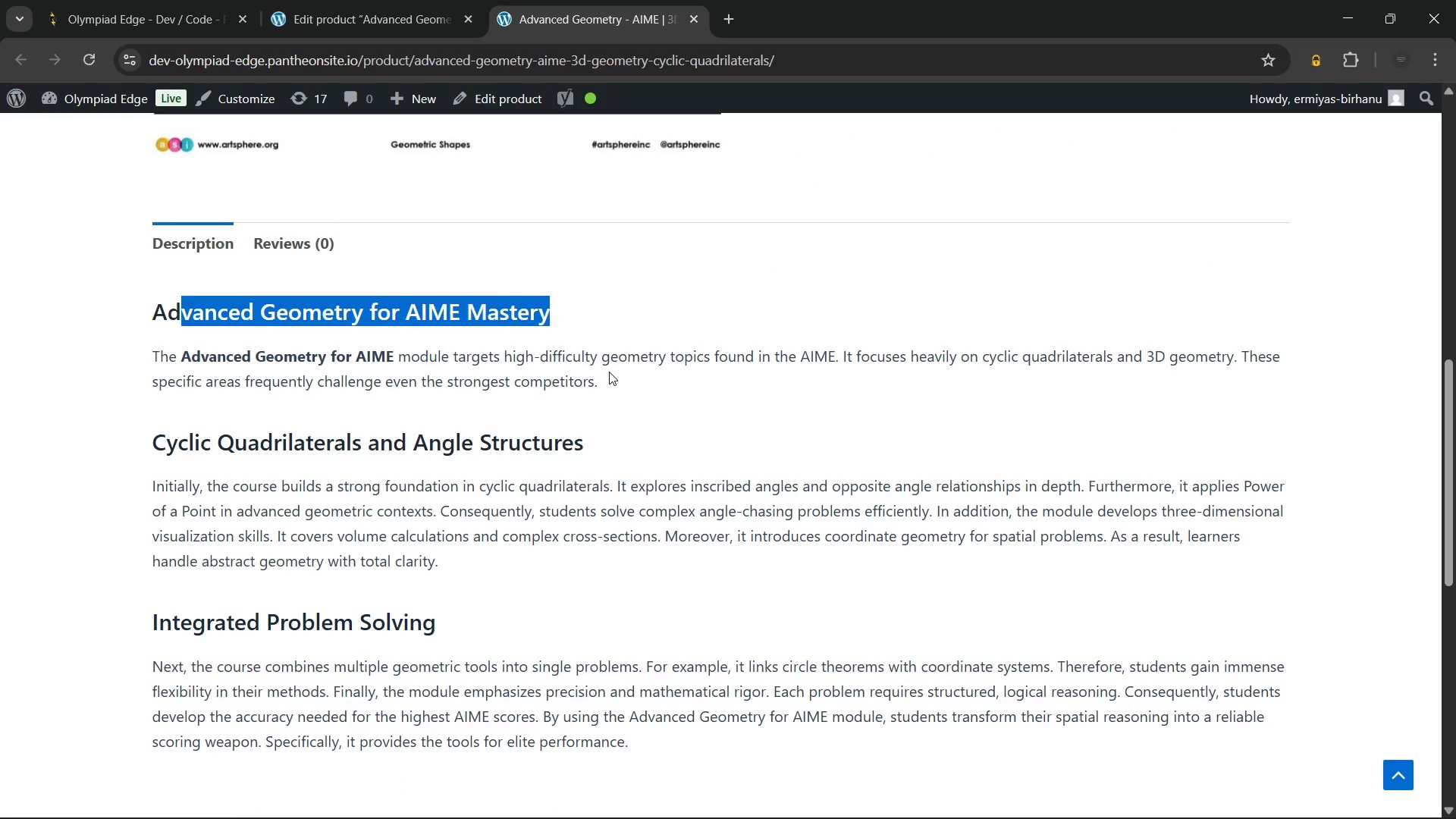 
left_click_drag(start_coordinate=[609, 372], to_coordinate=[147, 359])
 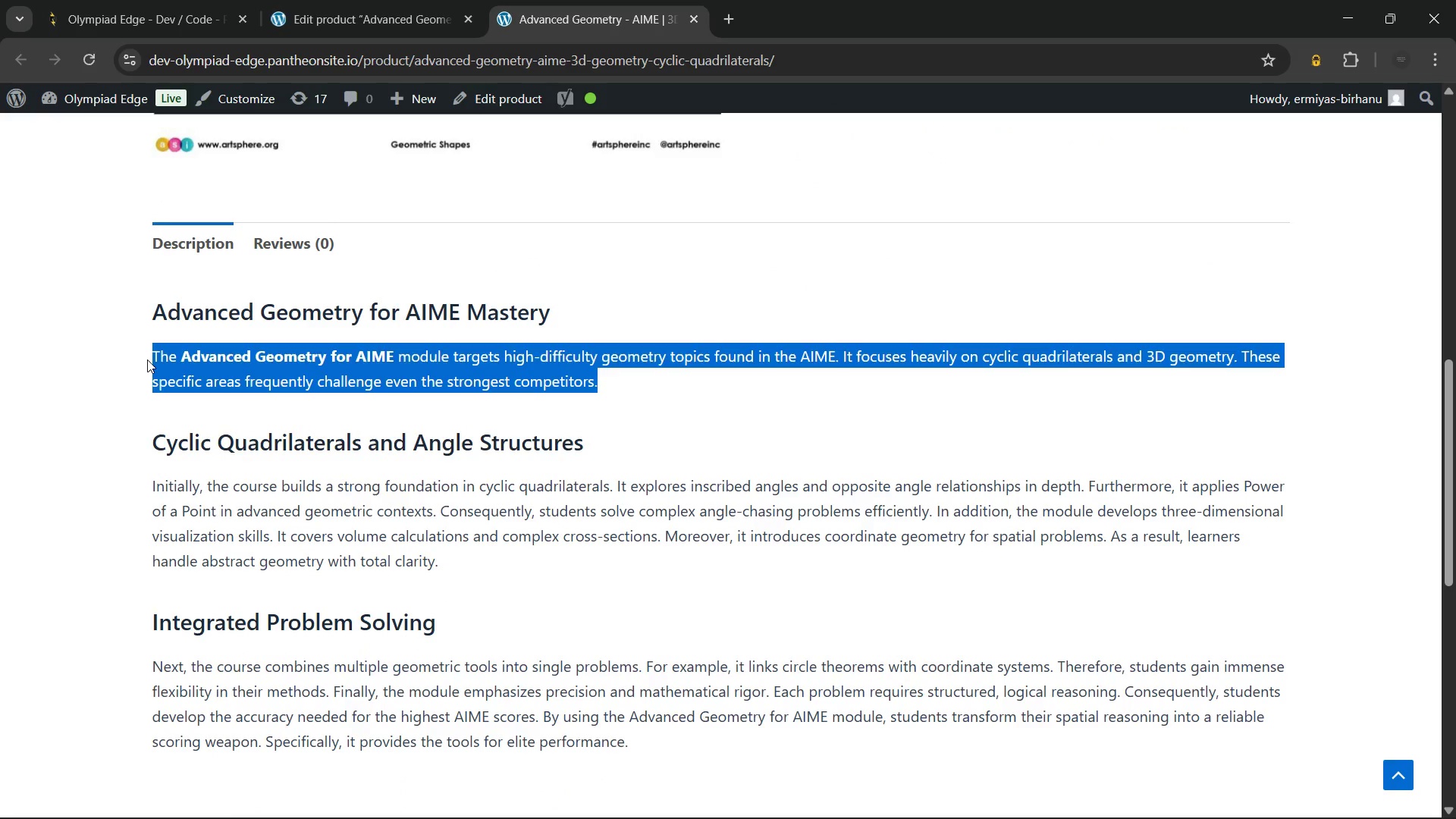 
left_click([147, 359])
 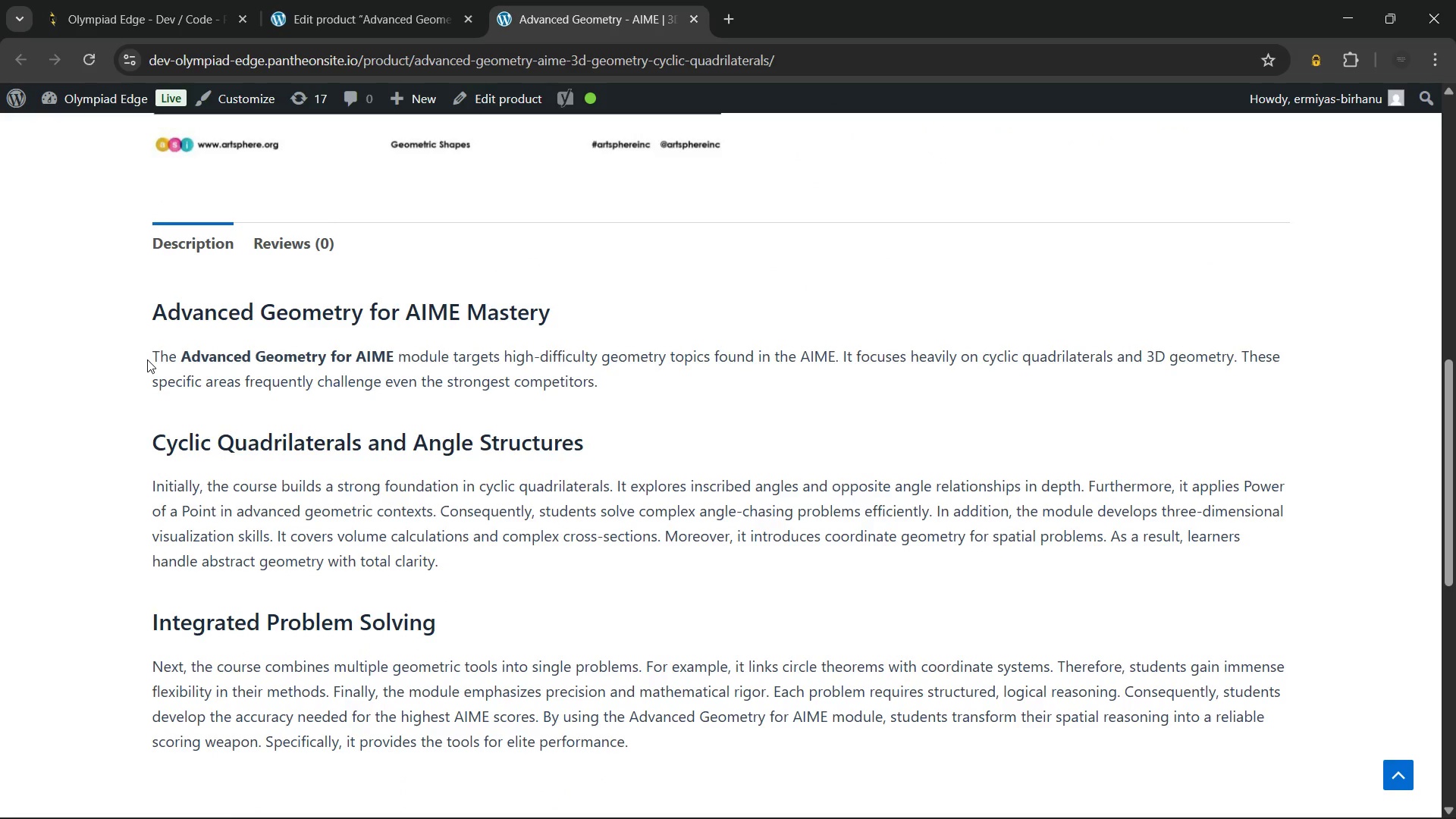 
left_click_drag(start_coordinate=[147, 359], to_coordinate=[424, 537])
 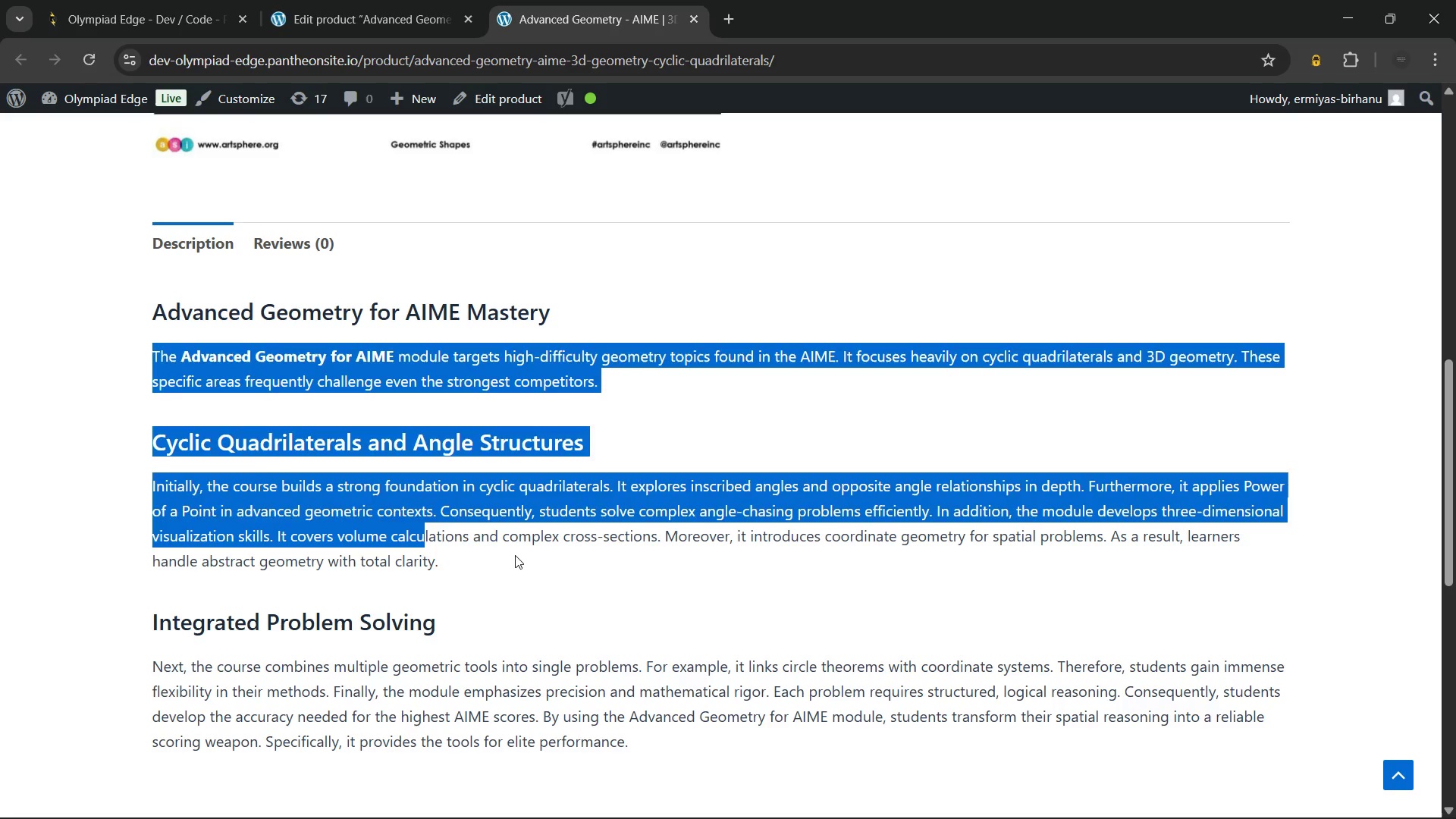 
left_click([515, 555])
 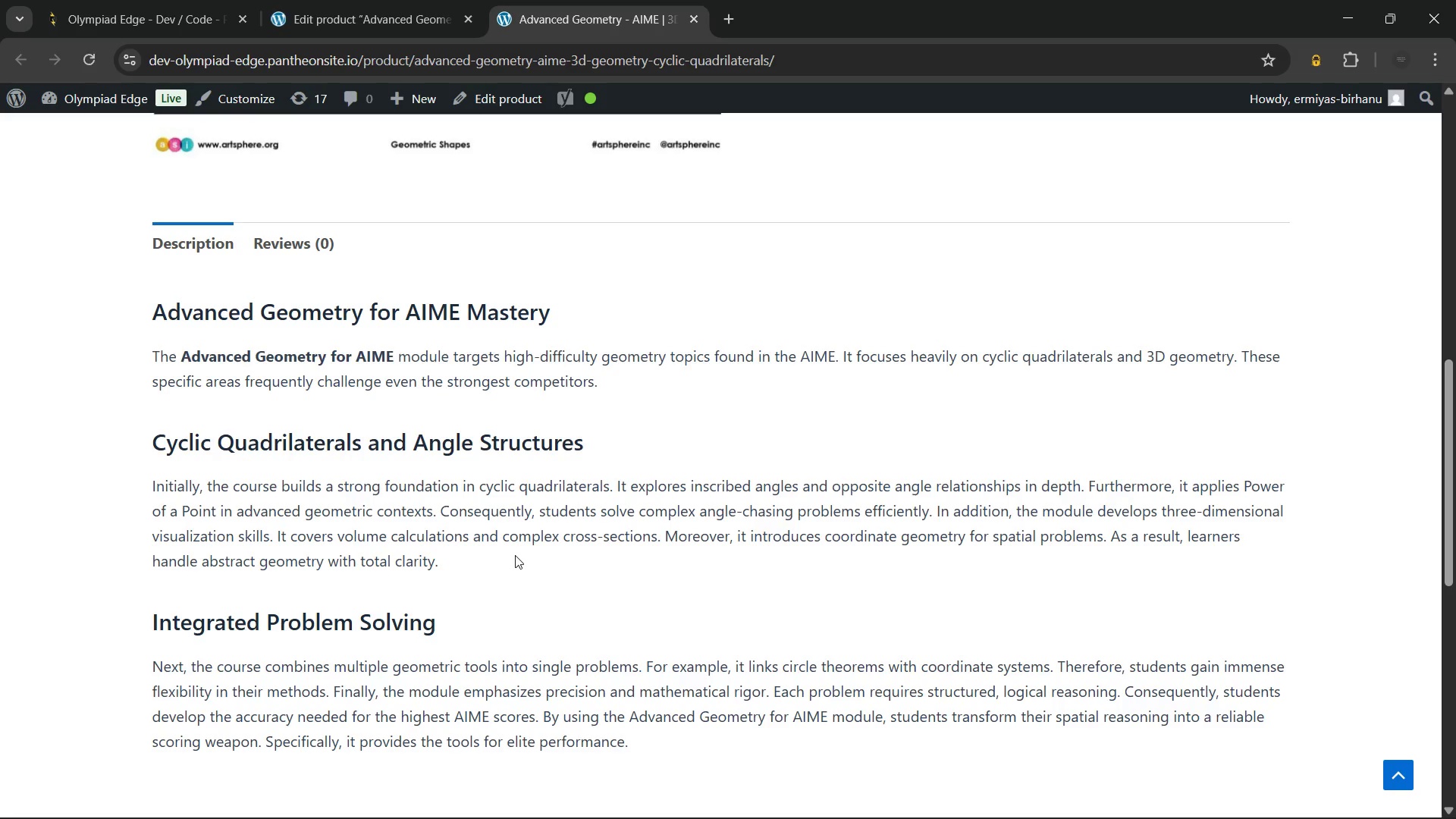 
wait(43.41)
 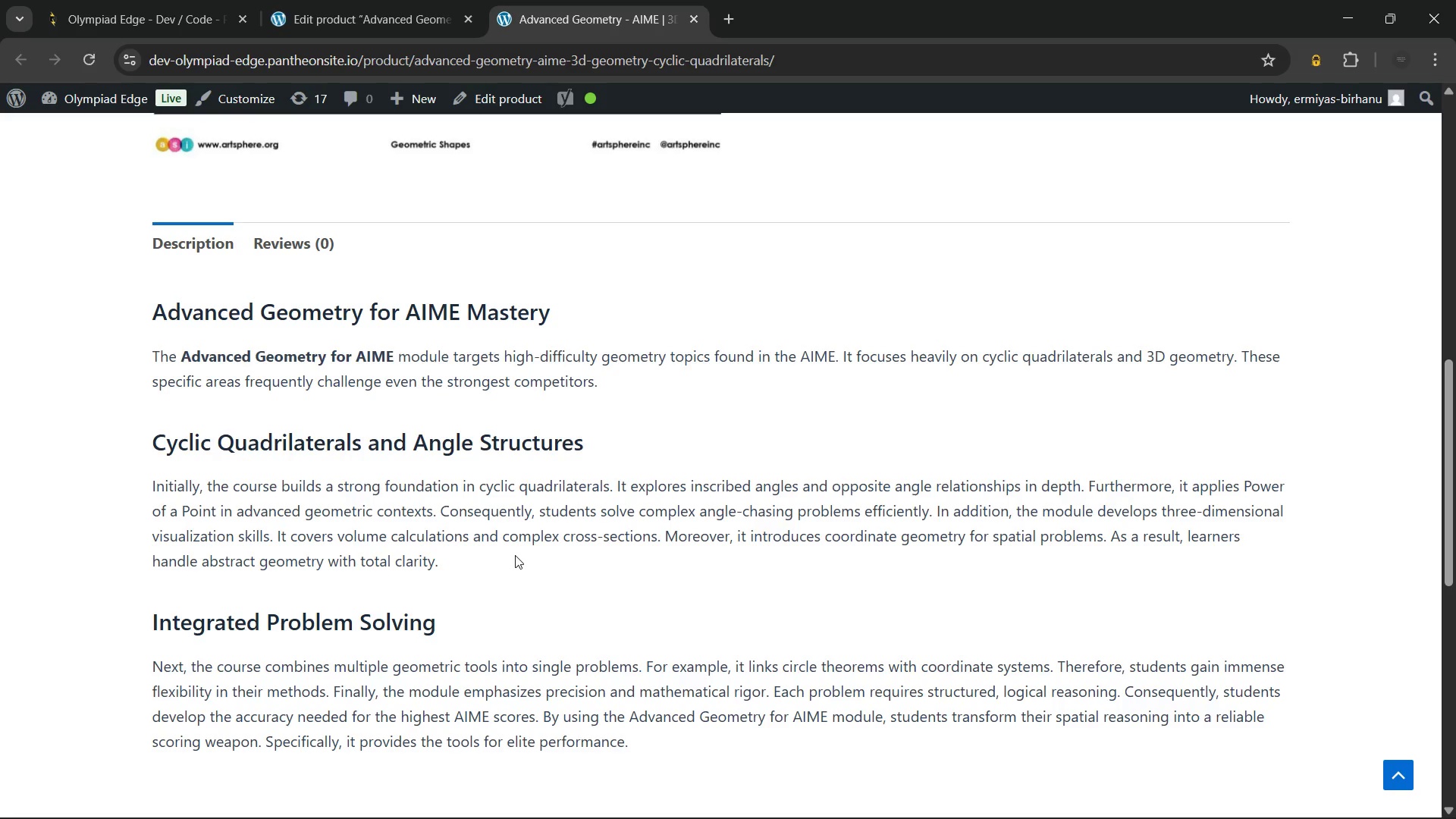 
left_click_drag(start_coordinate=[652, 660], to_coordinate=[142, 497])
 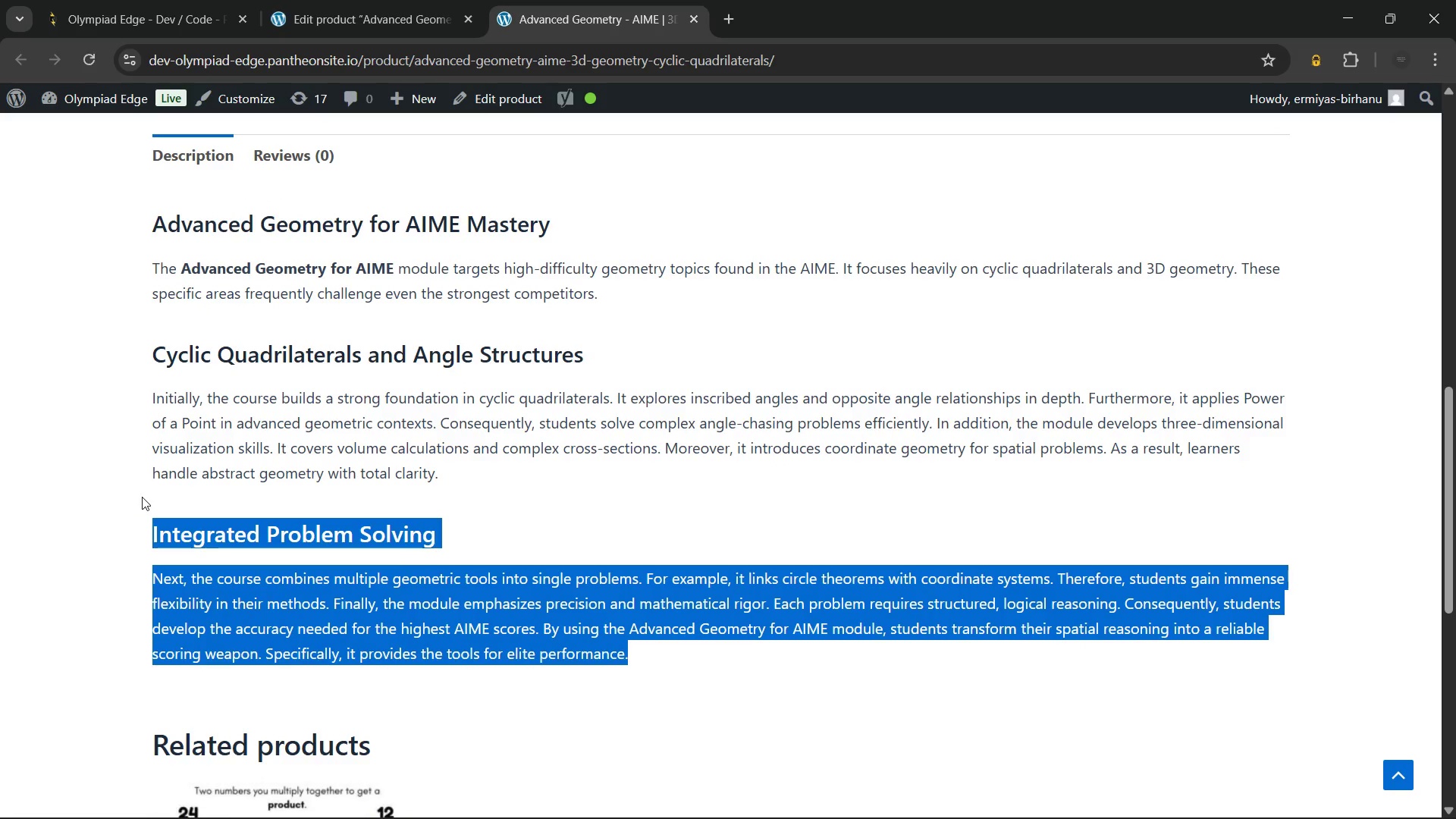 
left_click([142, 497])
 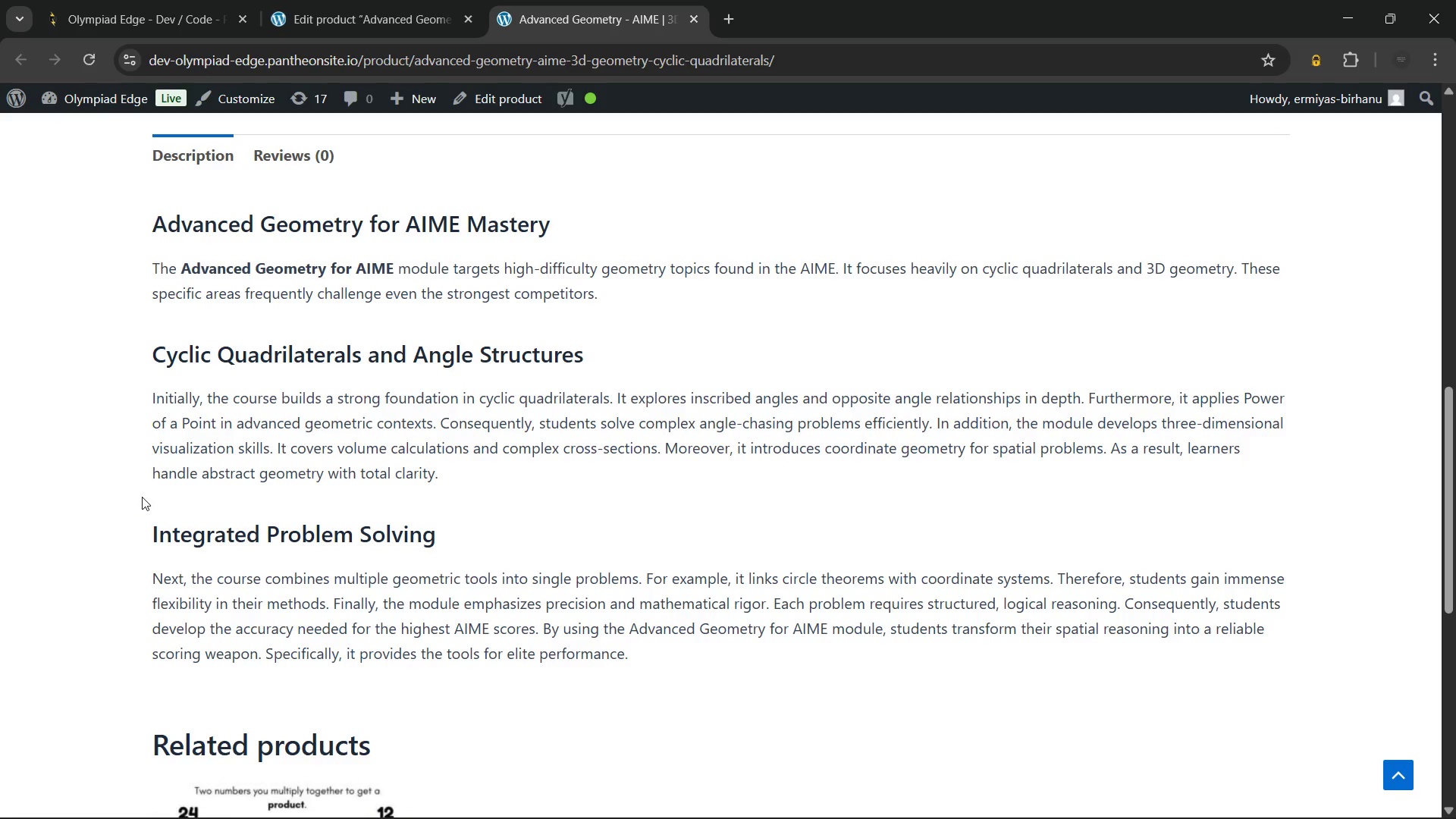 
wait(33.49)
 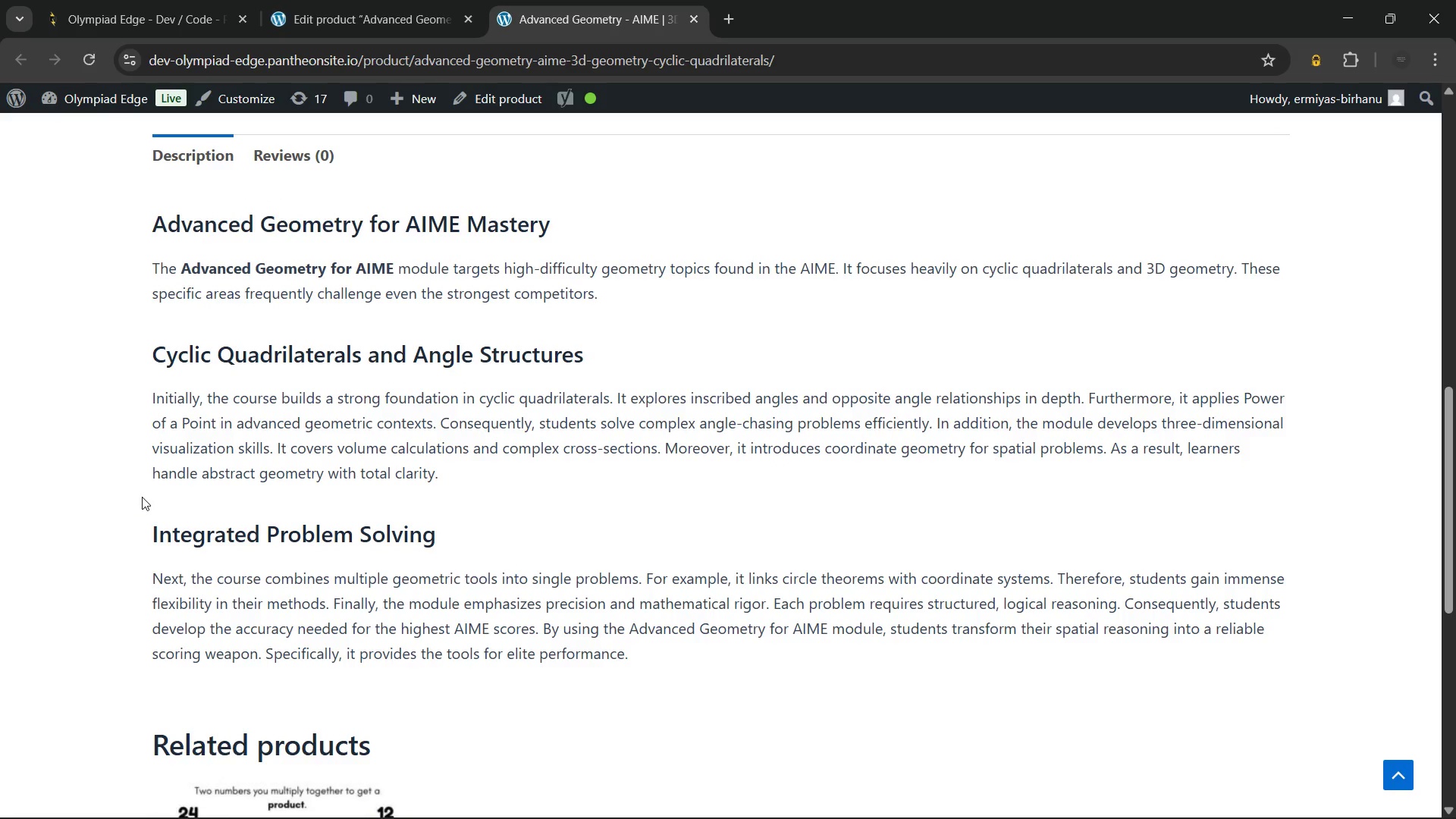 
left_click_drag(start_coordinate=[205, 339], to_coordinate=[670, 434])
 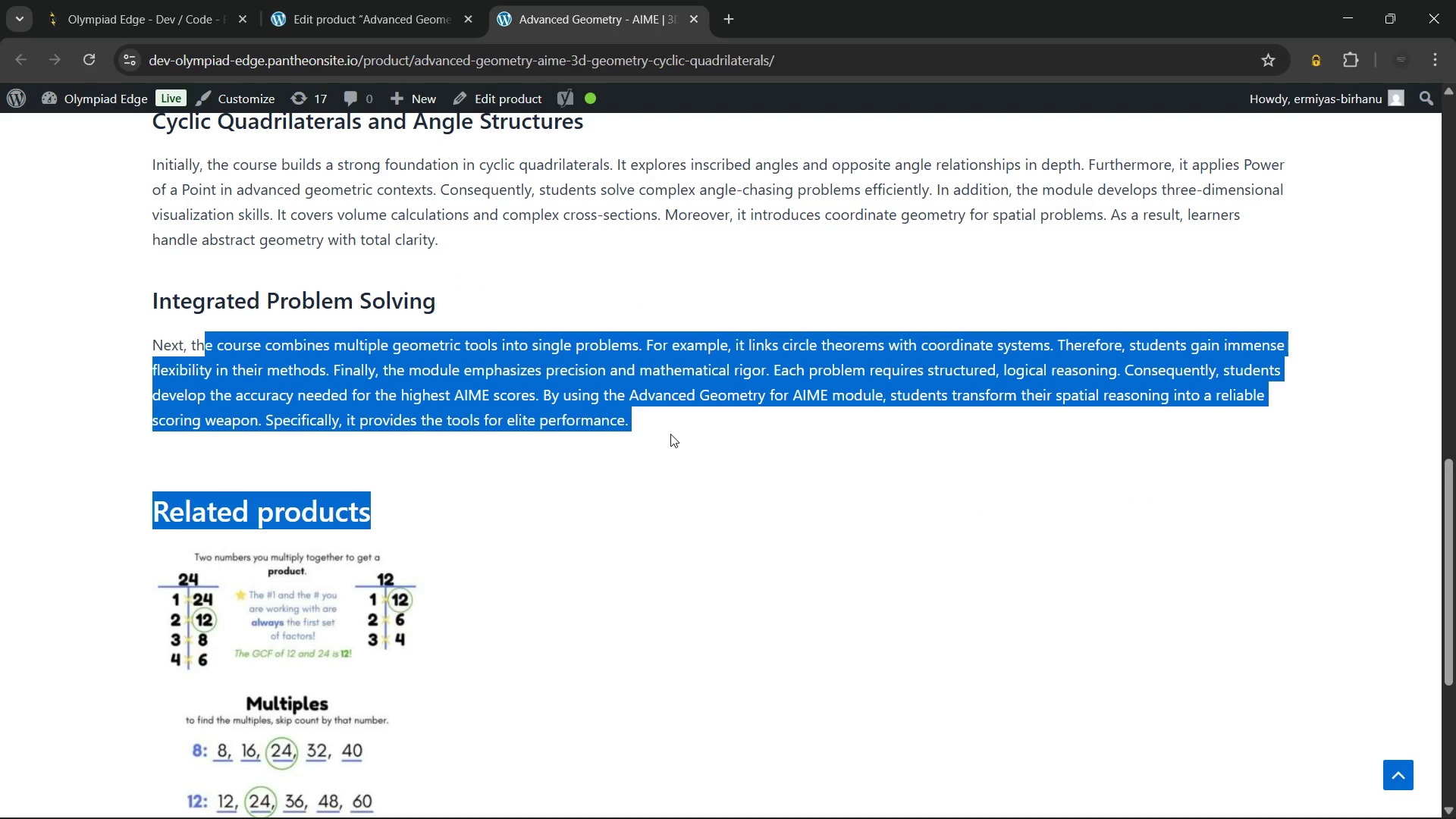 
left_click([670, 434])
 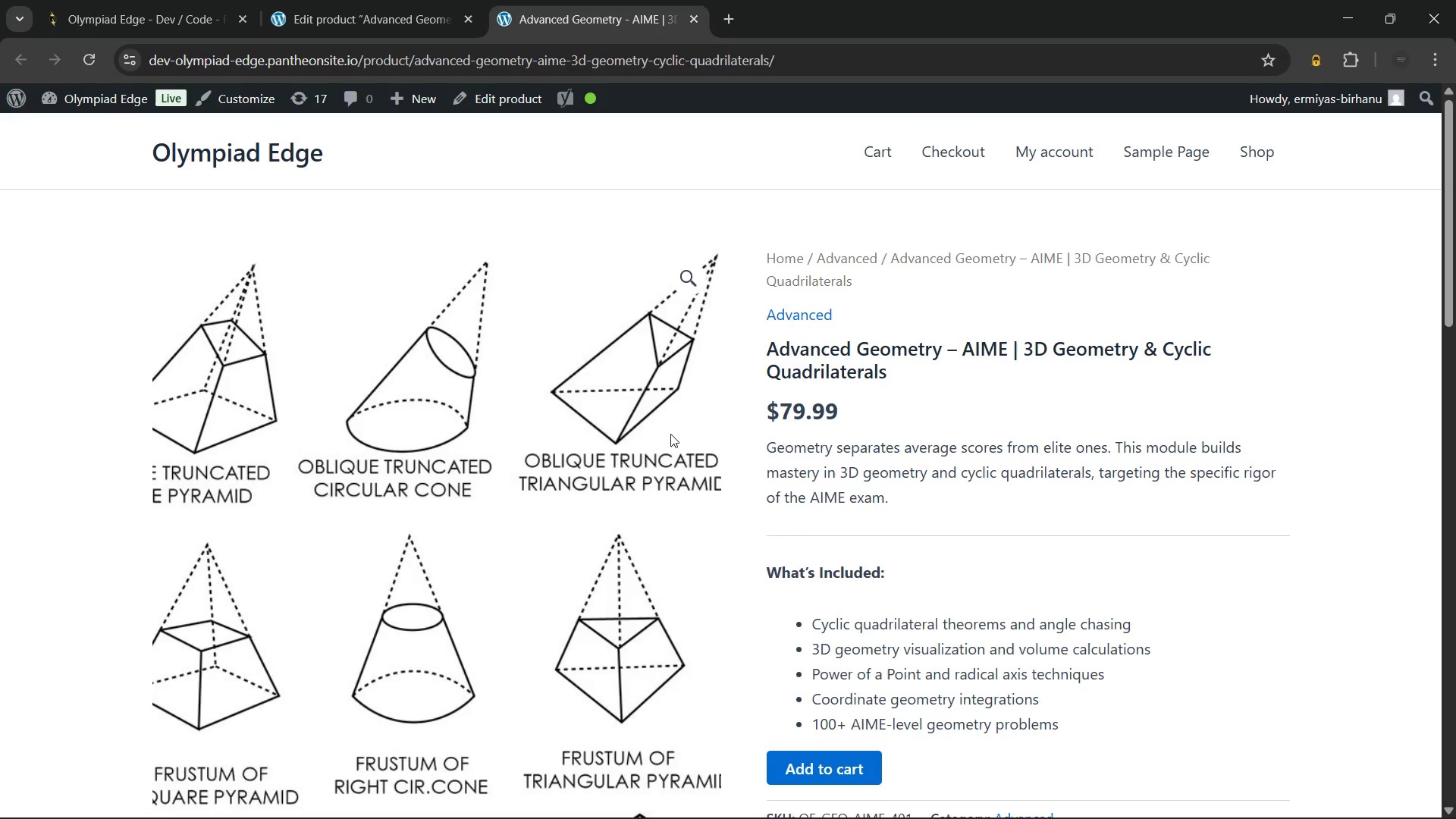 
wait(44.59)
 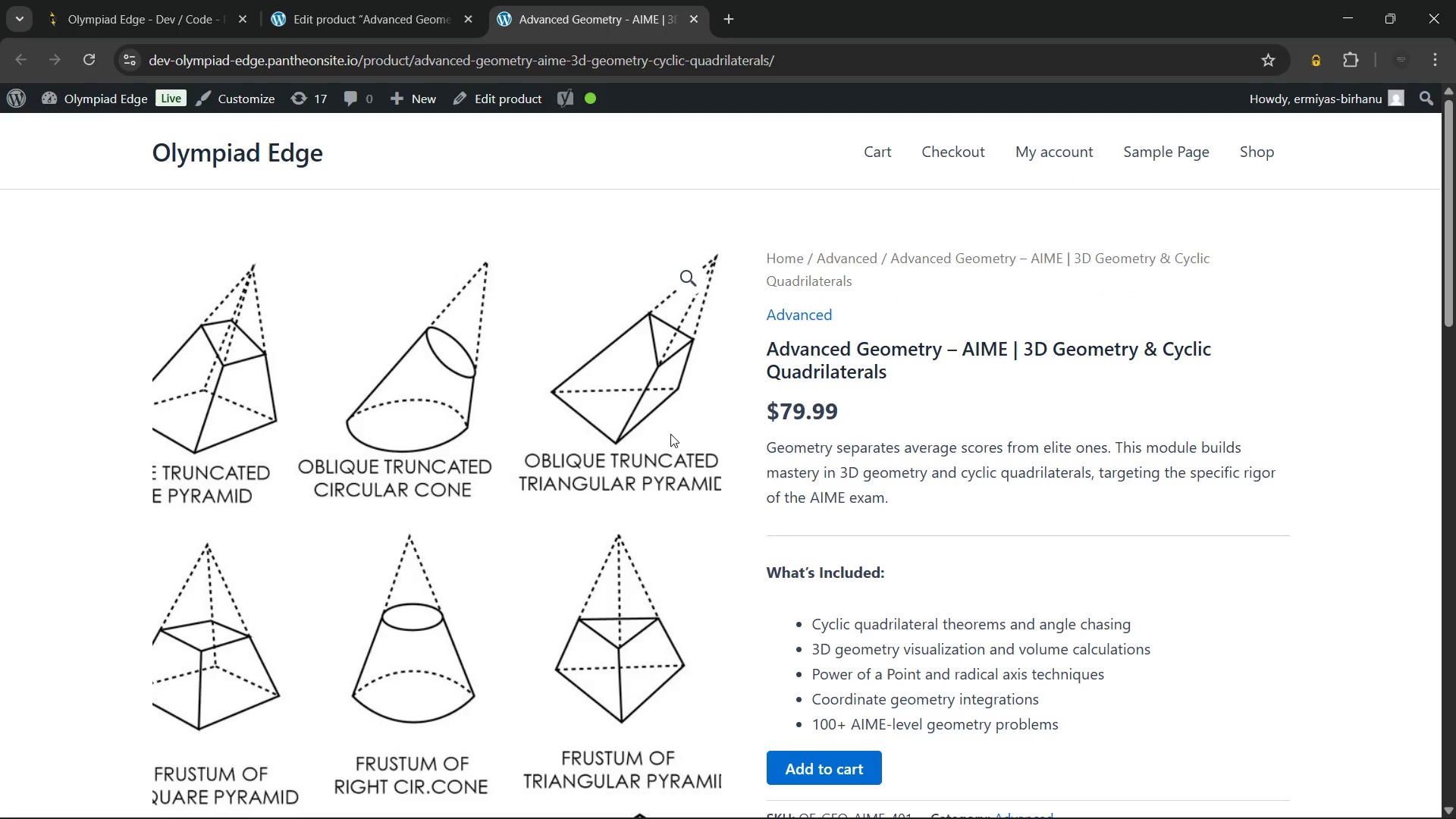 
left_click_drag(start_coordinate=[1066, 725], to_coordinate=[802, 620])
 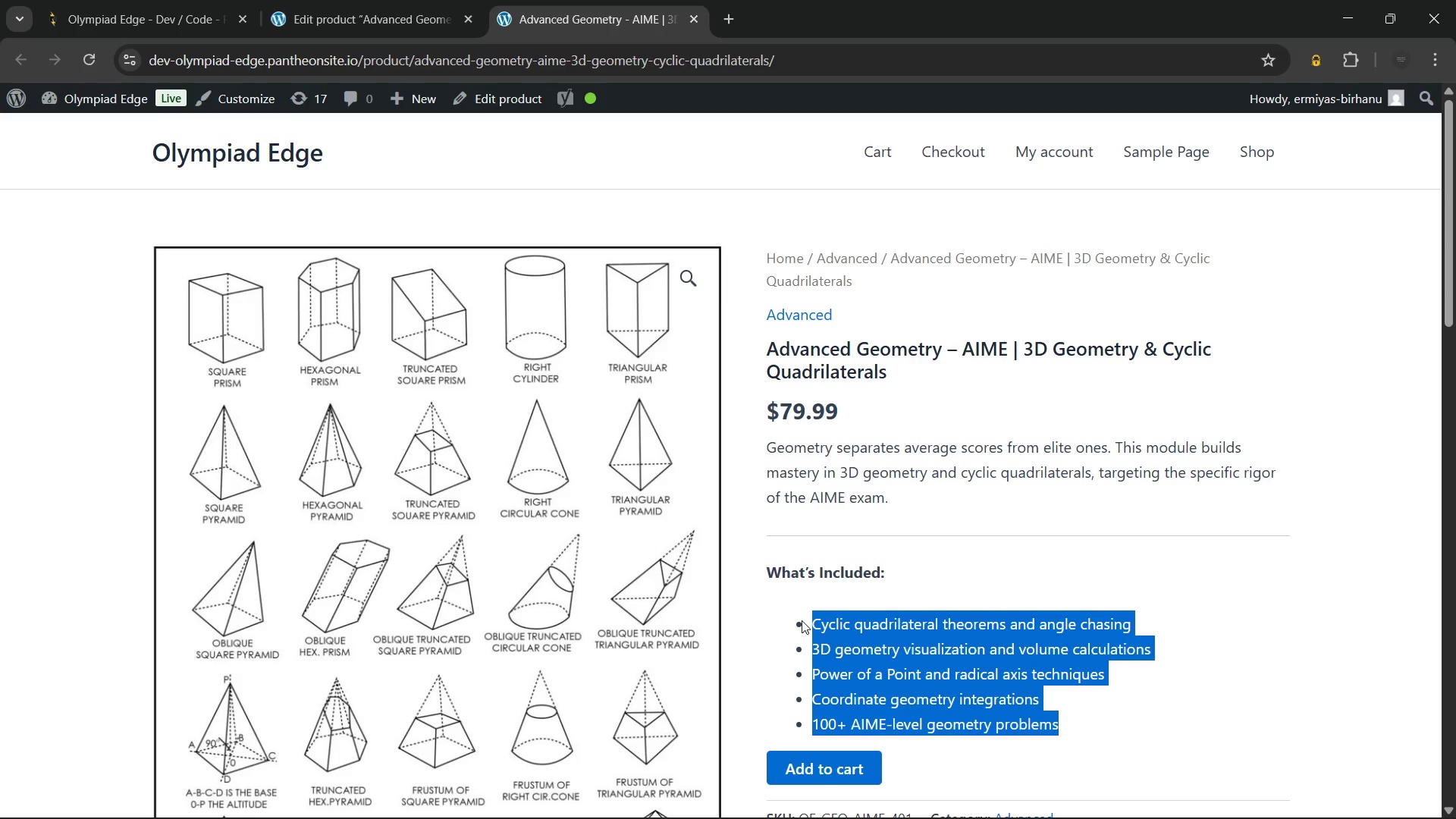 
left_click([802, 620])
 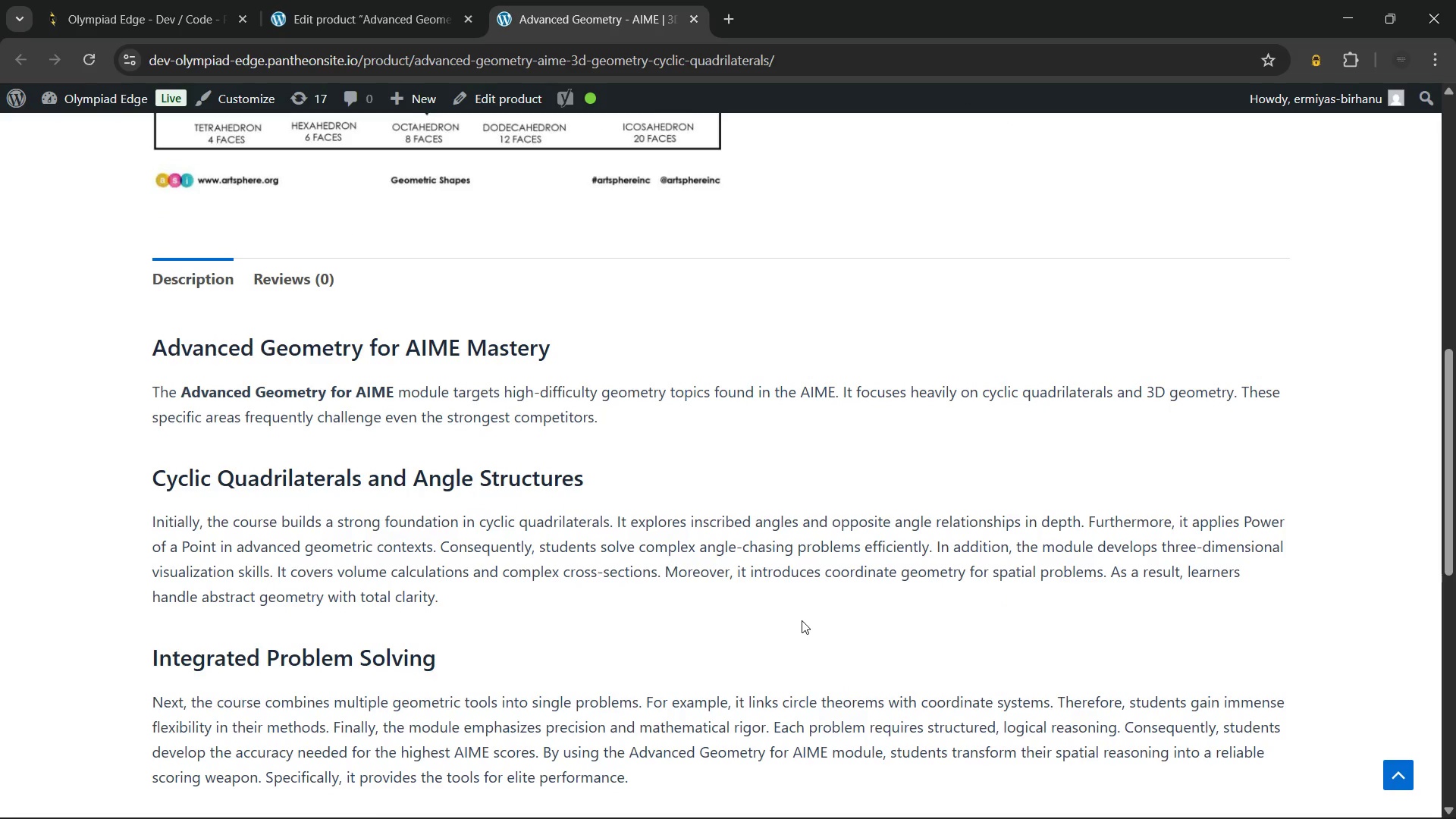 
wait(38.16)
 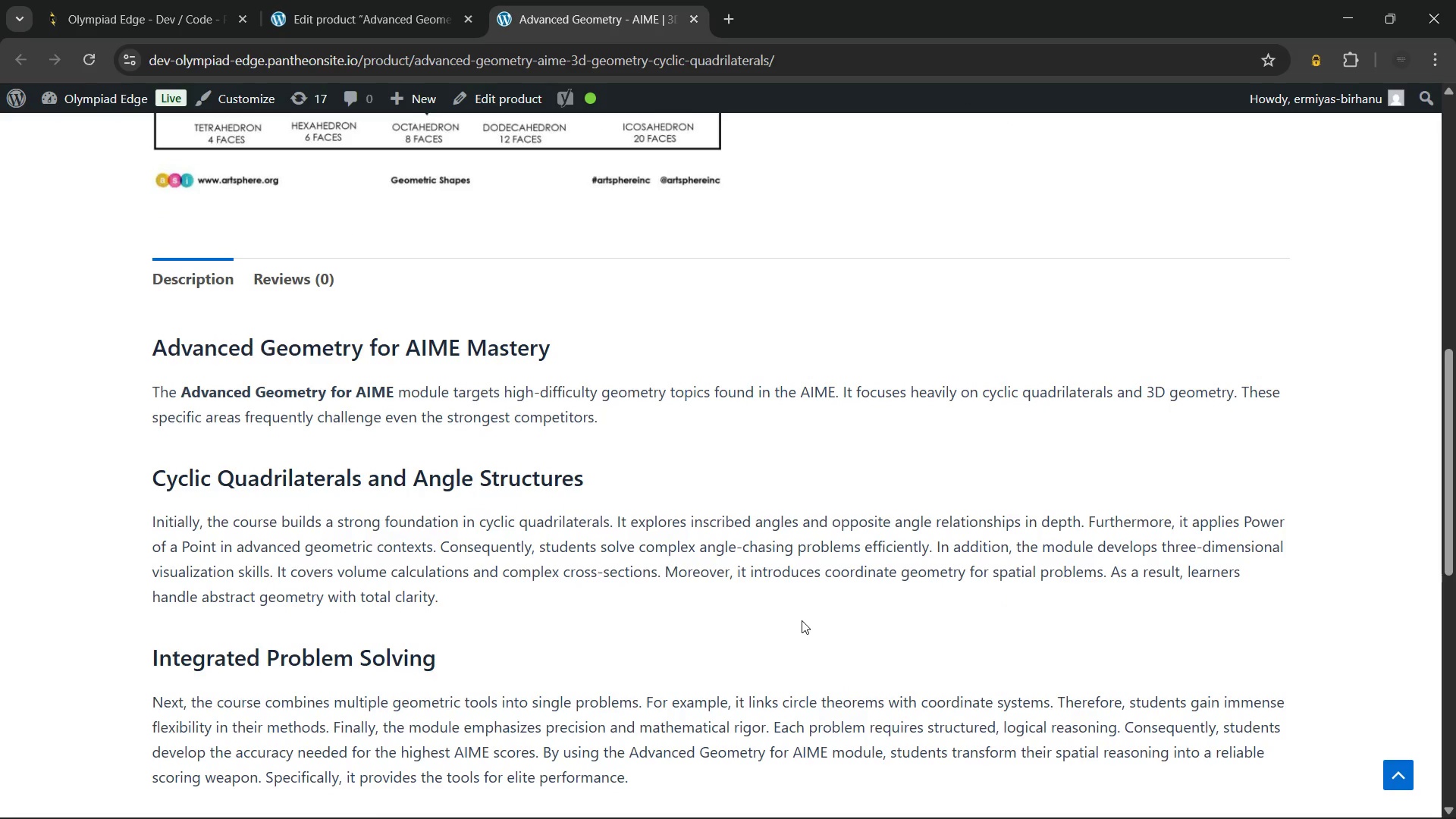 
left_click([689, 16])
 